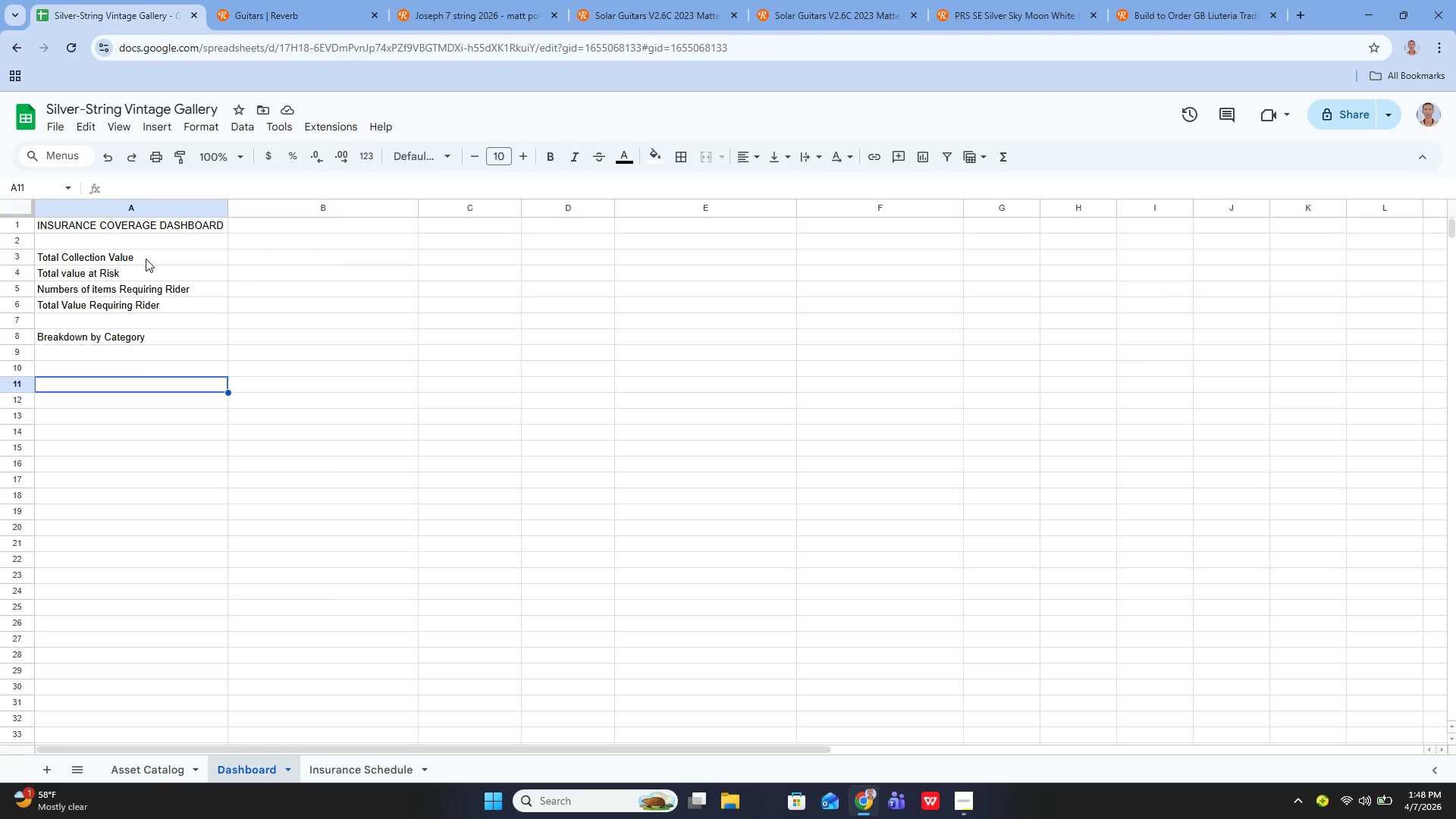 
key(ArrowDown)
 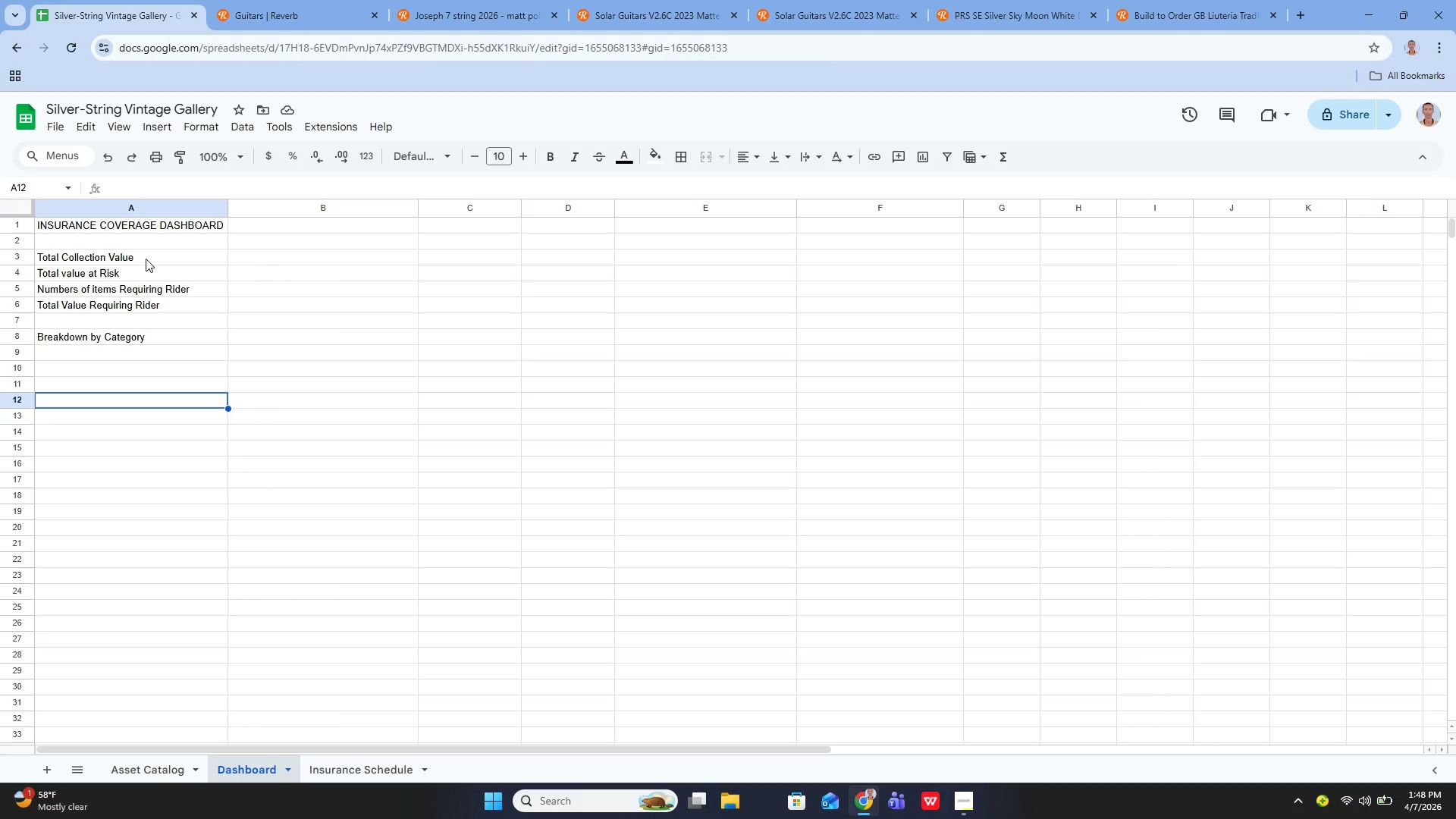 
key(ArrowDown)
 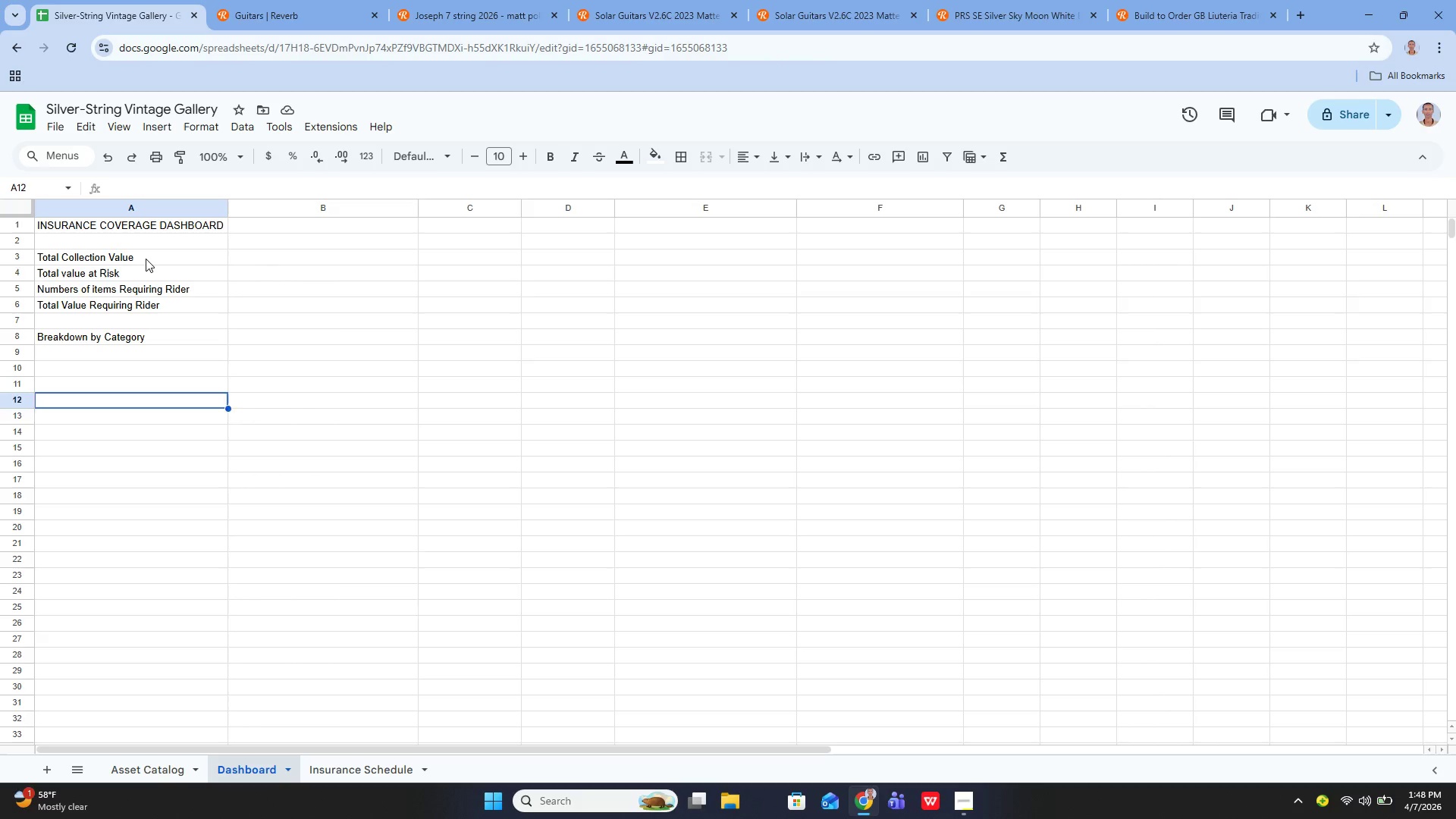 
key(ArrowDown)
 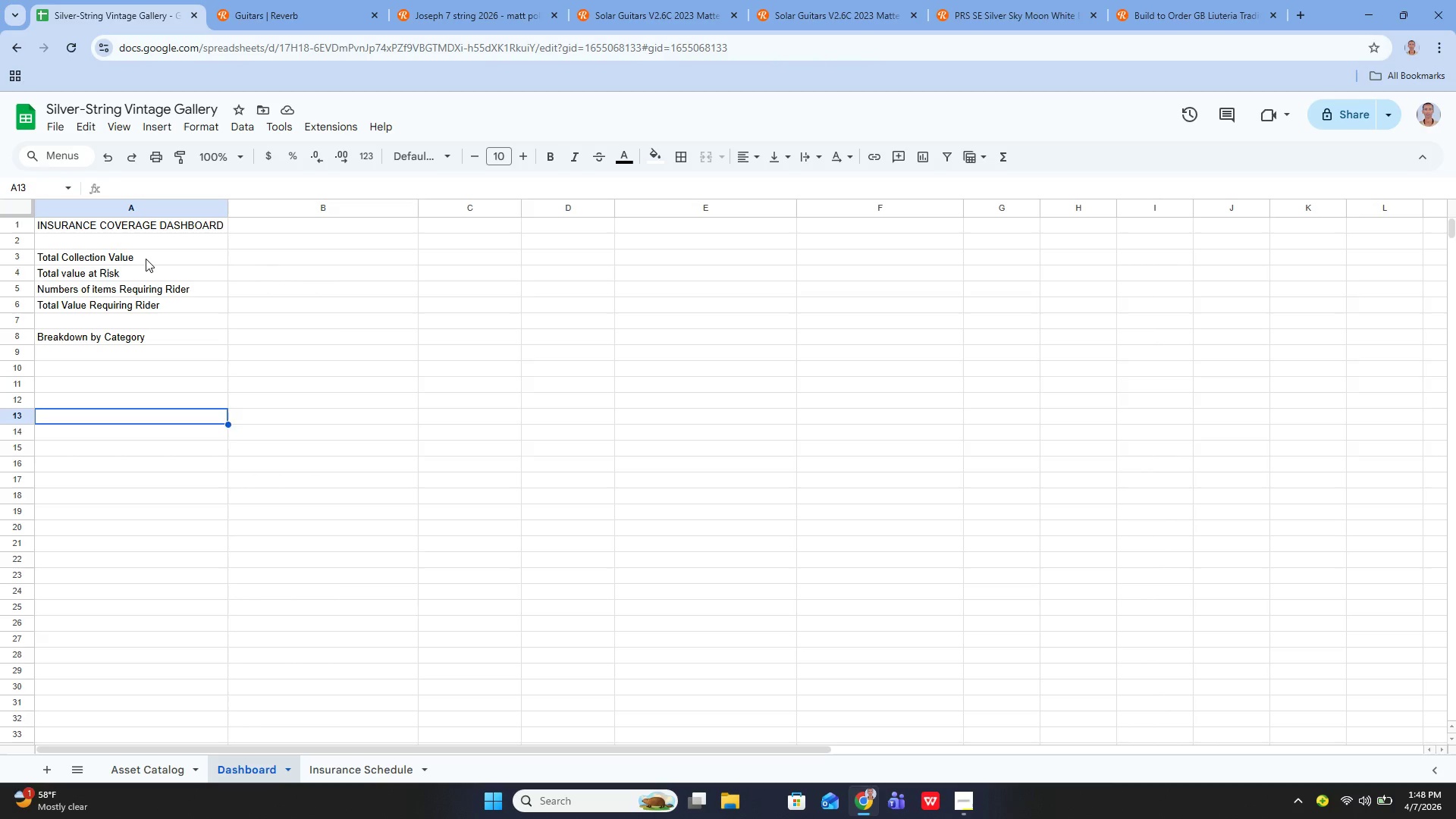 
key(ArrowDown)
 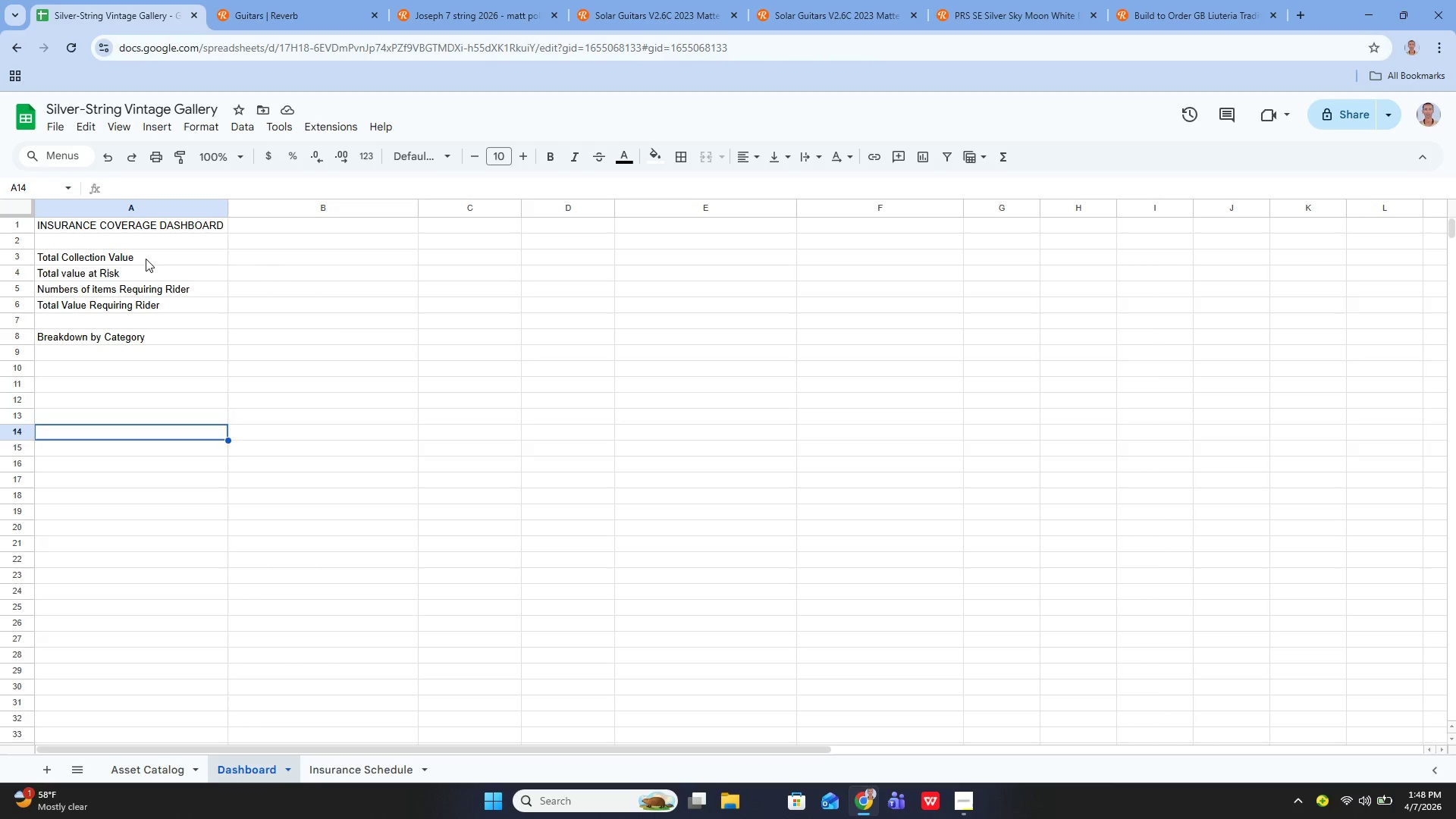 
key(ArrowDown)
 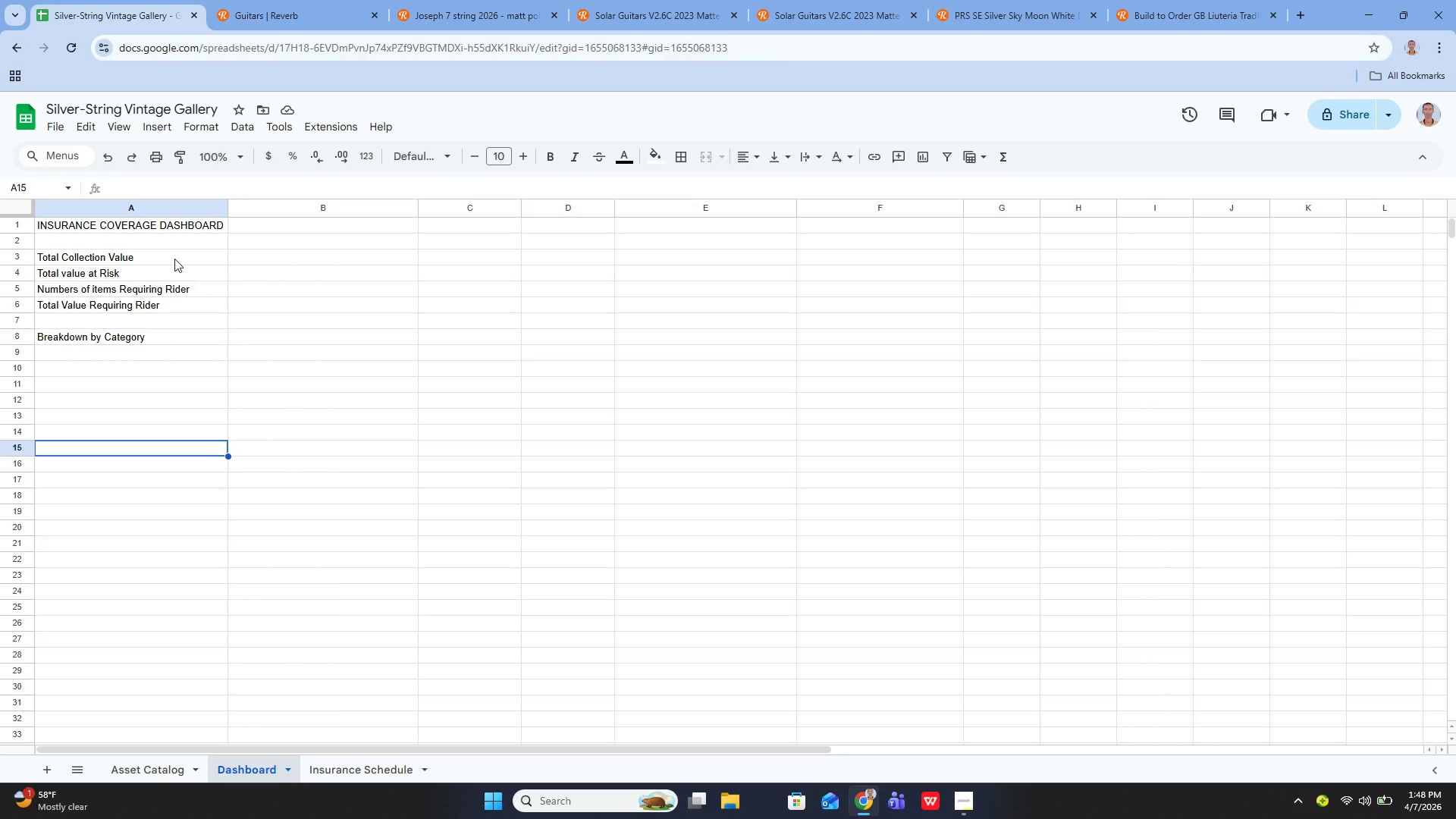 
left_click([277, 250])
 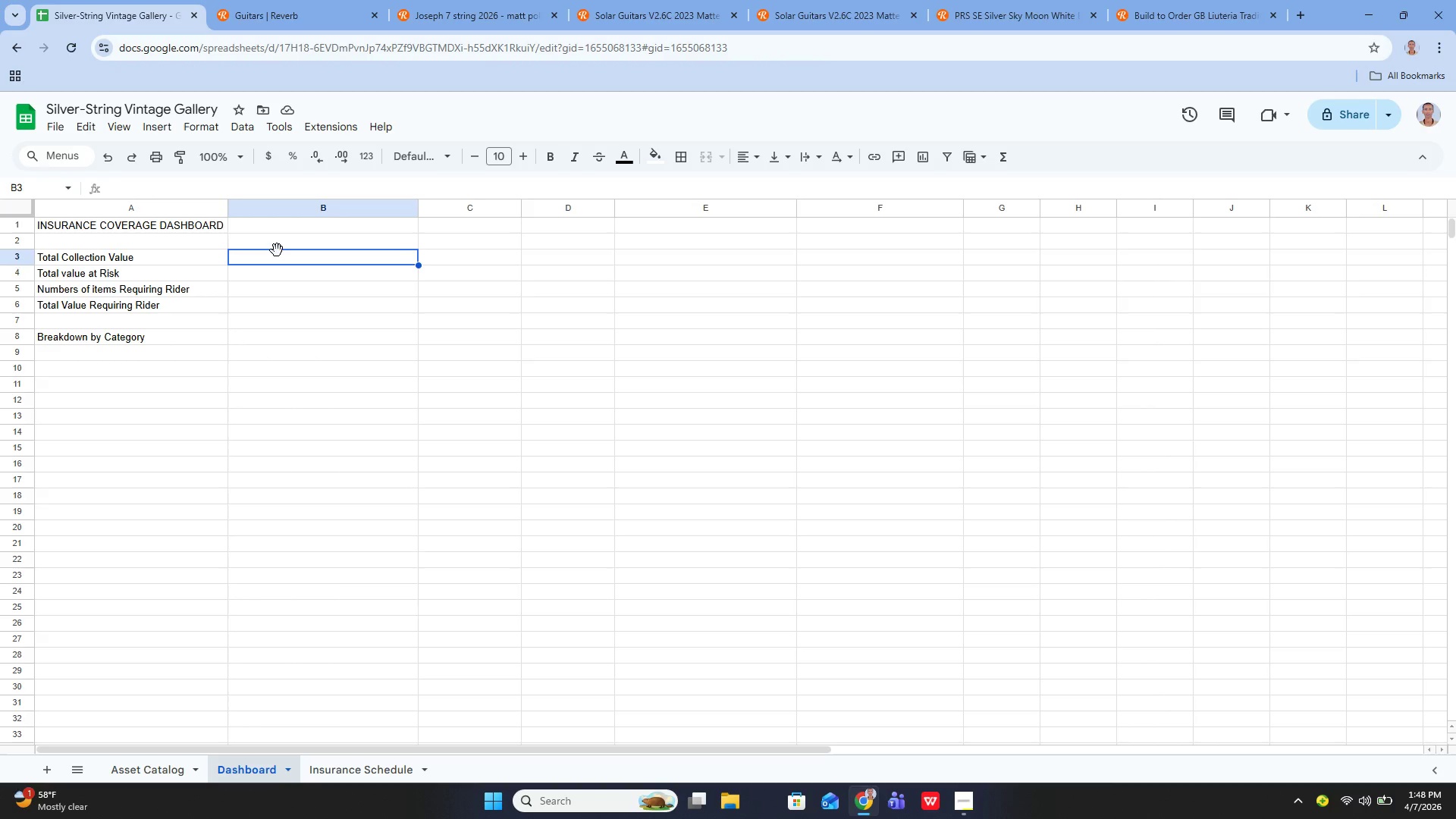 
key(Enter)
 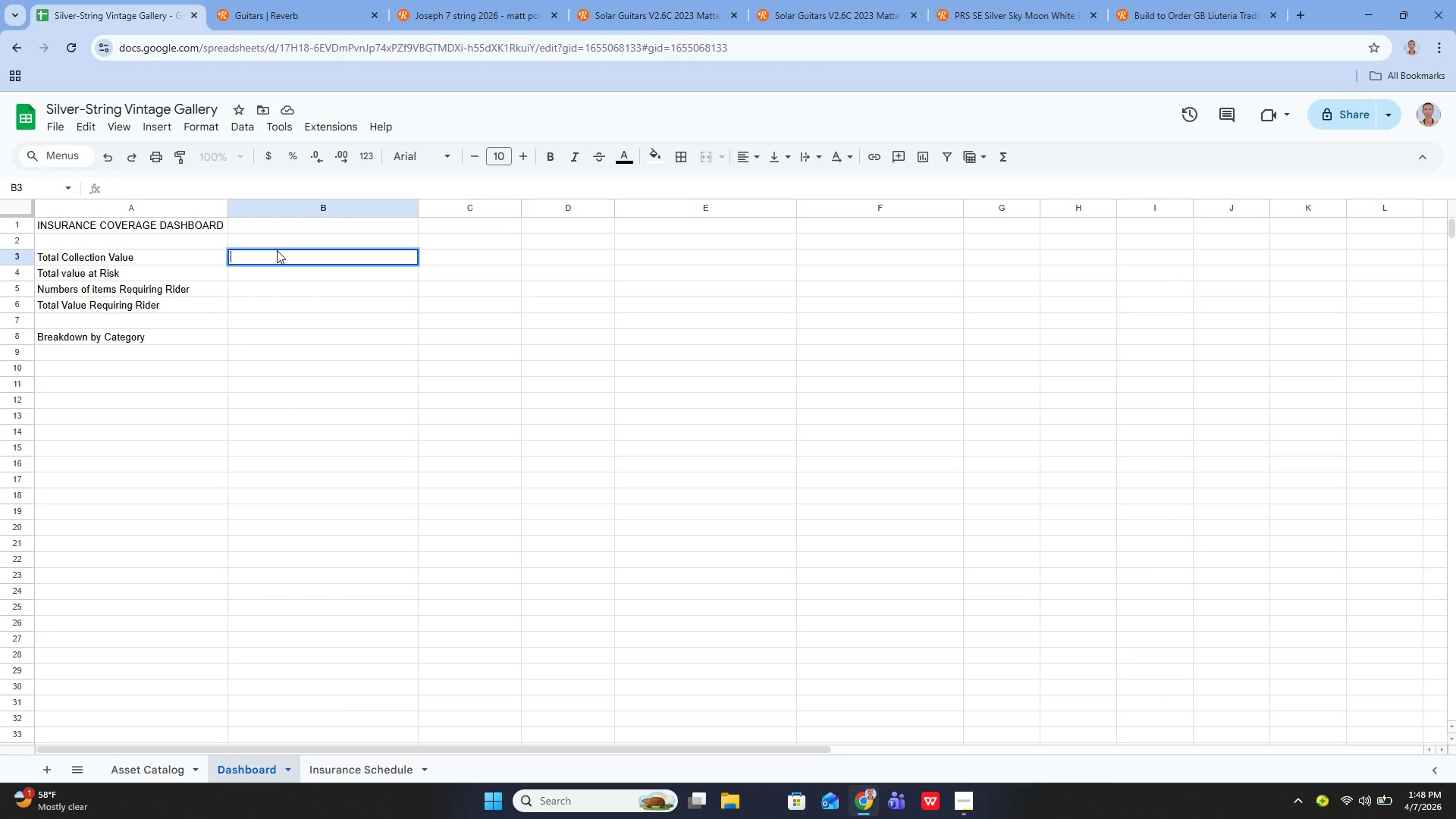 
type(=SUM())
 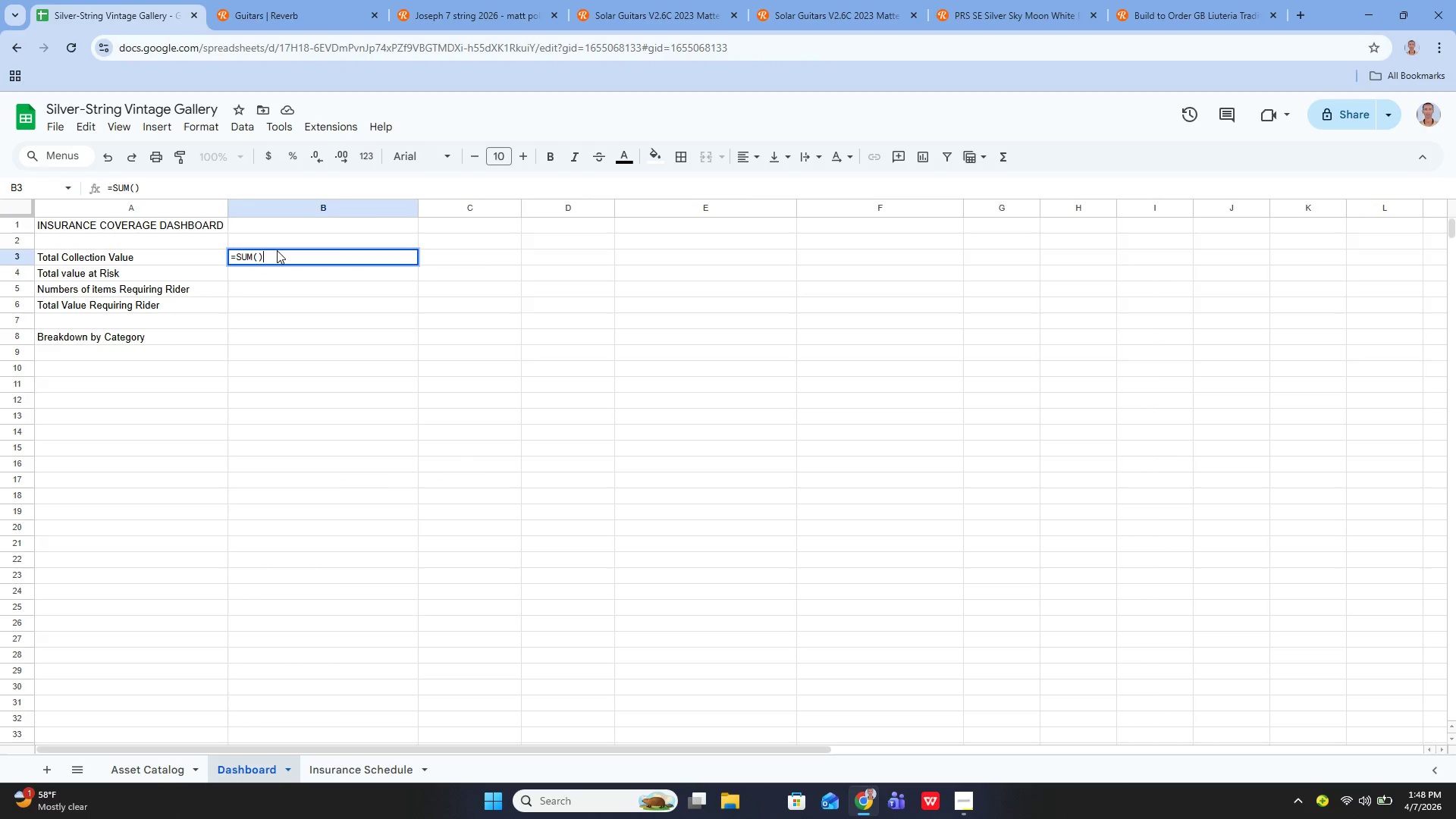 
 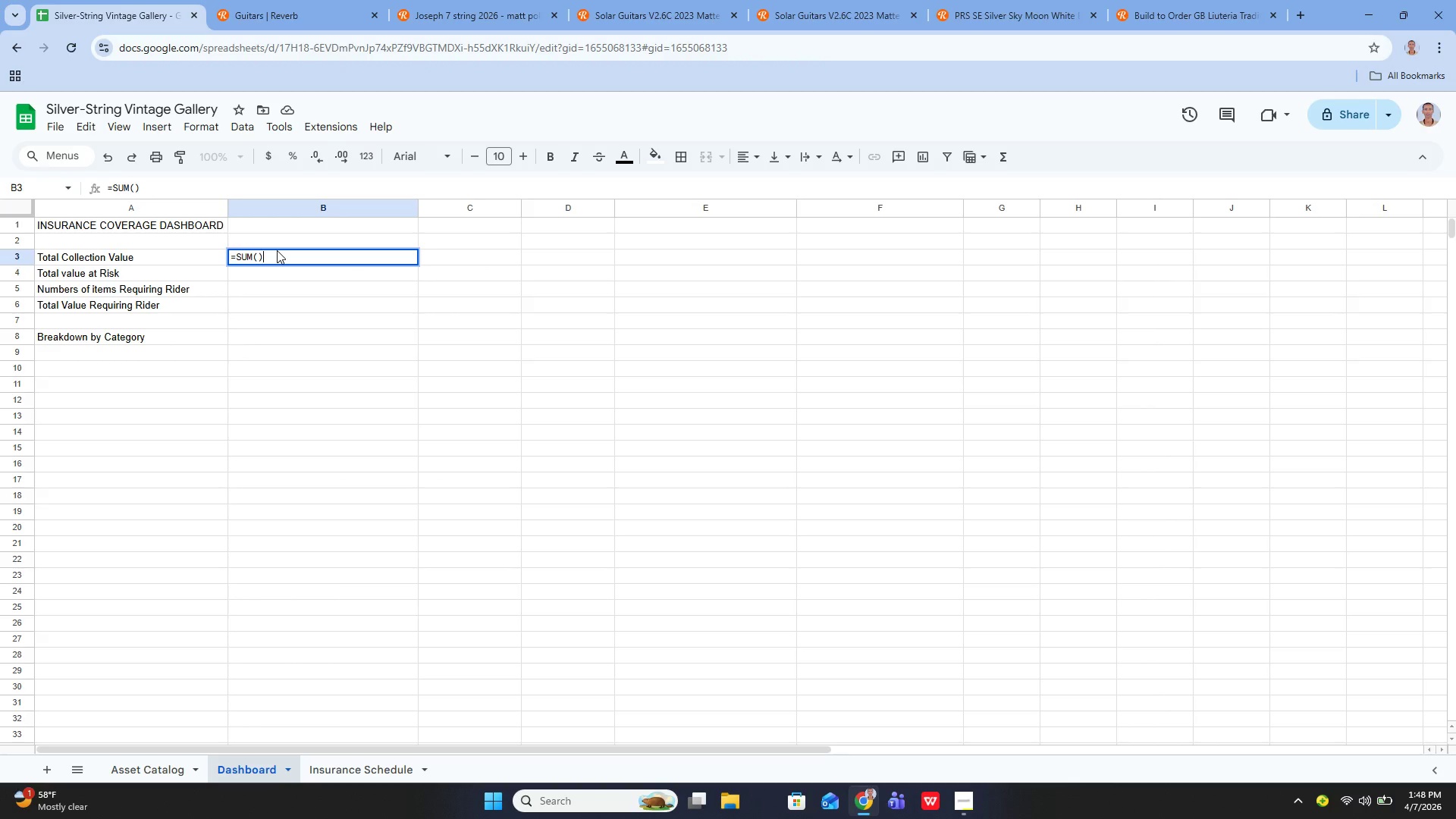 
key(Control+ControlRight)
 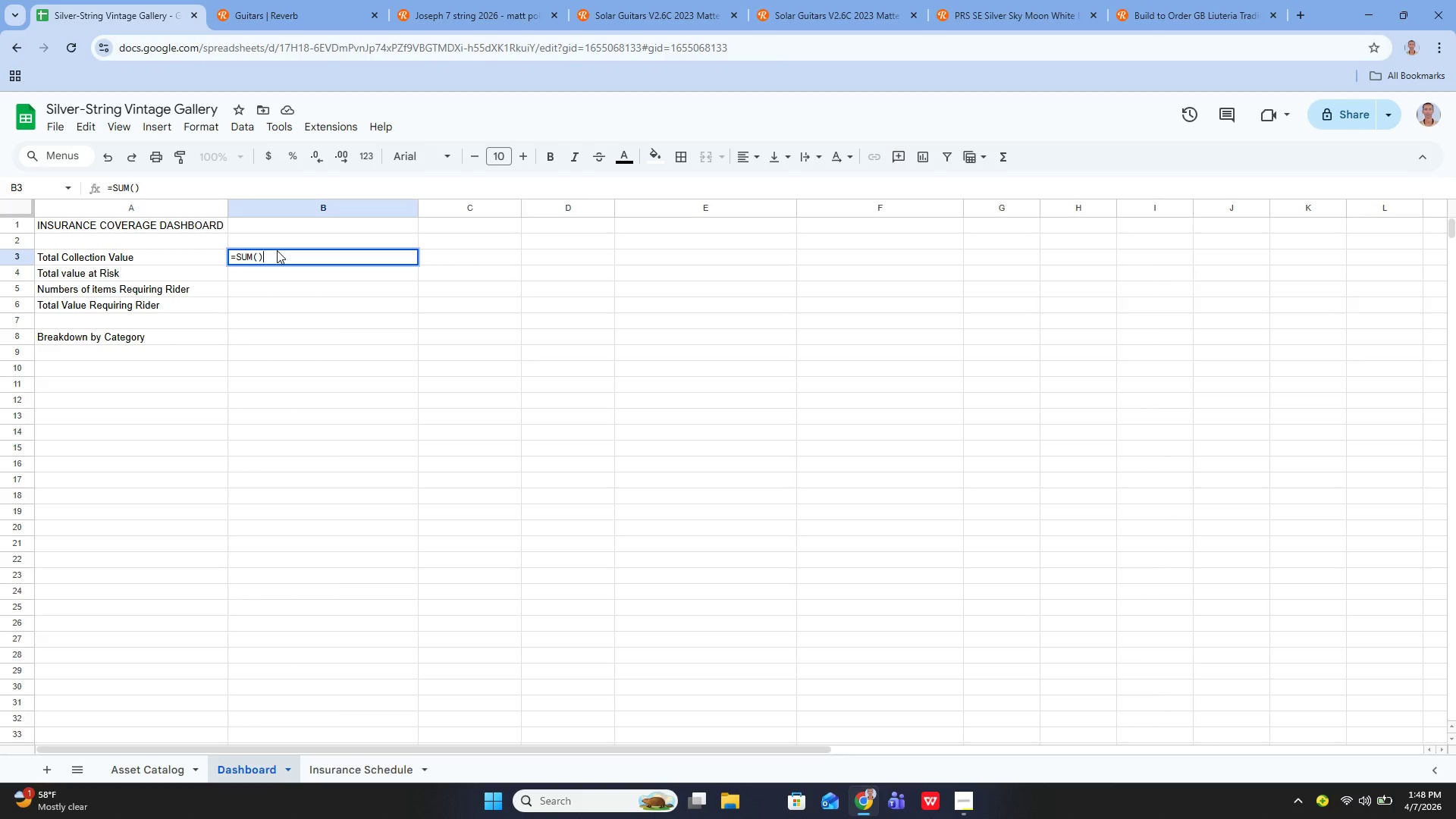 
key(ArrowLeft)
 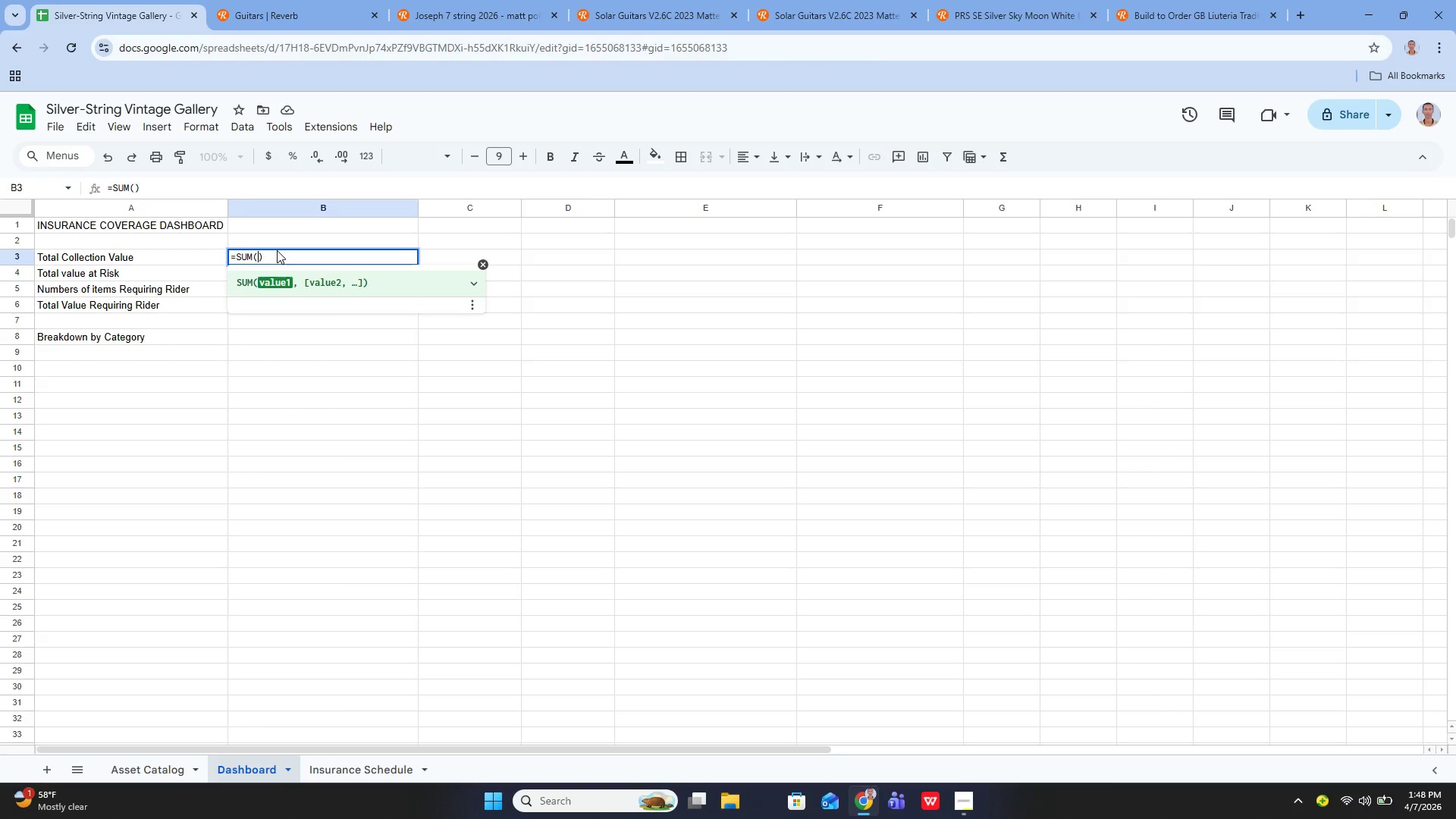 
hold_key(key=ShiftLeft, duration=0.38)
 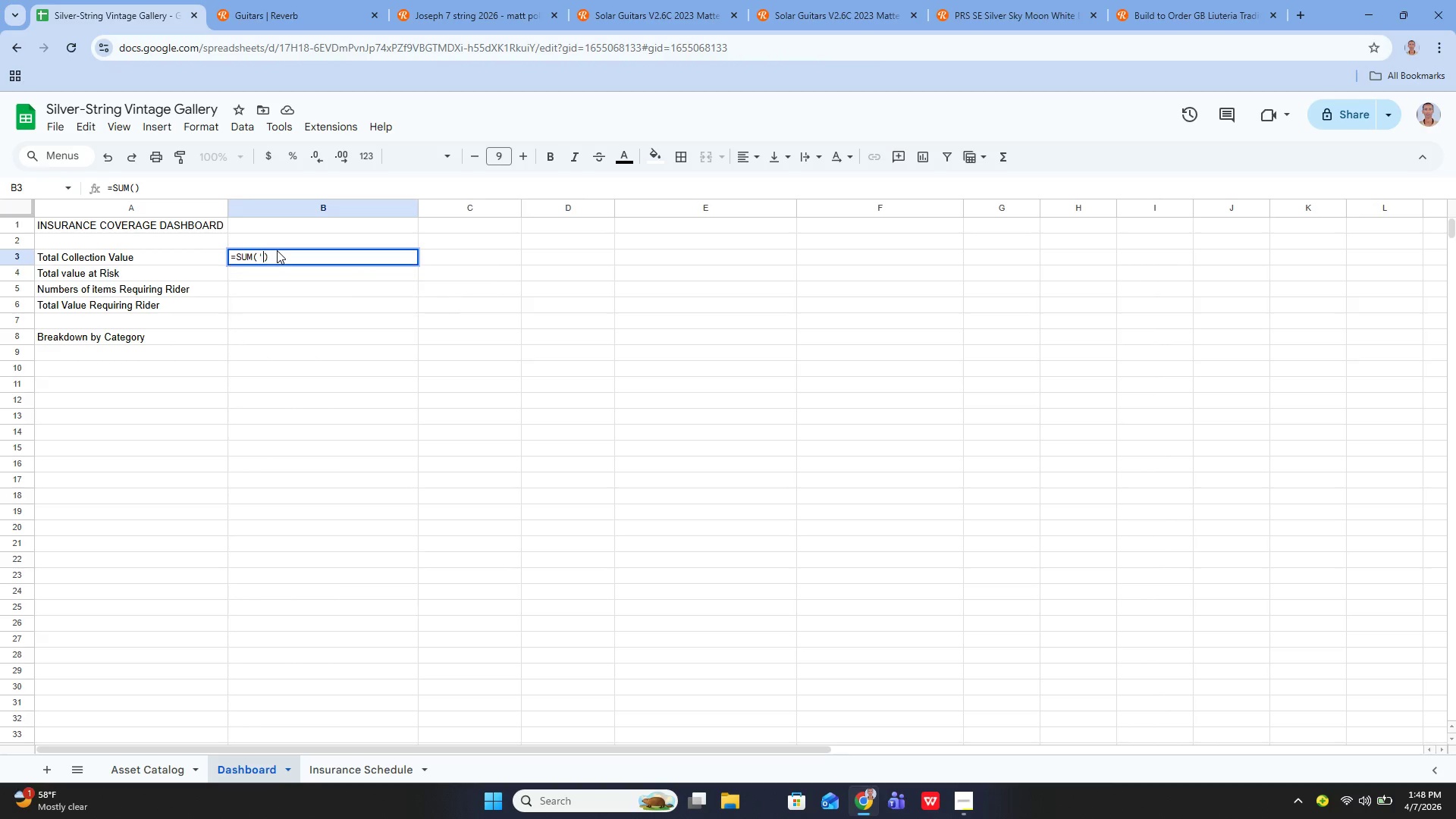 
type('Assest Catalog)
 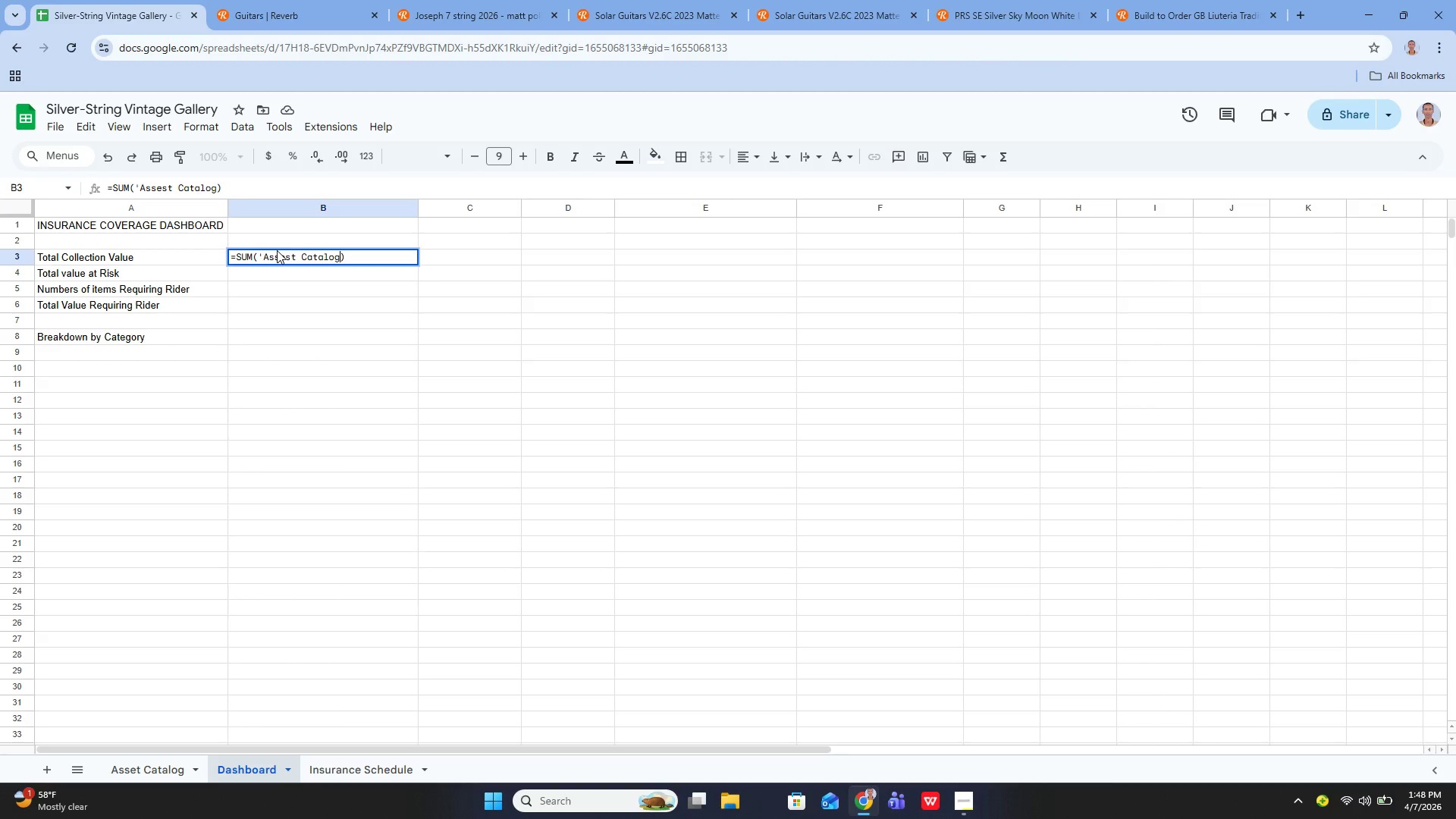 
type('!F@)
key(Backspace)
type(2"F31)
 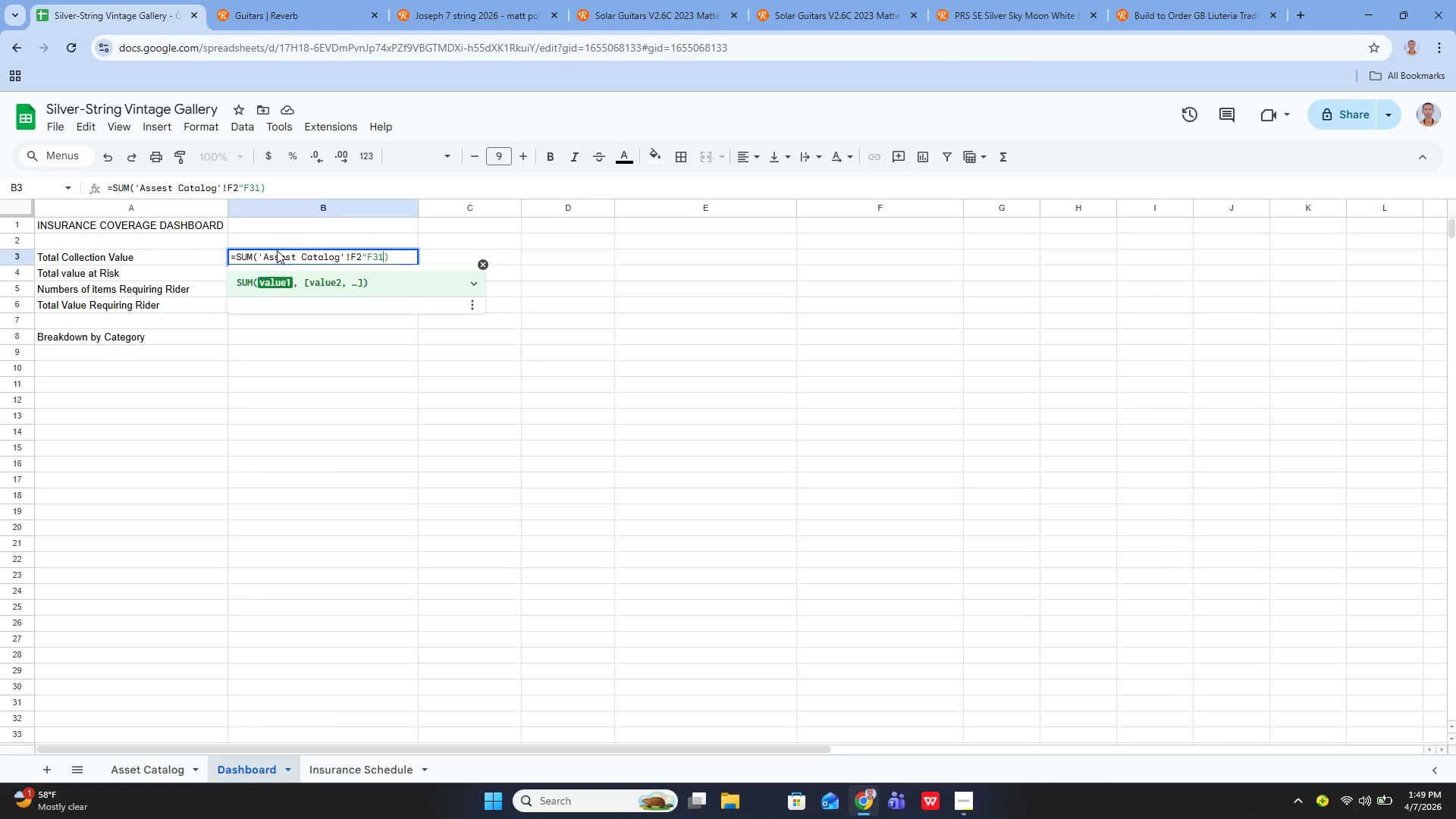 
key(Enter)
 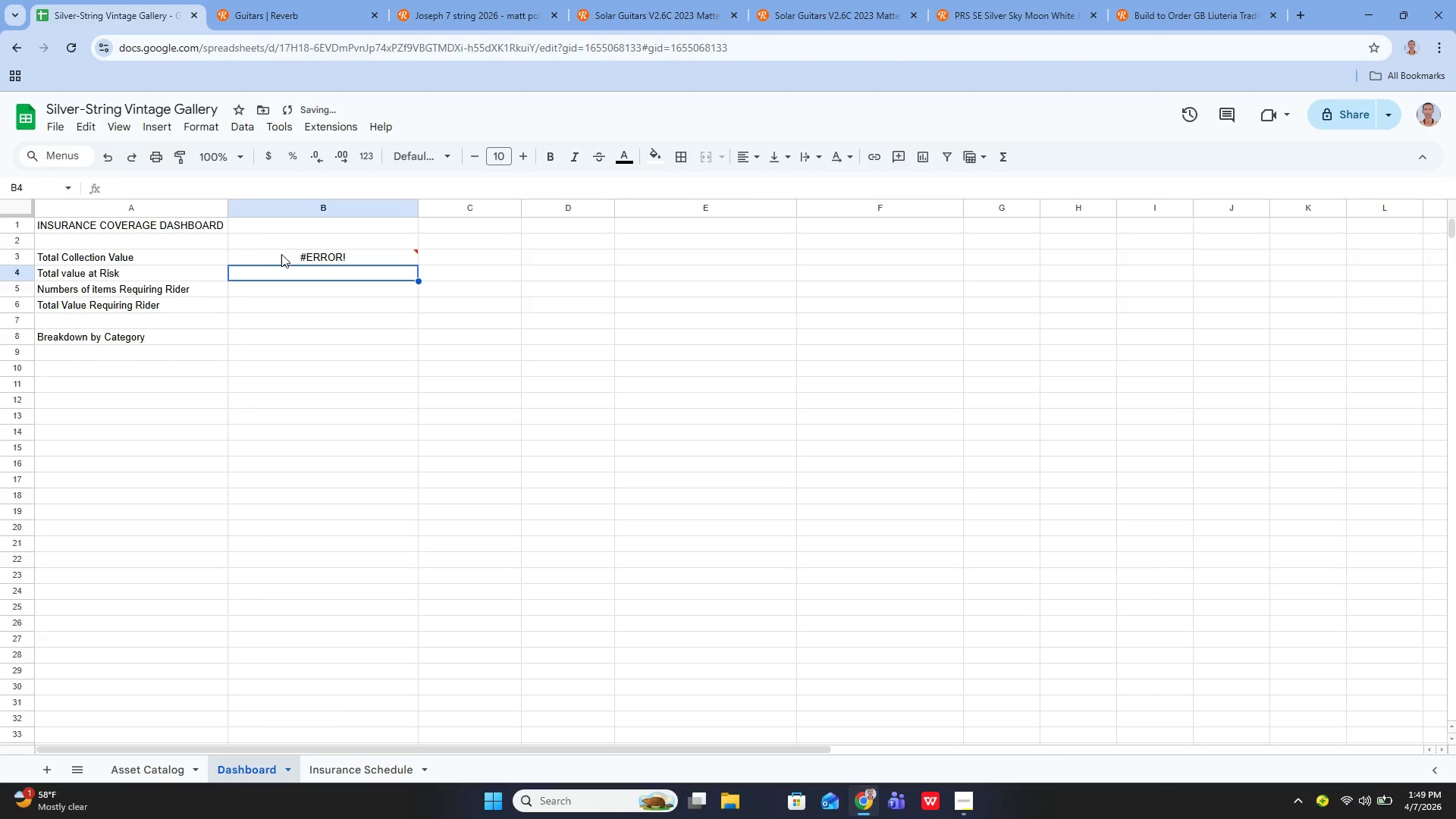 
left_click([283, 256])
 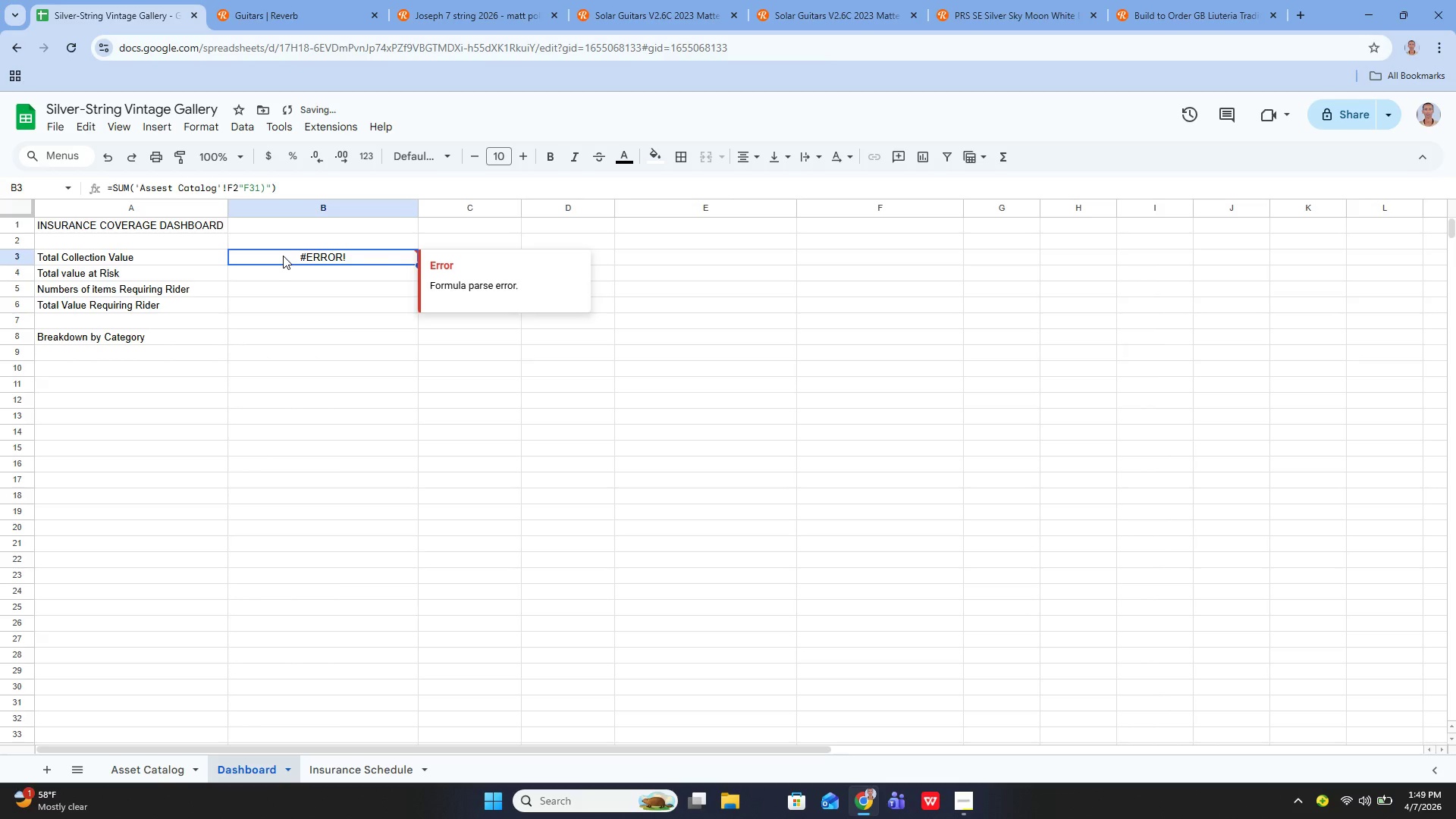 
key(Enter)
 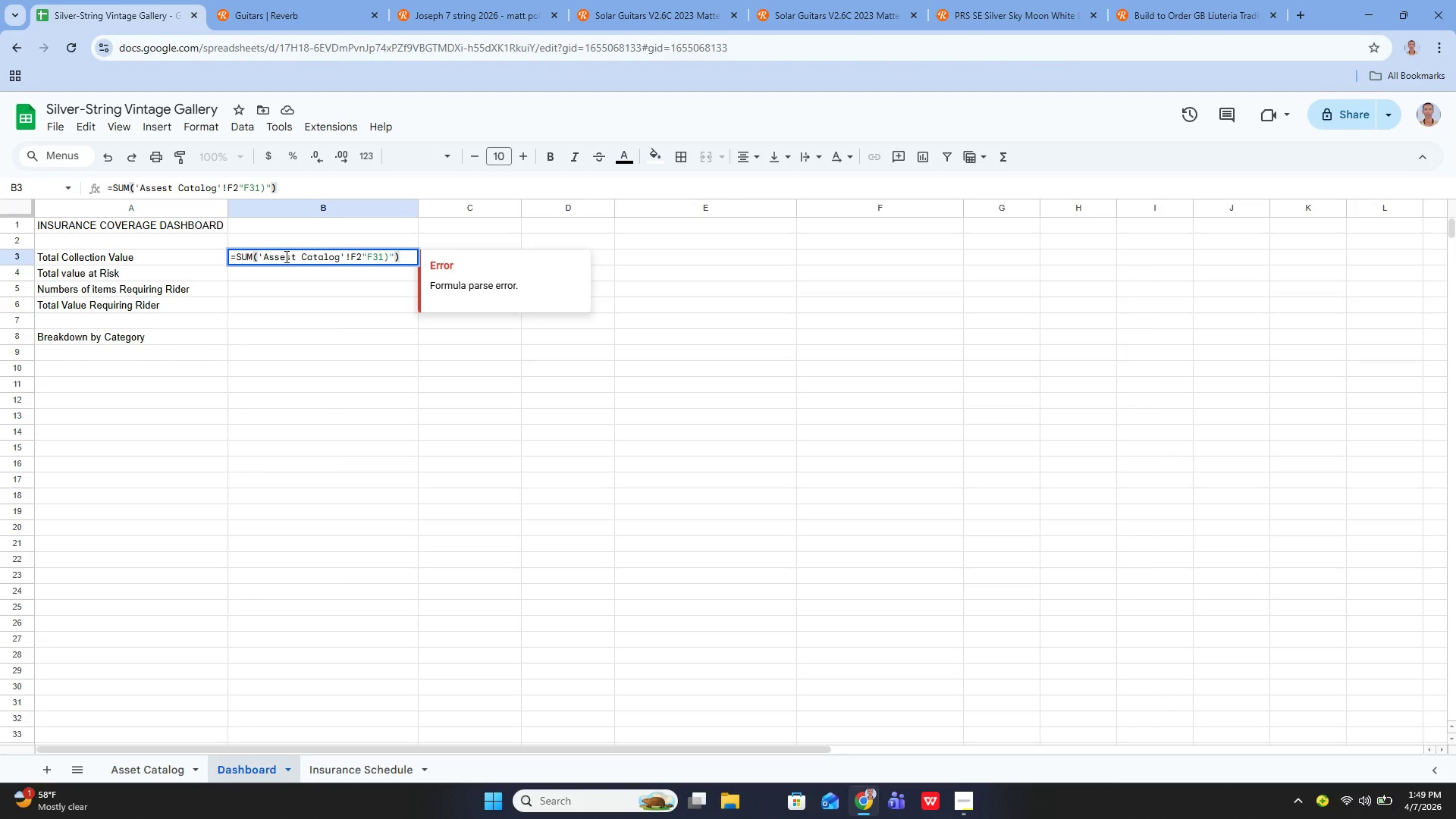 
wait(5.19)
 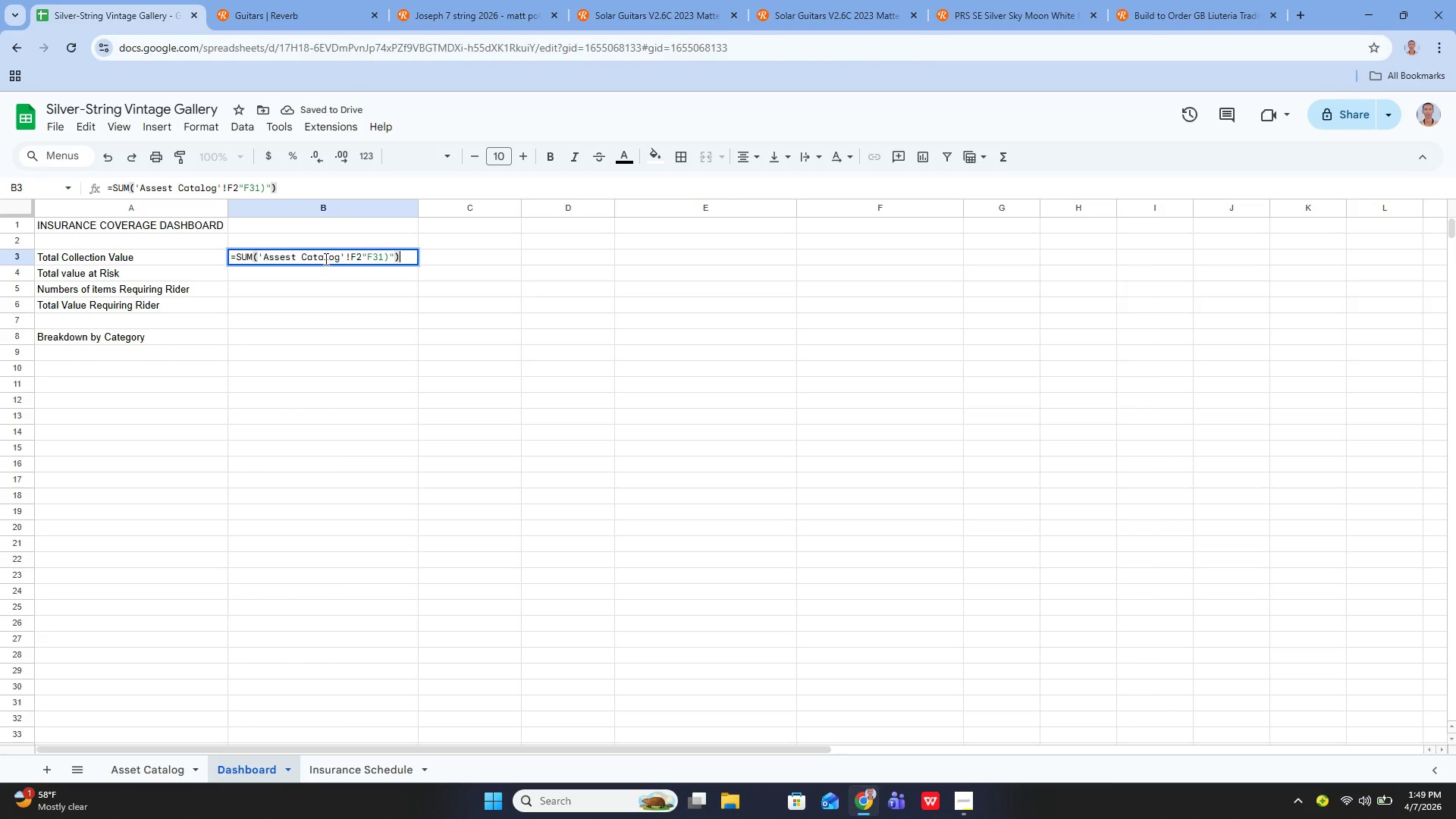 
left_click([285, 256])
 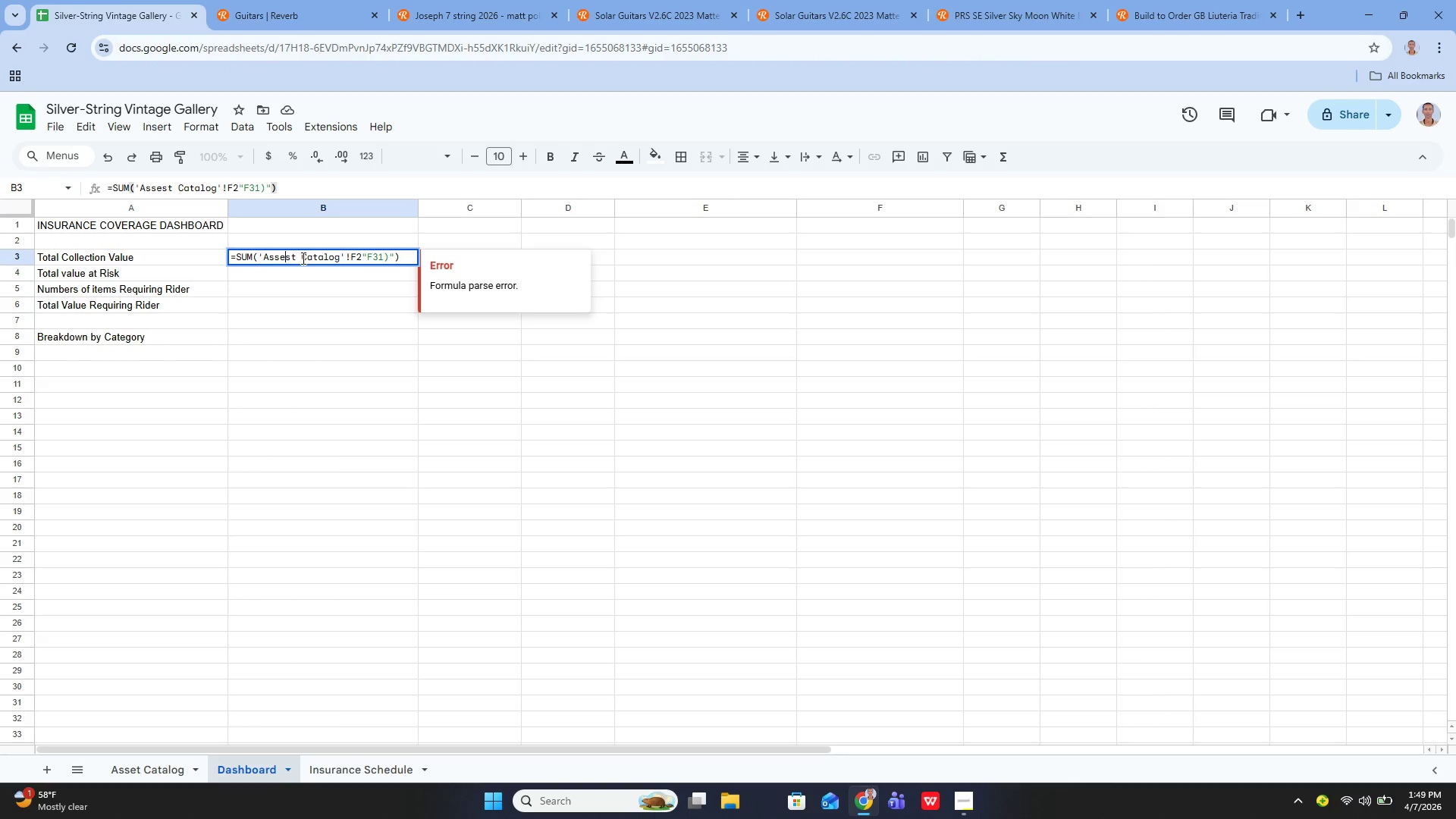 
key(ArrowRight)
 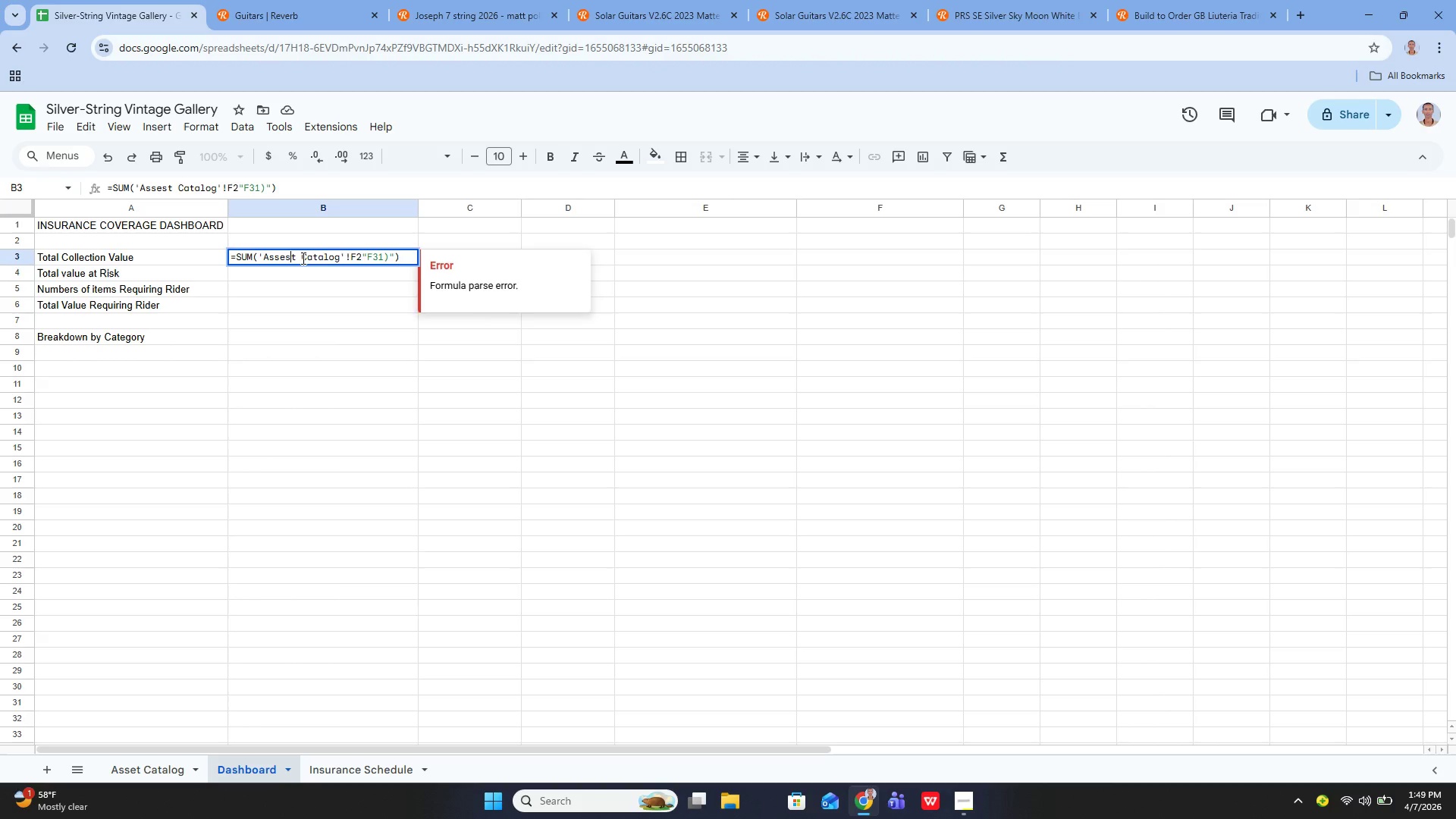 
key(Backspace)
 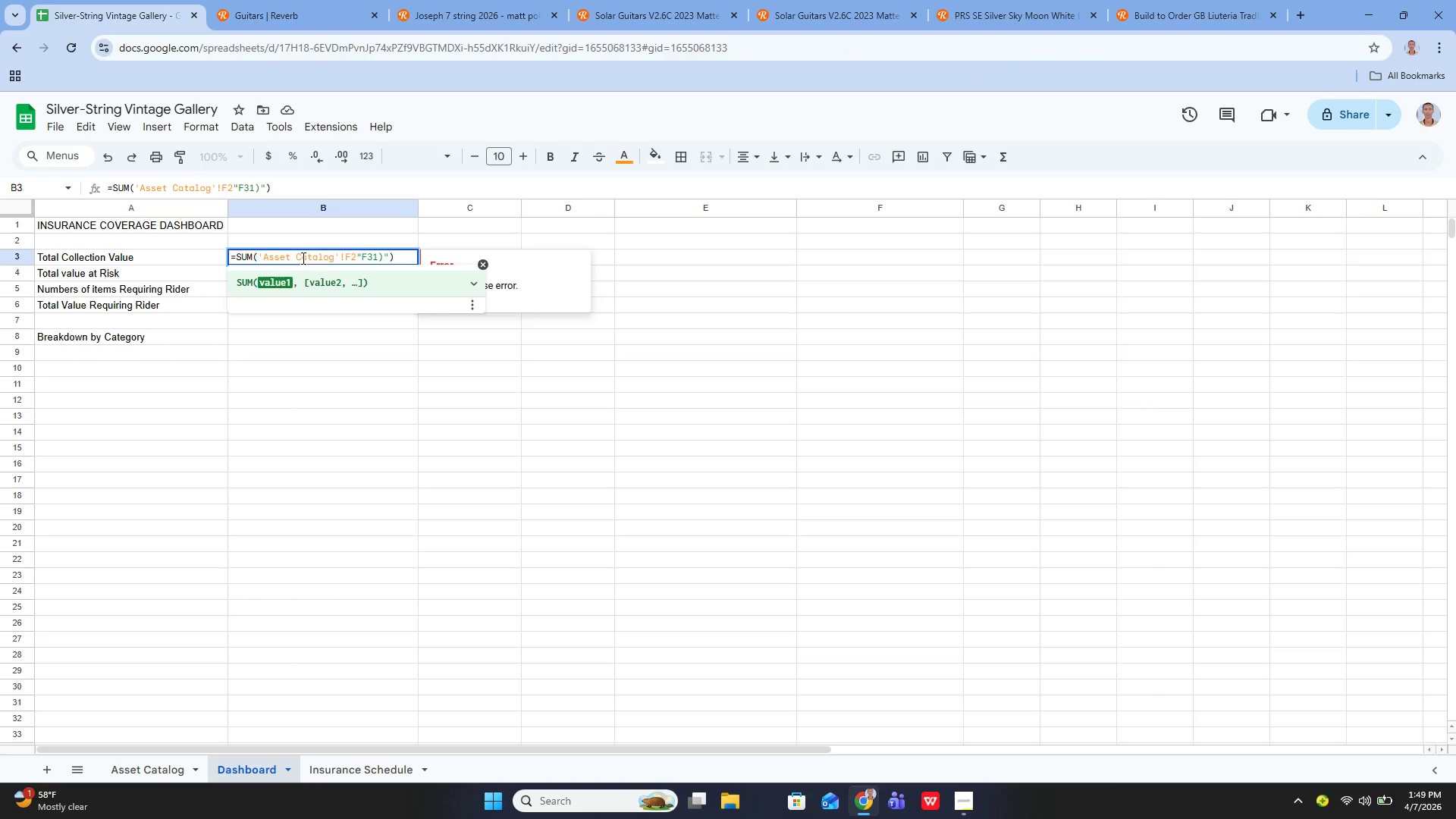 
key(Enter)
 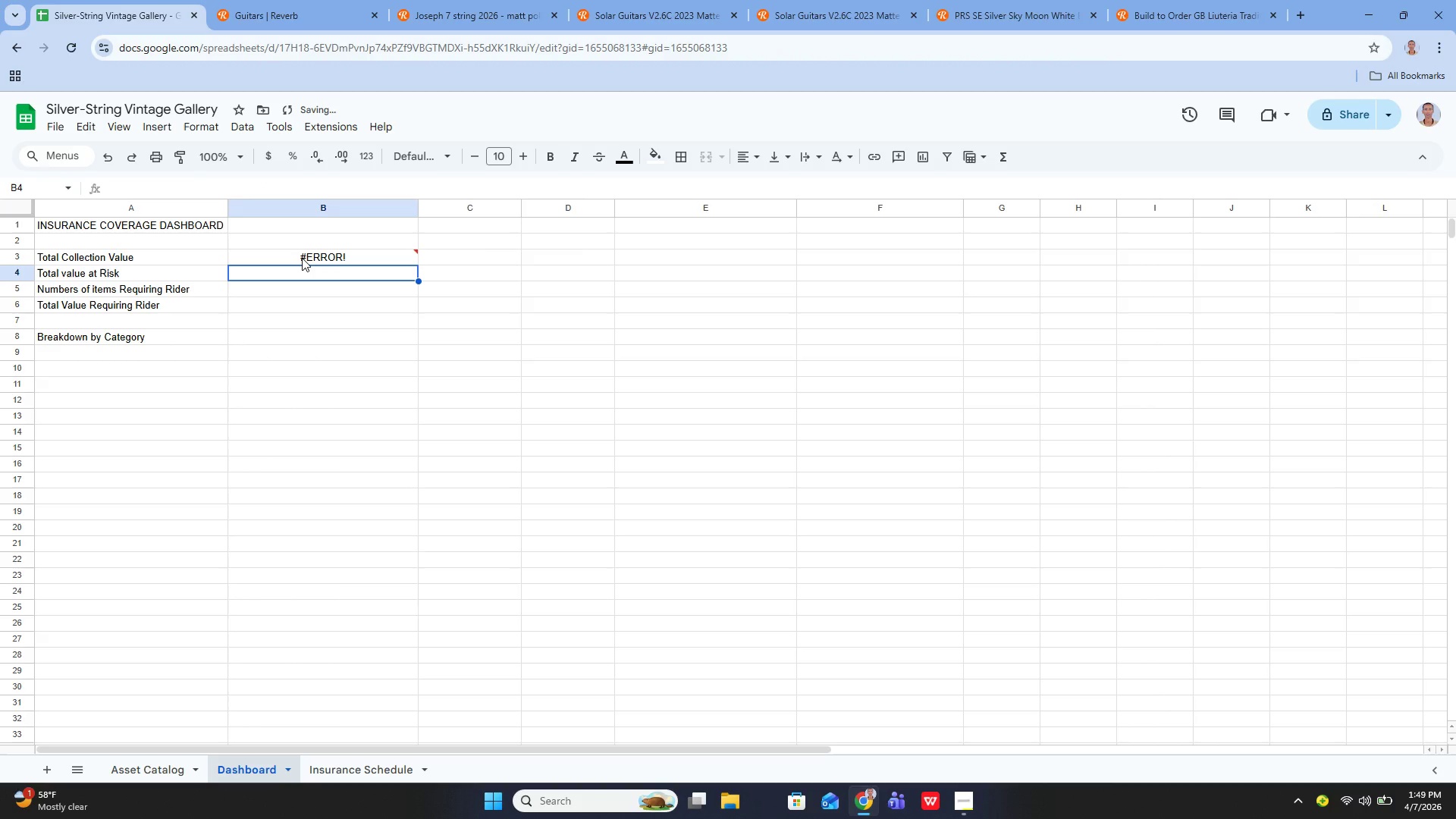 
key(ArrowUp)
 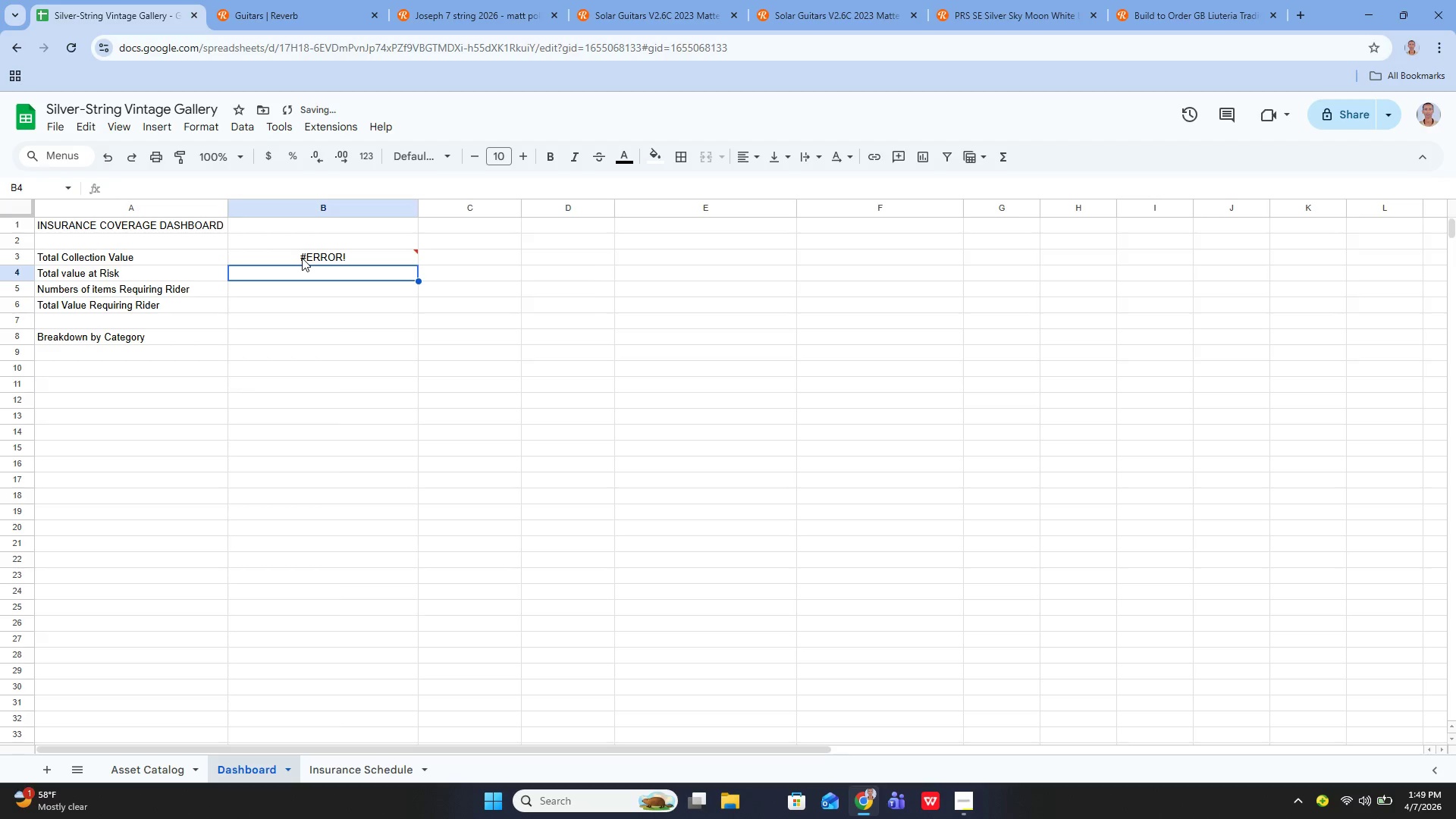 
key(ArrowDown)
 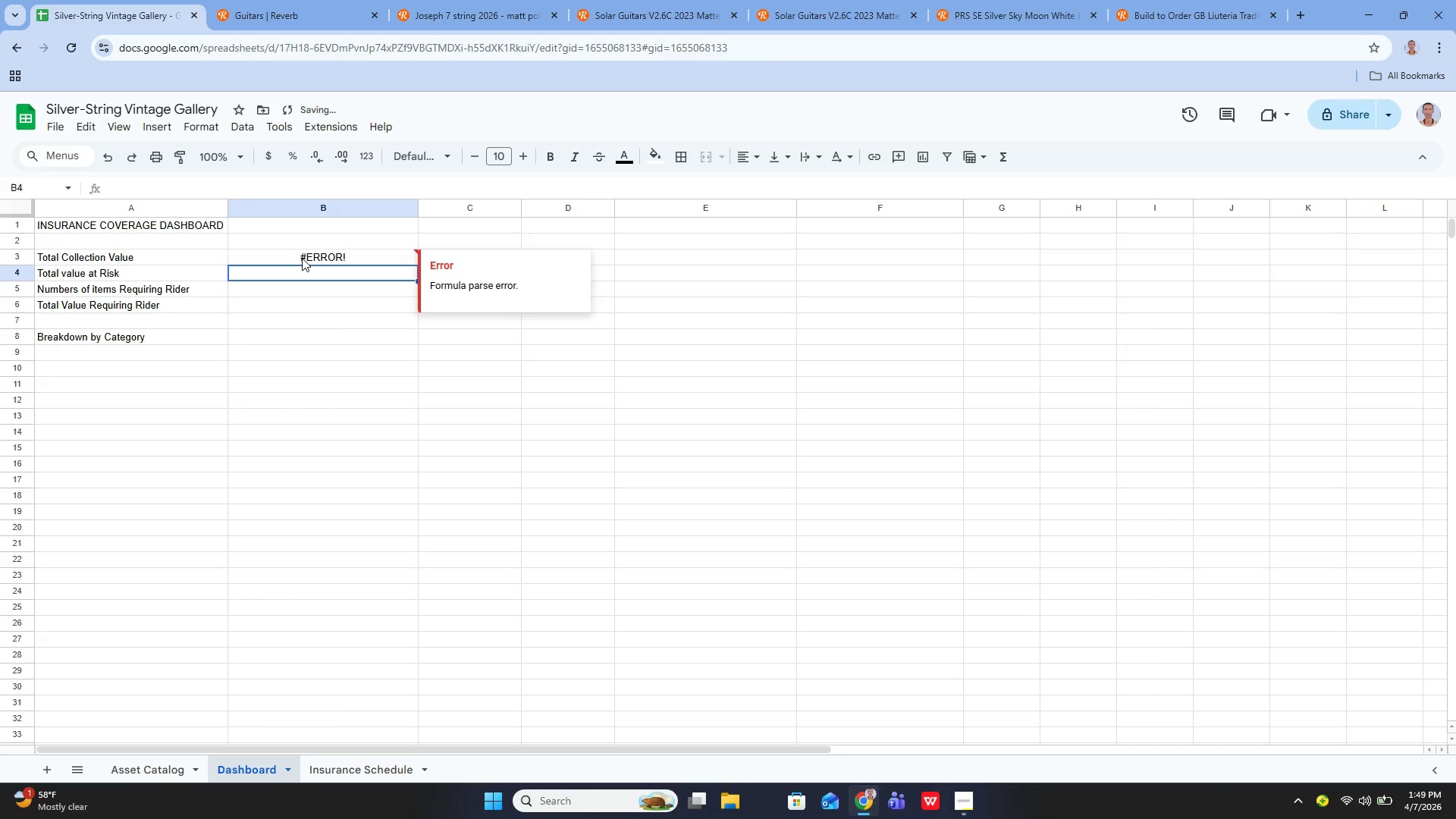 
key(ArrowUp)
 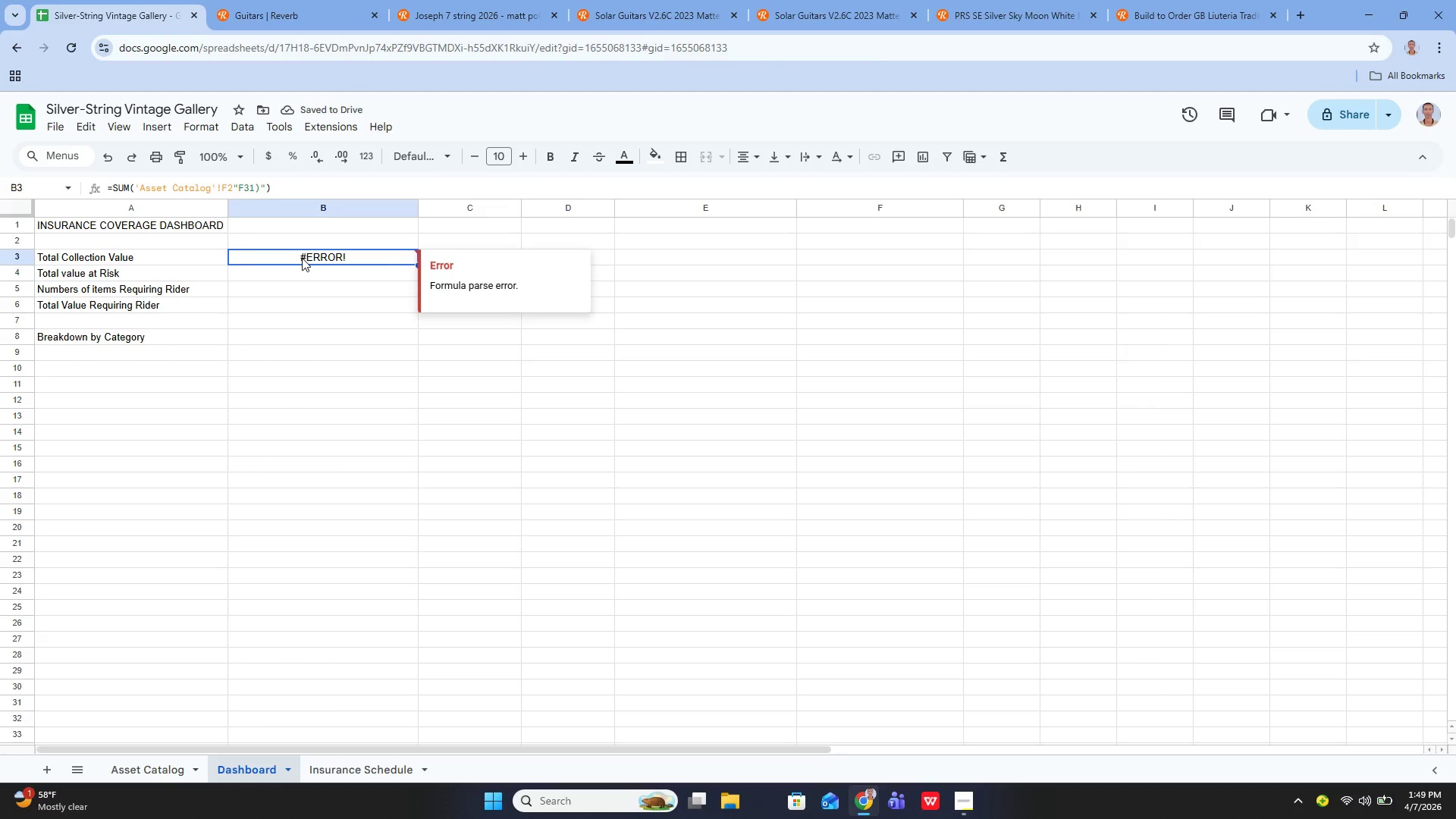 
key(Enter)
 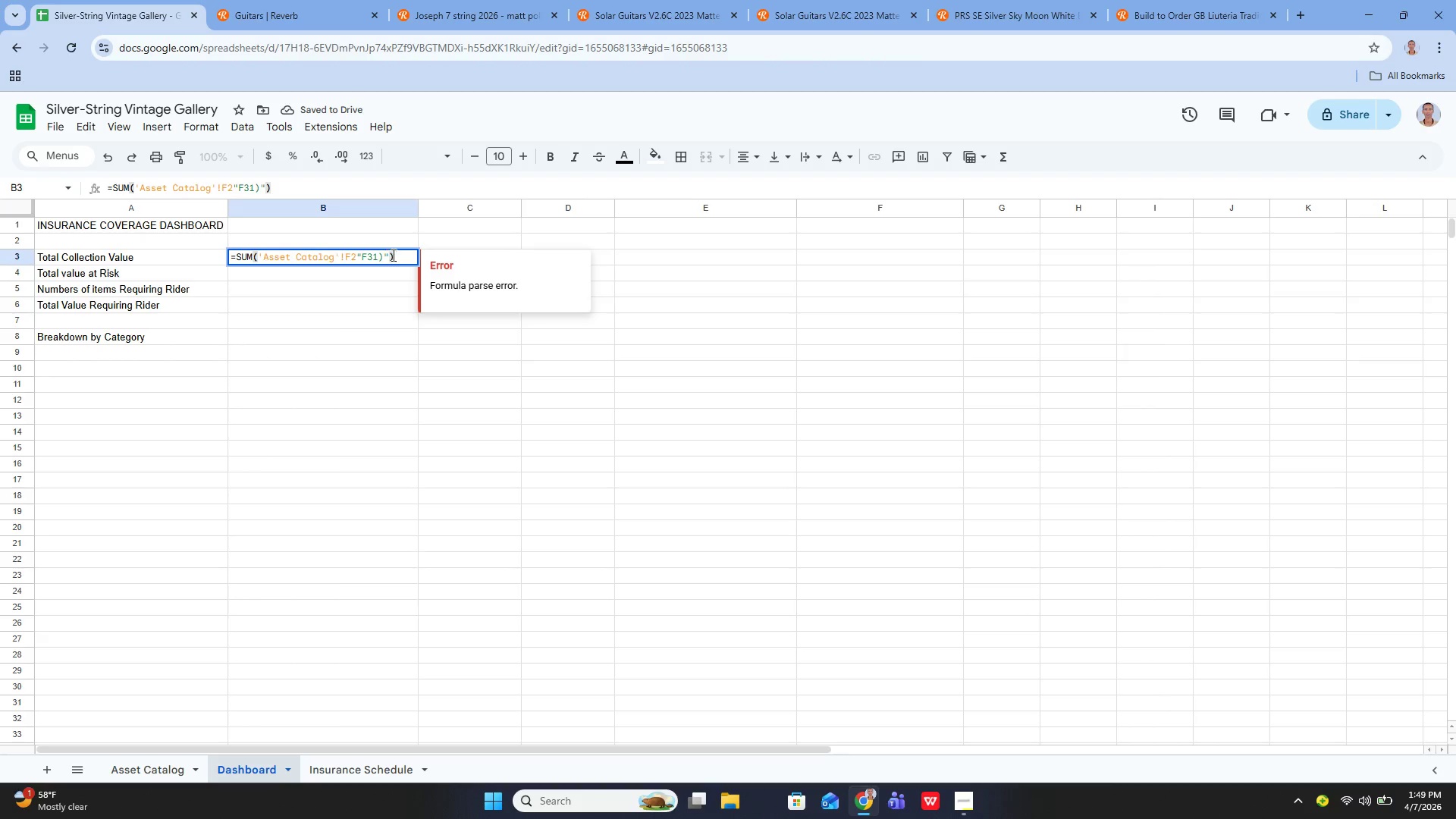 
left_click([397, 255])
 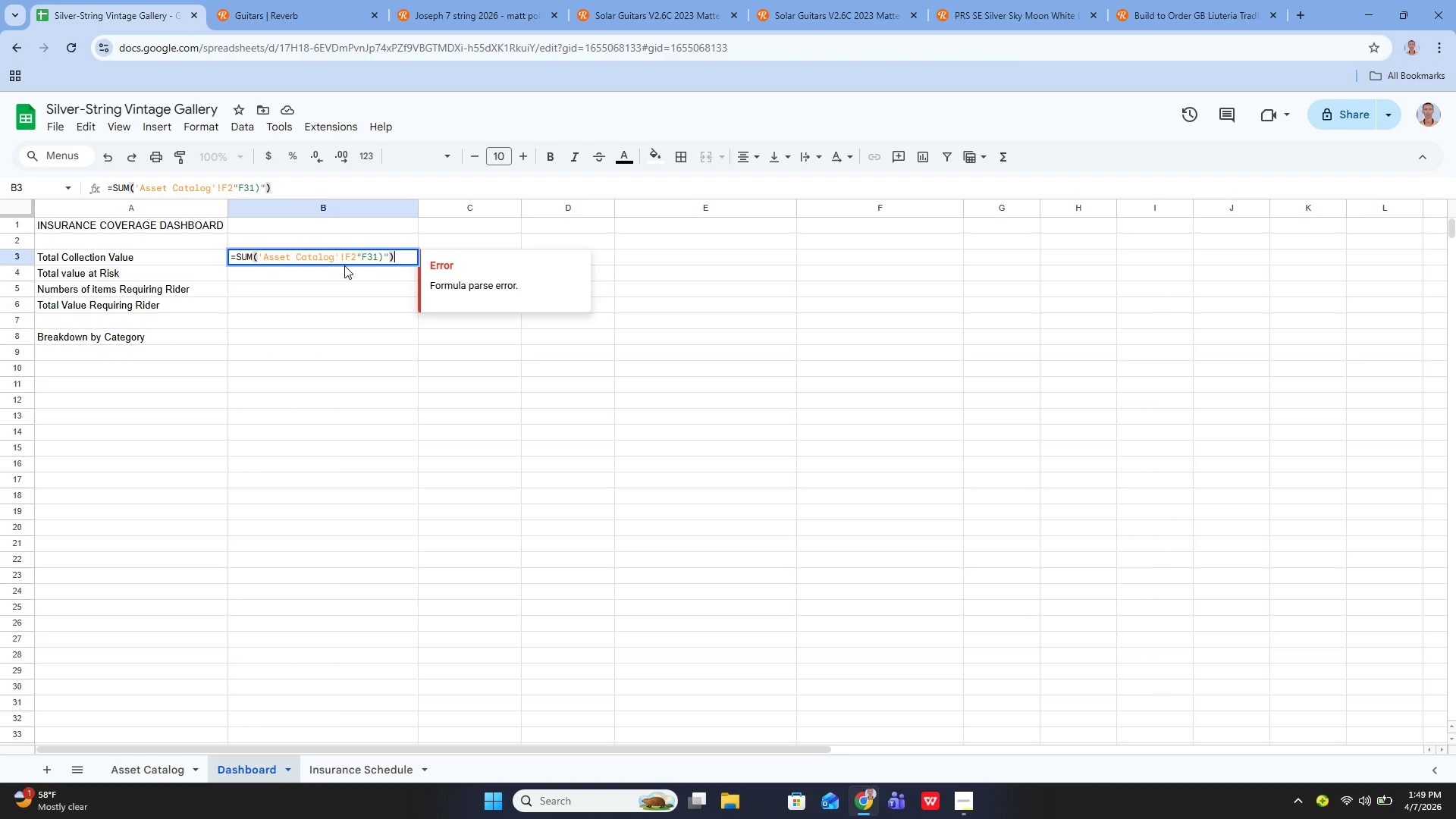 
wait(9.67)
 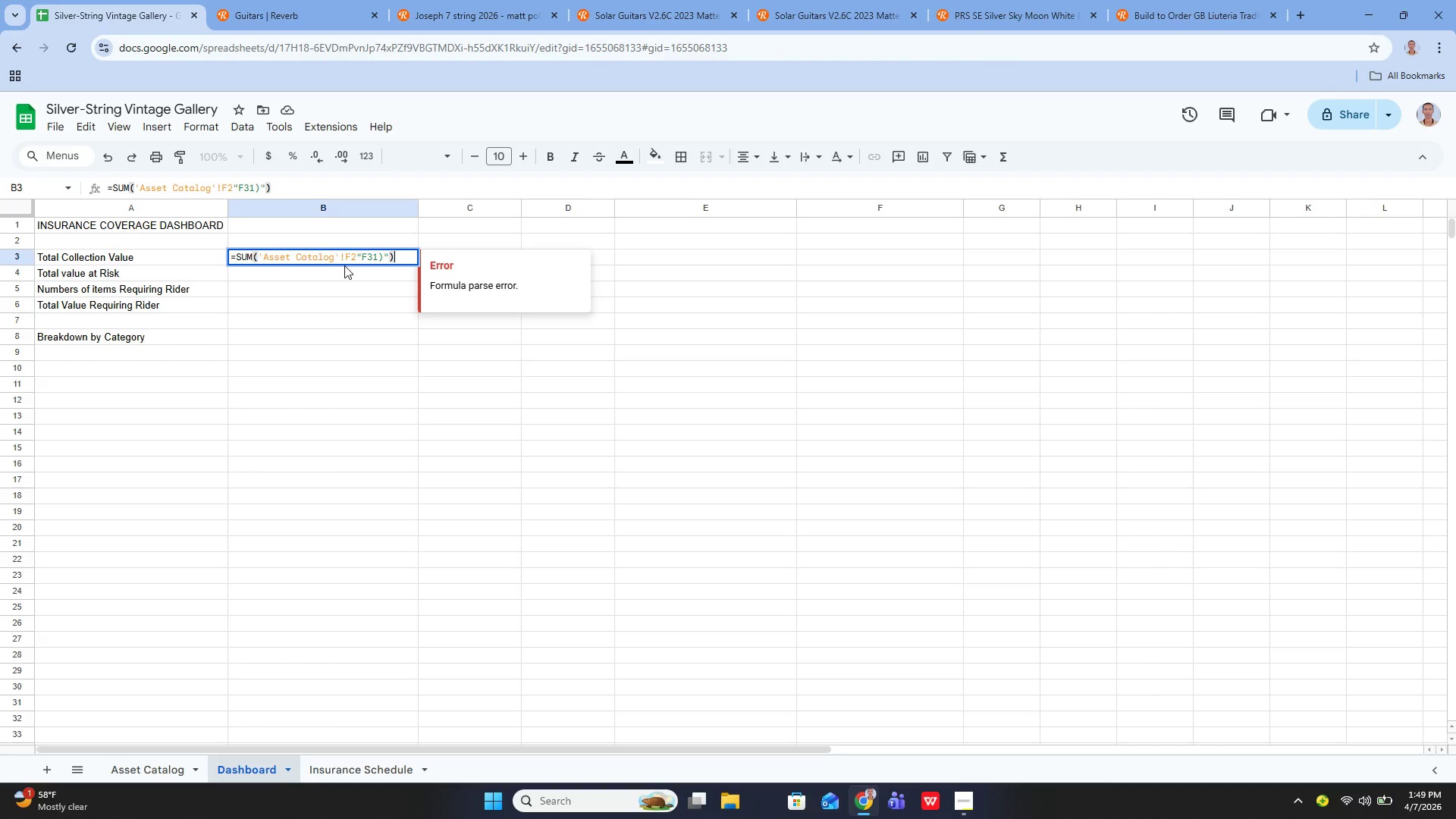 
left_click([358, 255])
 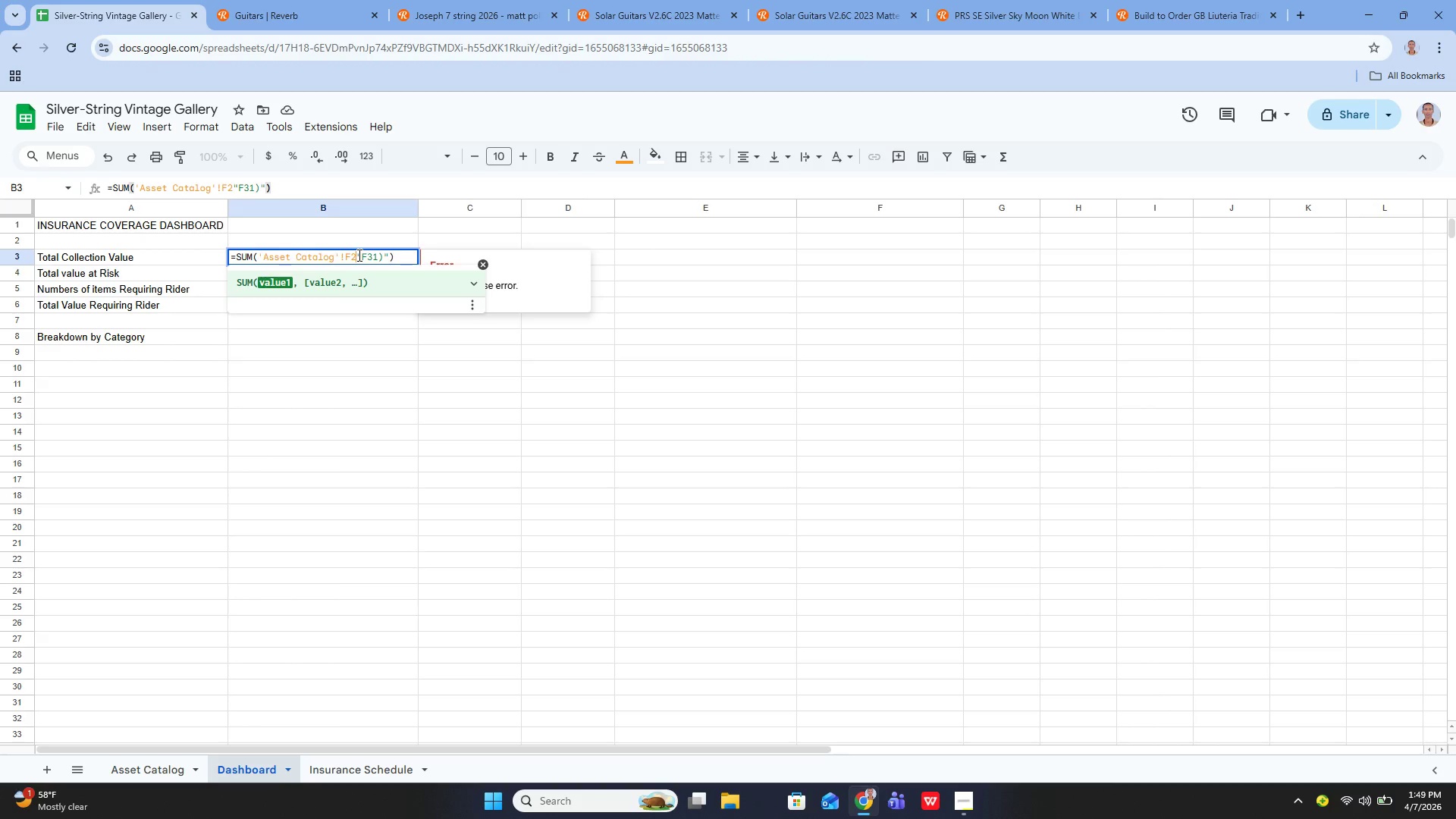 
key(Backspace)
 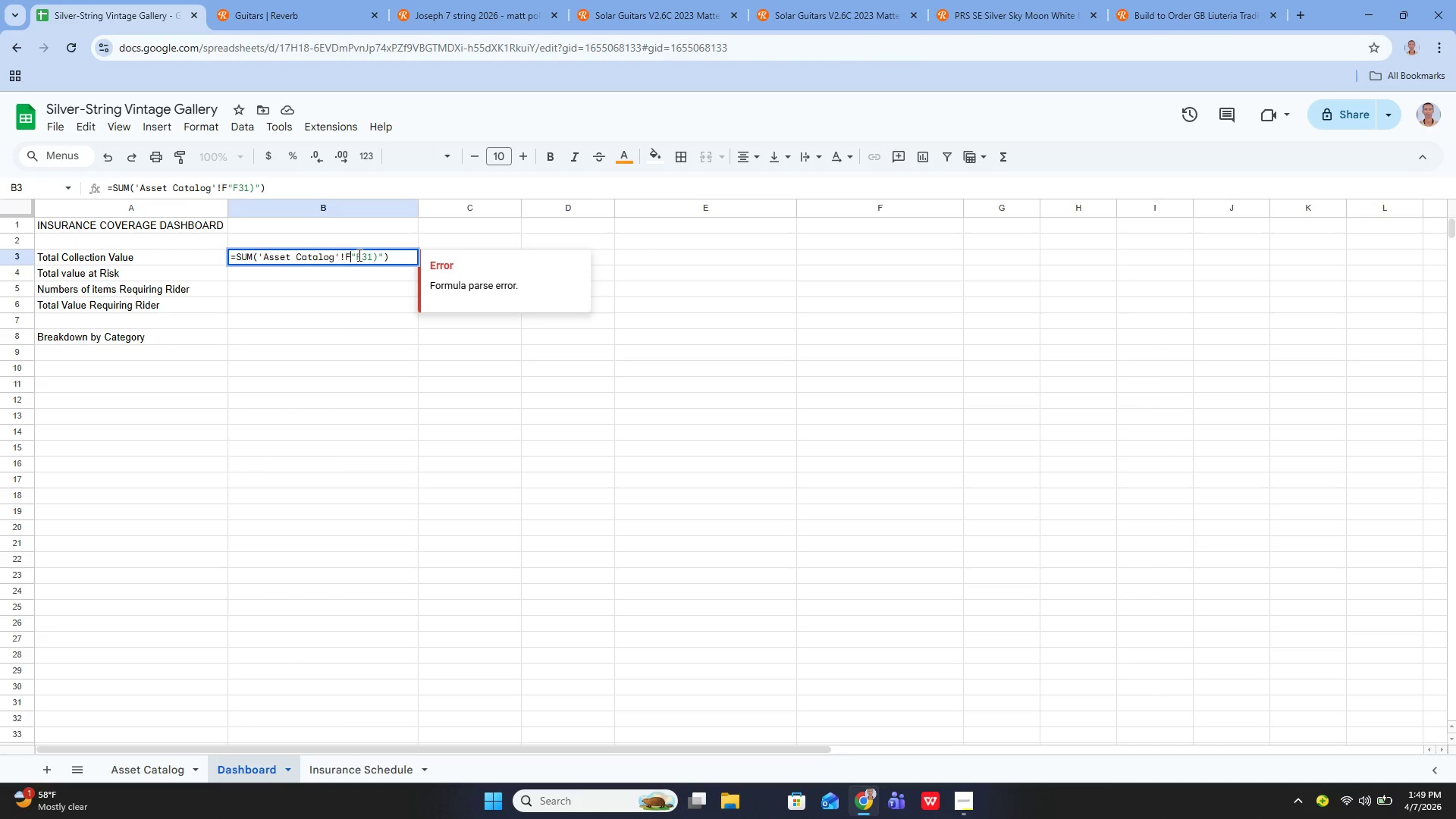 
key(Shift+ShiftLeft)
 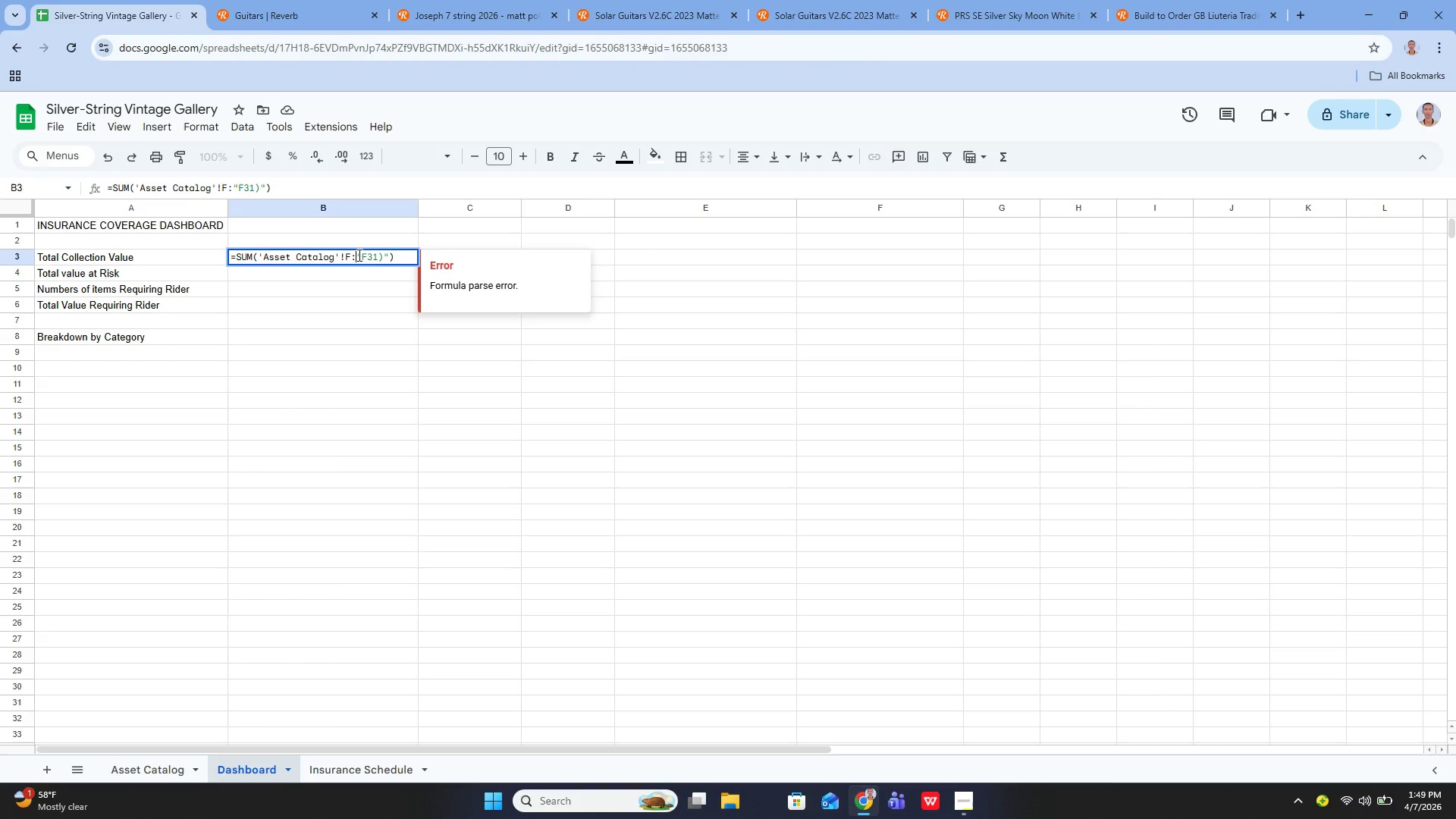 
key(Shift+Semicolon)
 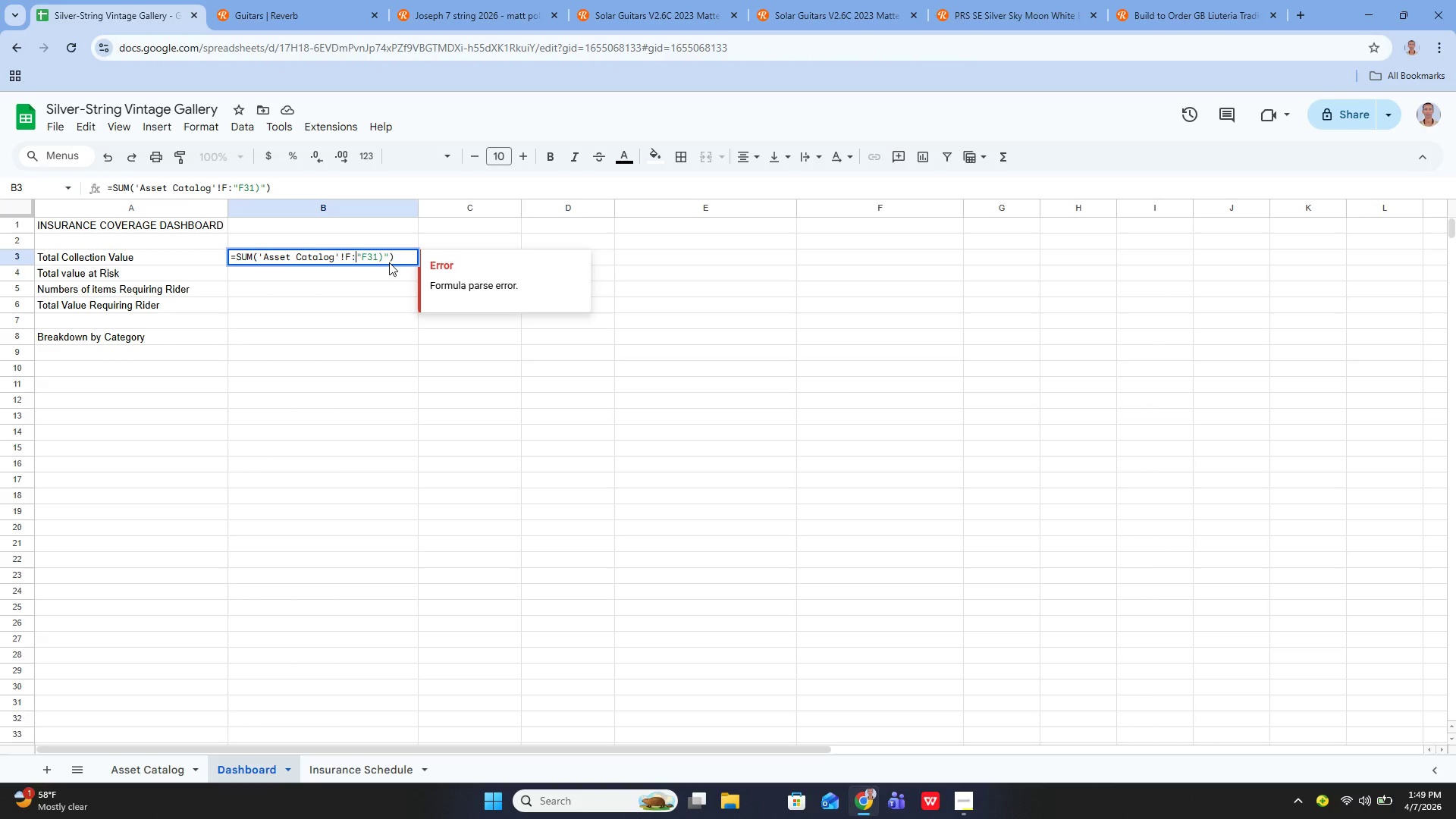 
key(ArrowRight)
 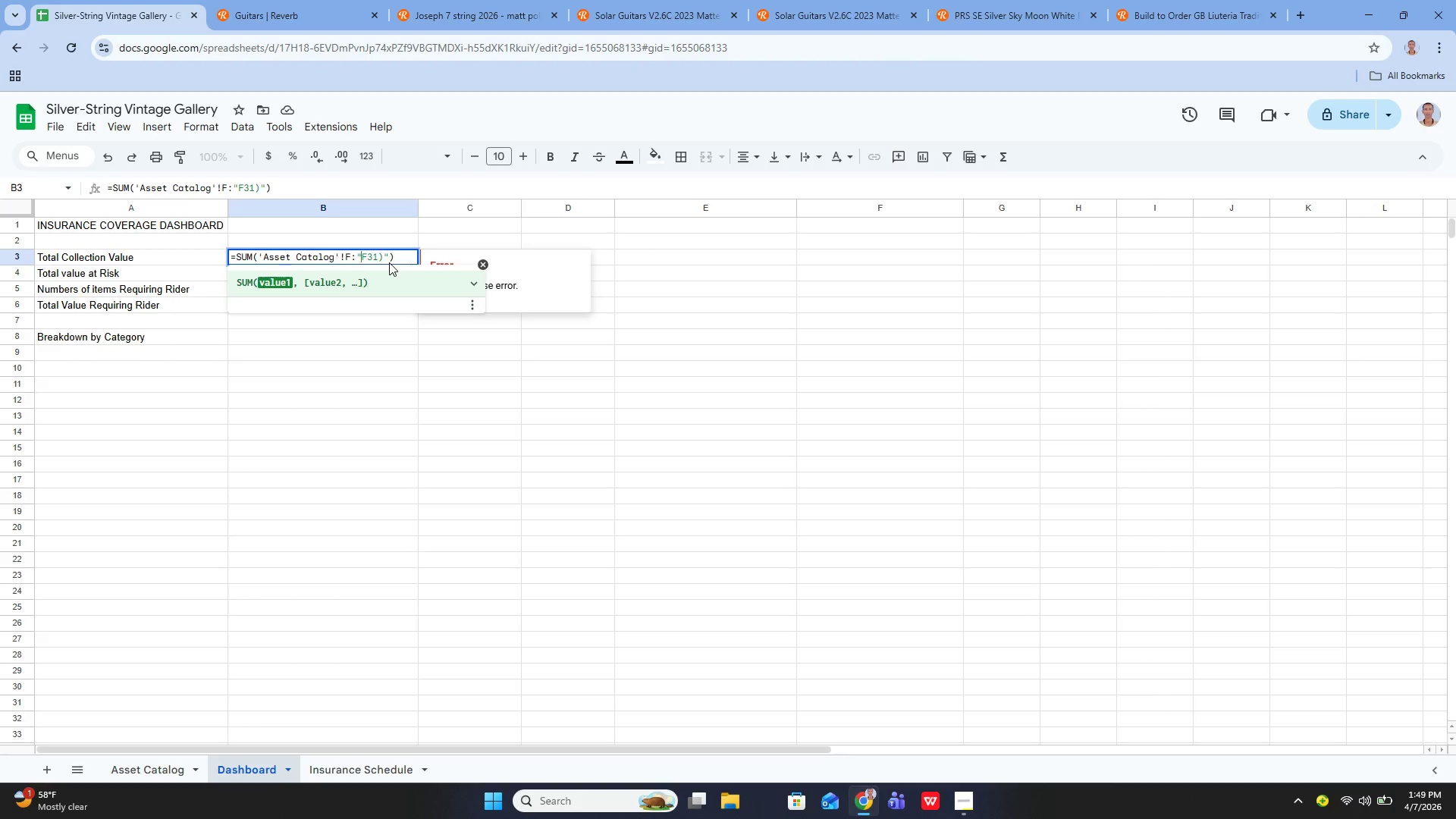 
key(Backspace)
 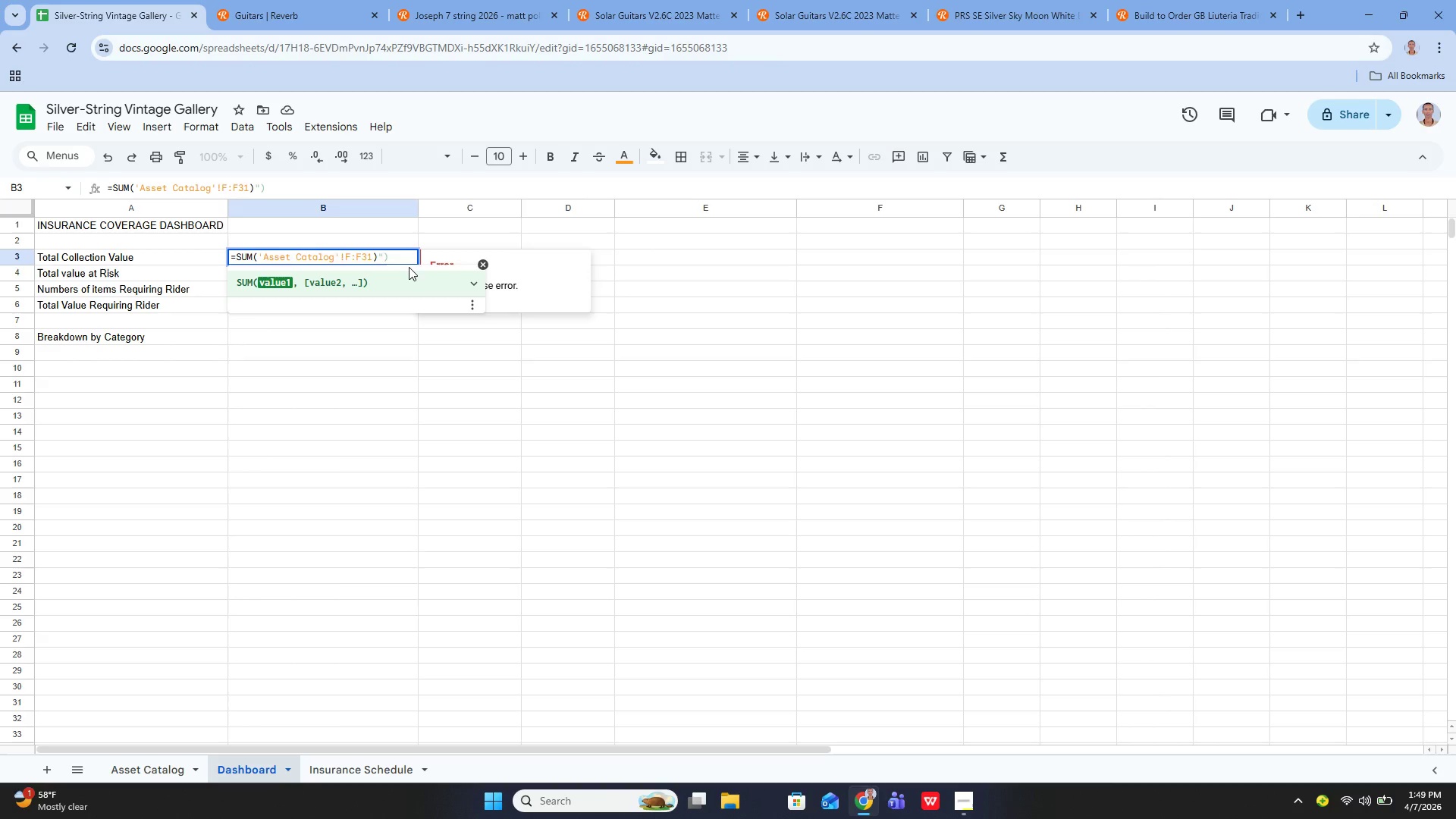 
wait(7.77)
 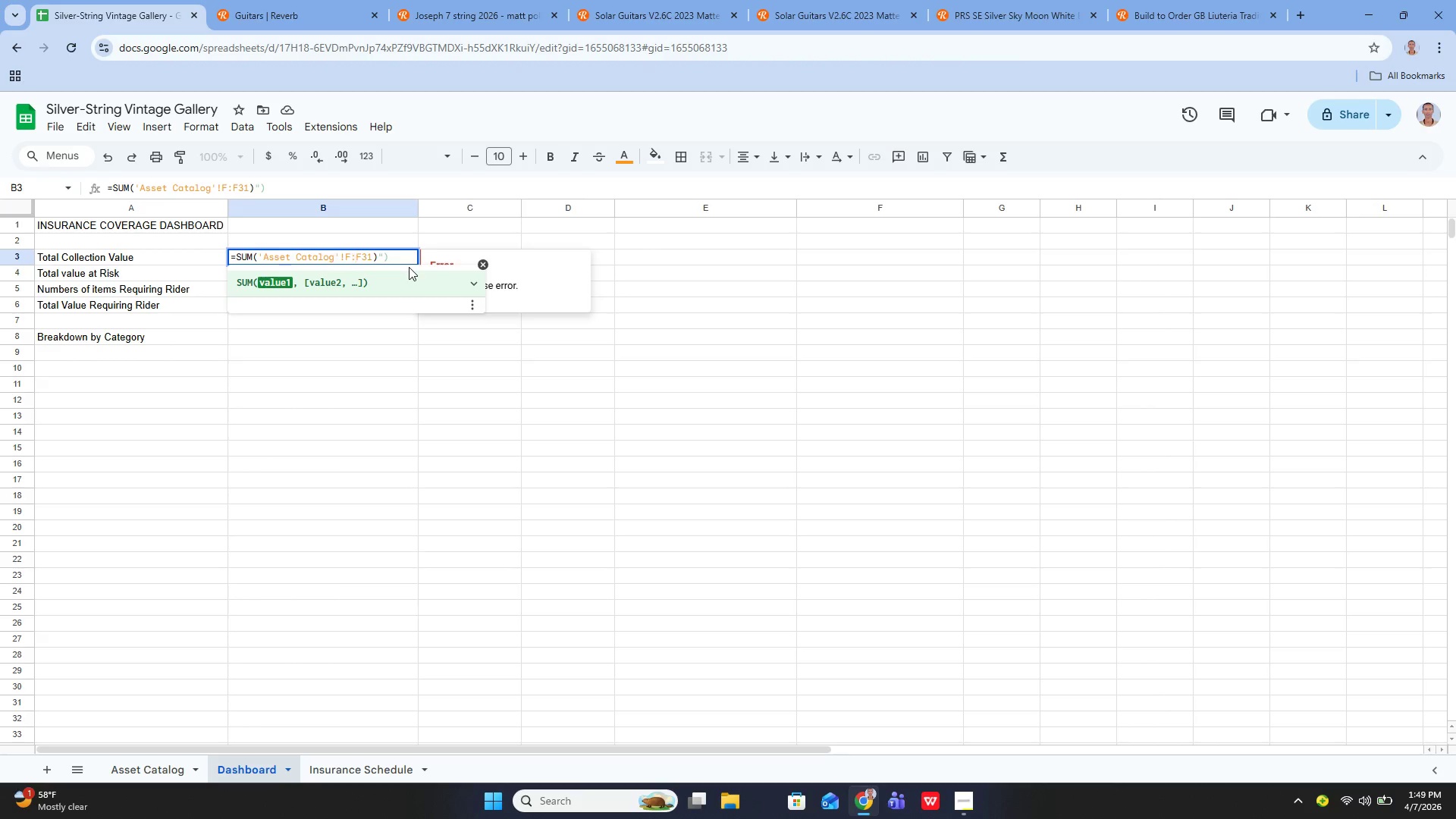 
key(ArrowRight)
 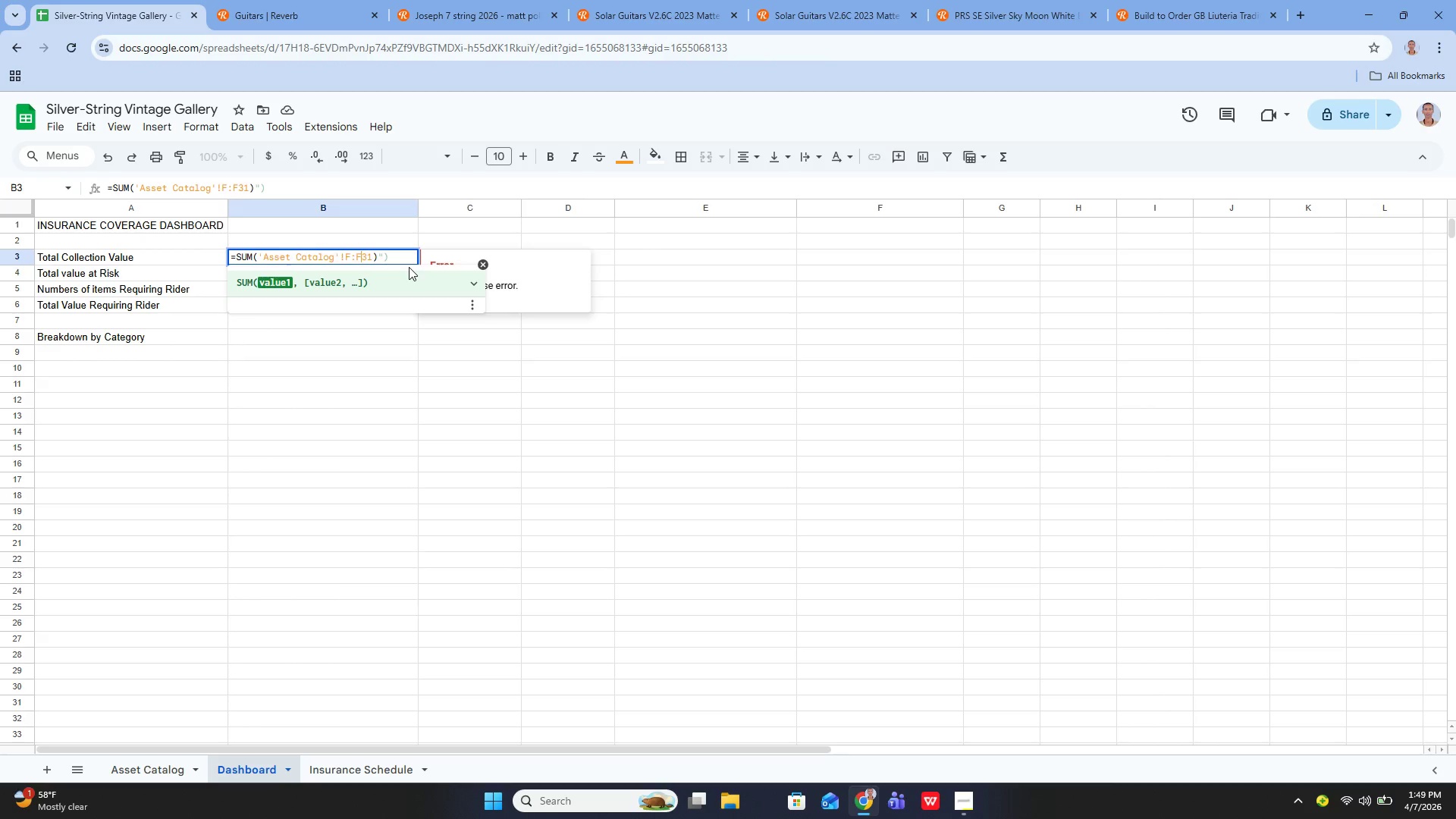 
key(ArrowRight)
 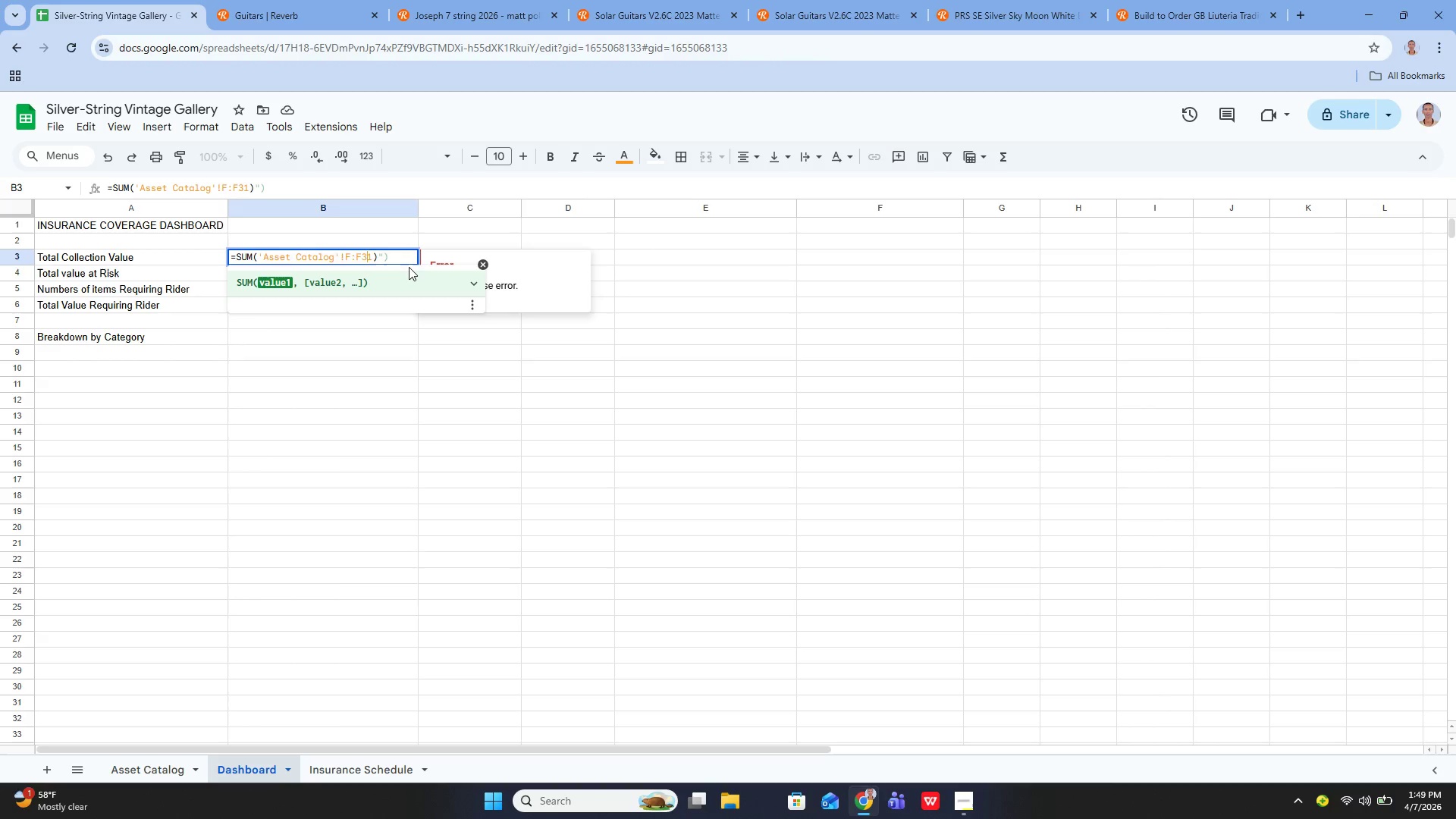 
key(ArrowRight)
 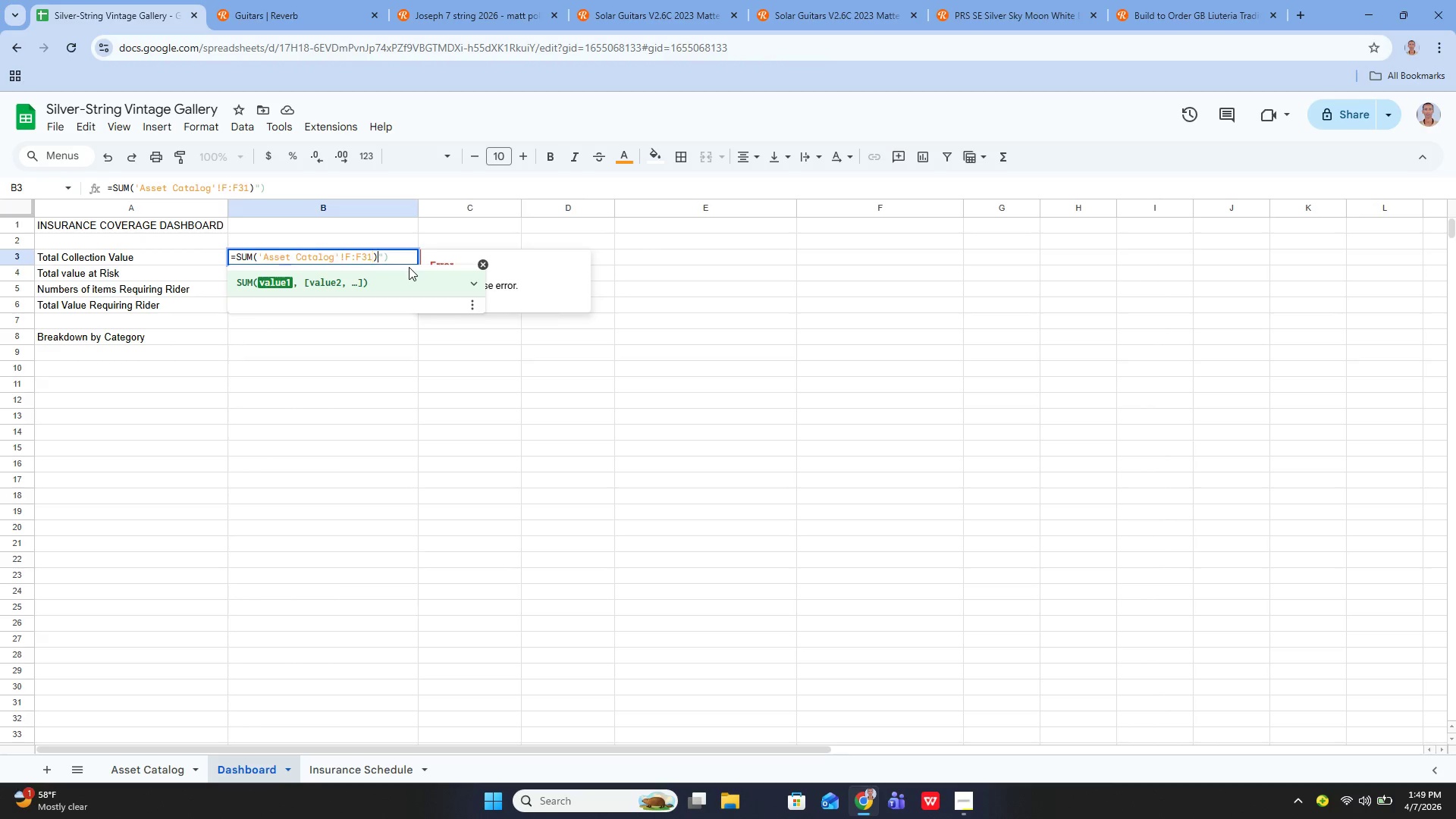 
key(ArrowRight)
 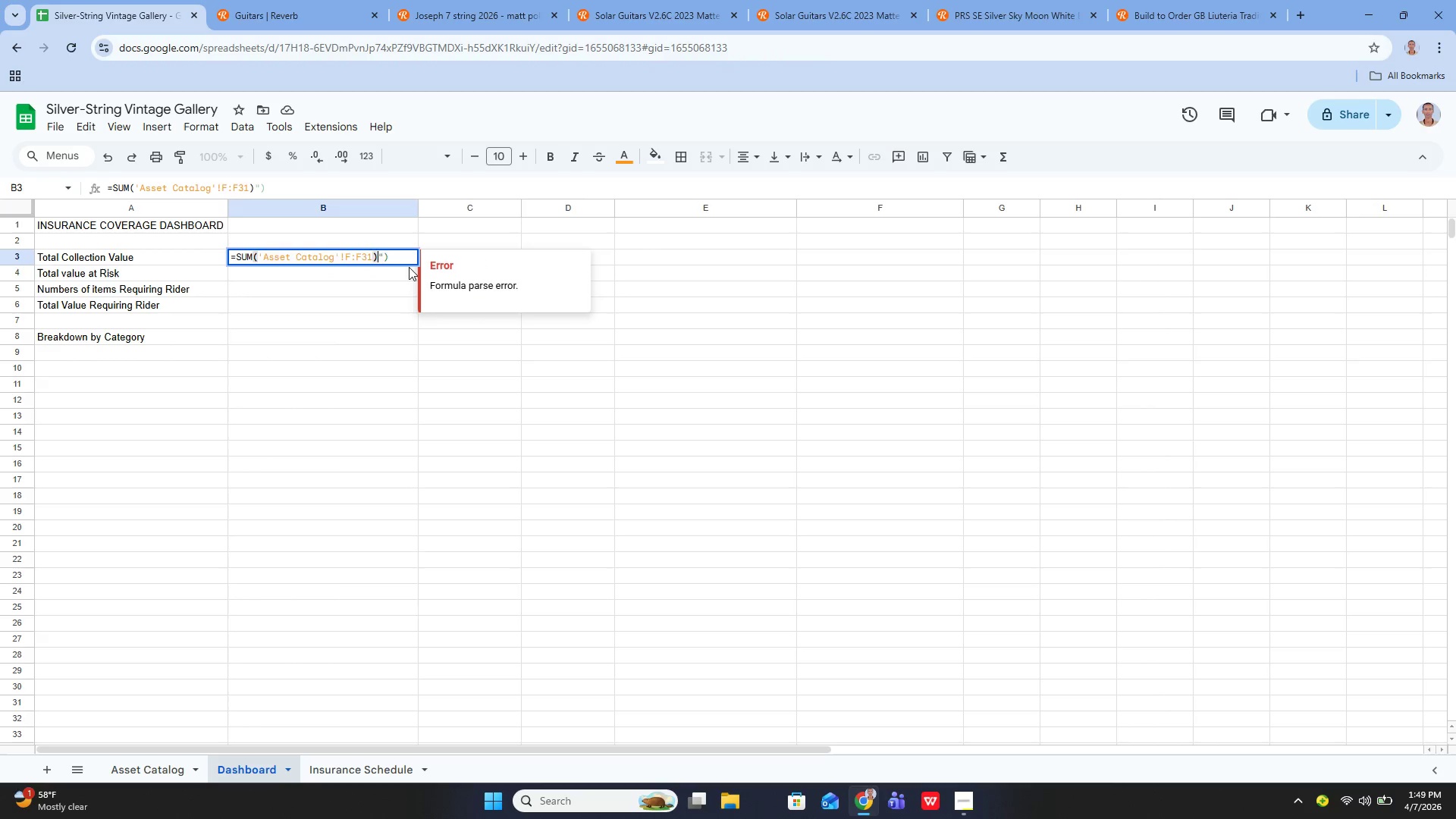 
key(ArrowRight)
 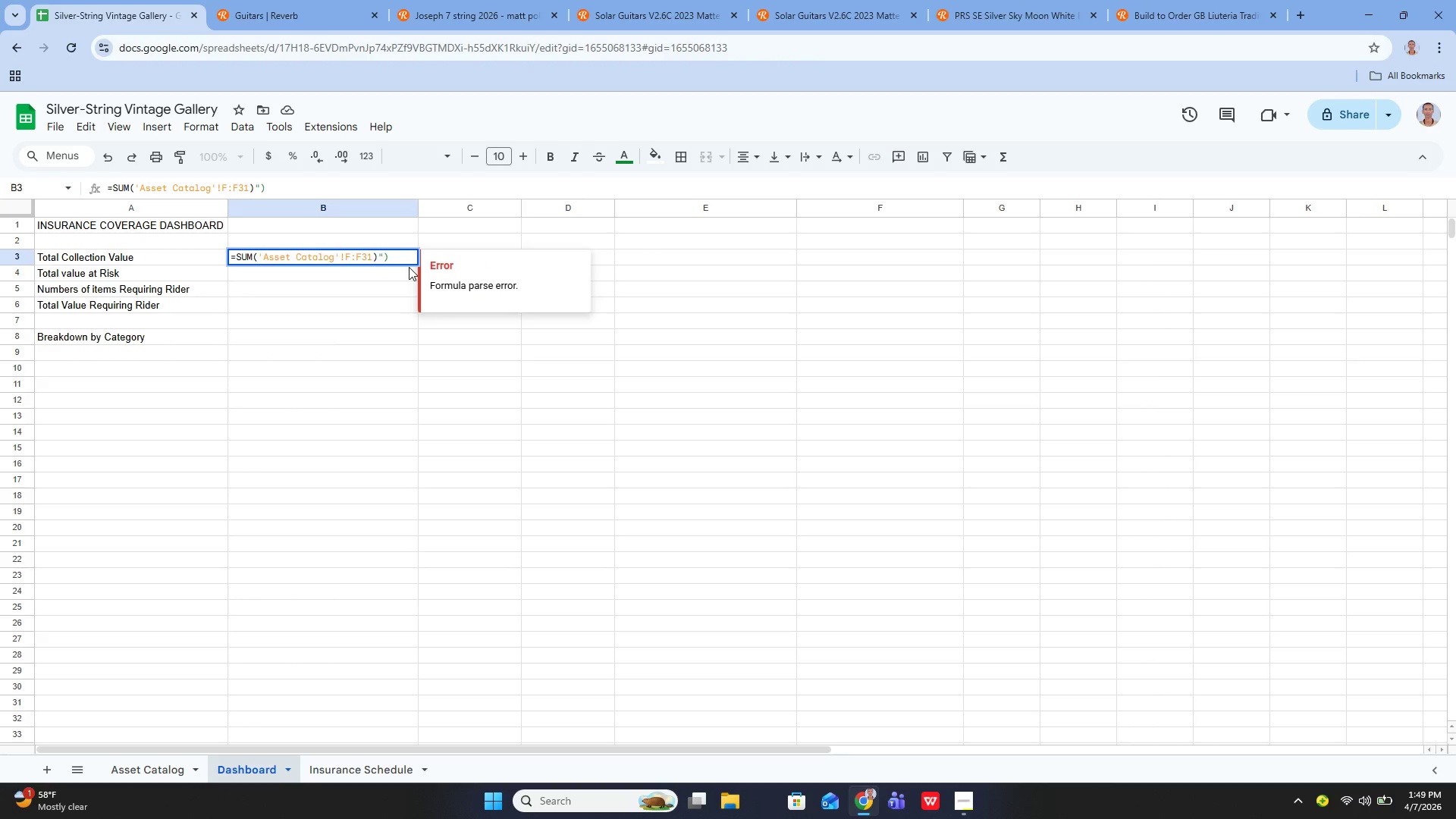 
key(Backspace)
 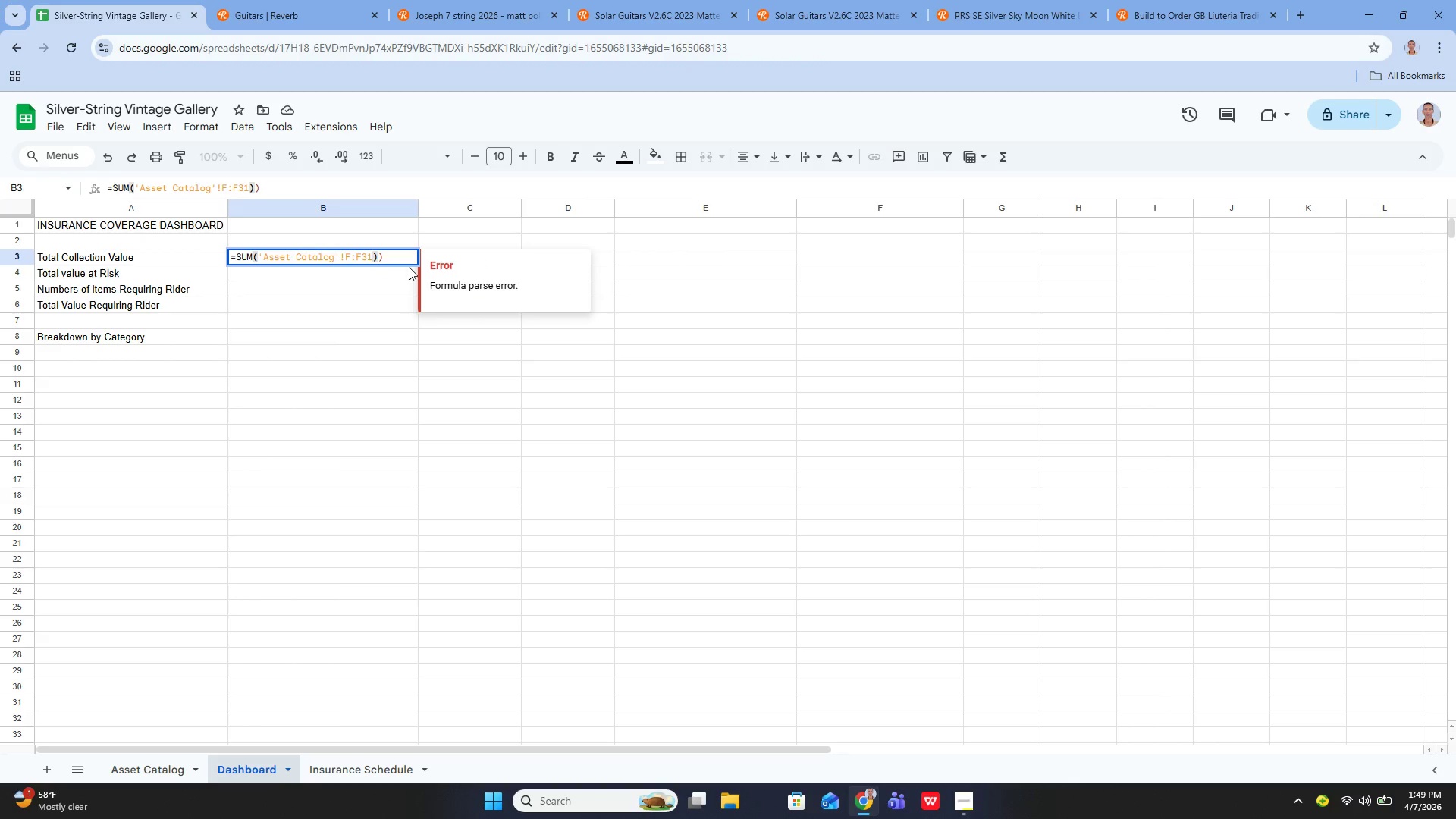 
key(ArrowLeft)
 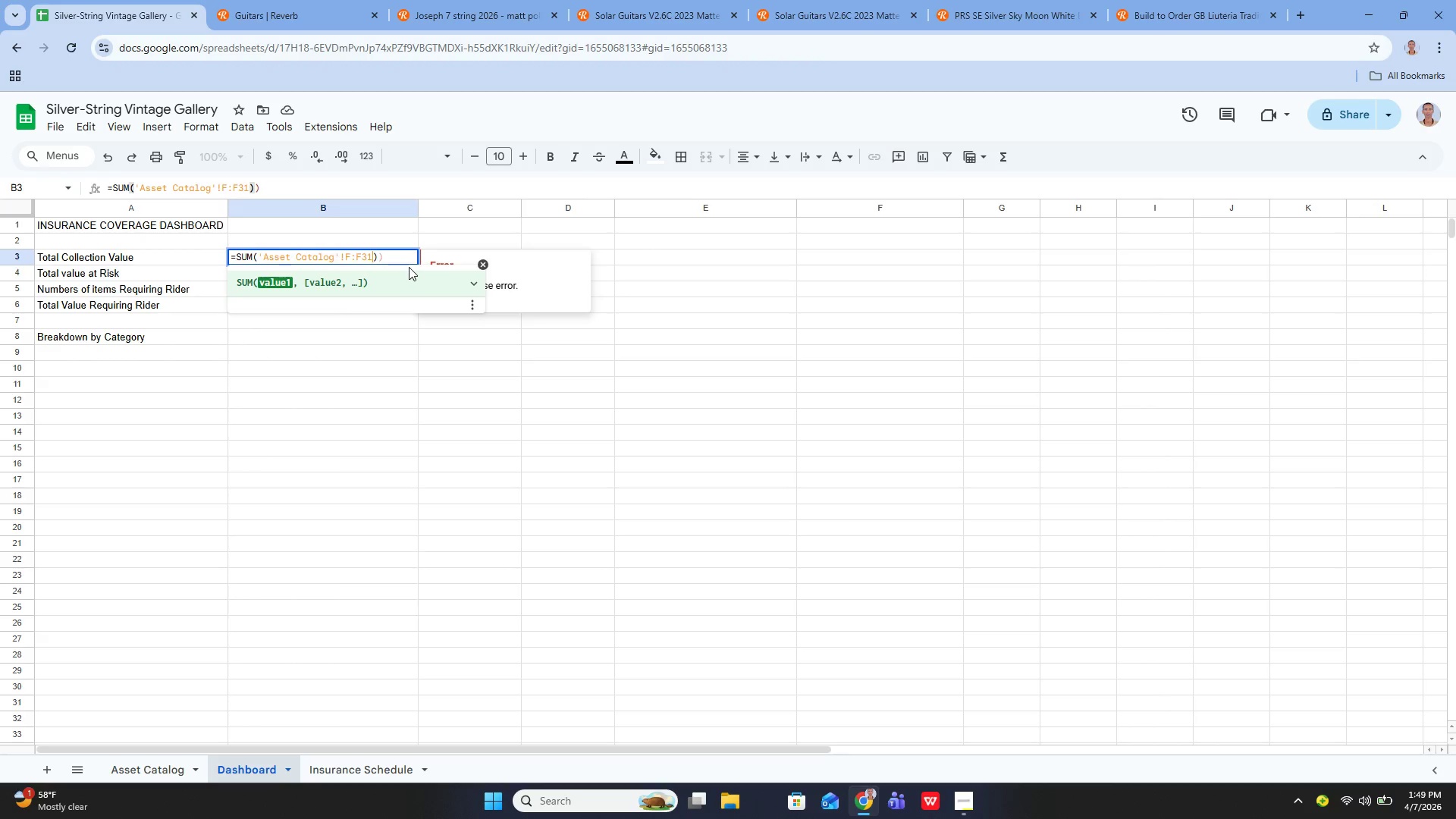 
key(ArrowLeft)
 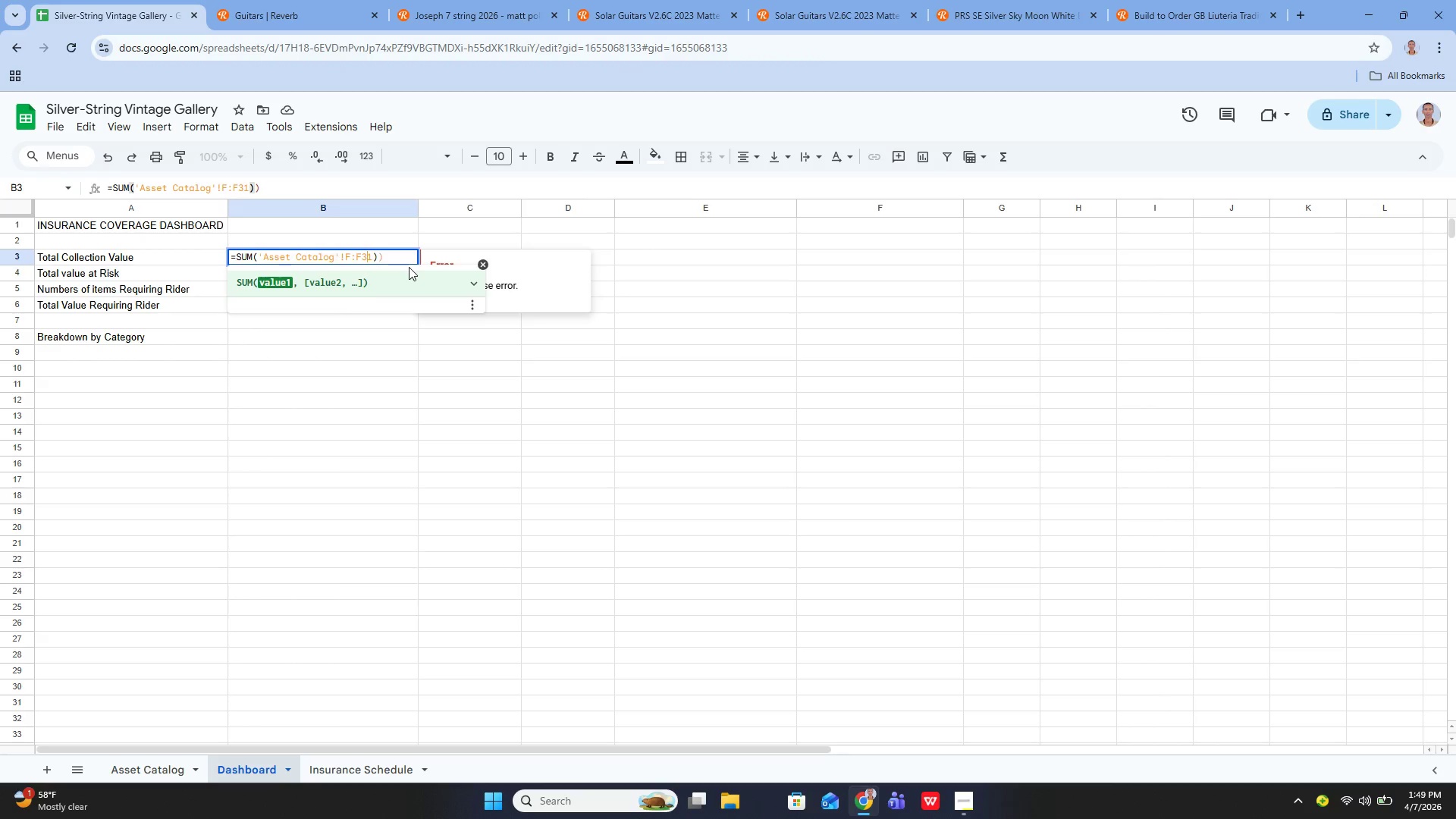 
key(ArrowLeft)
 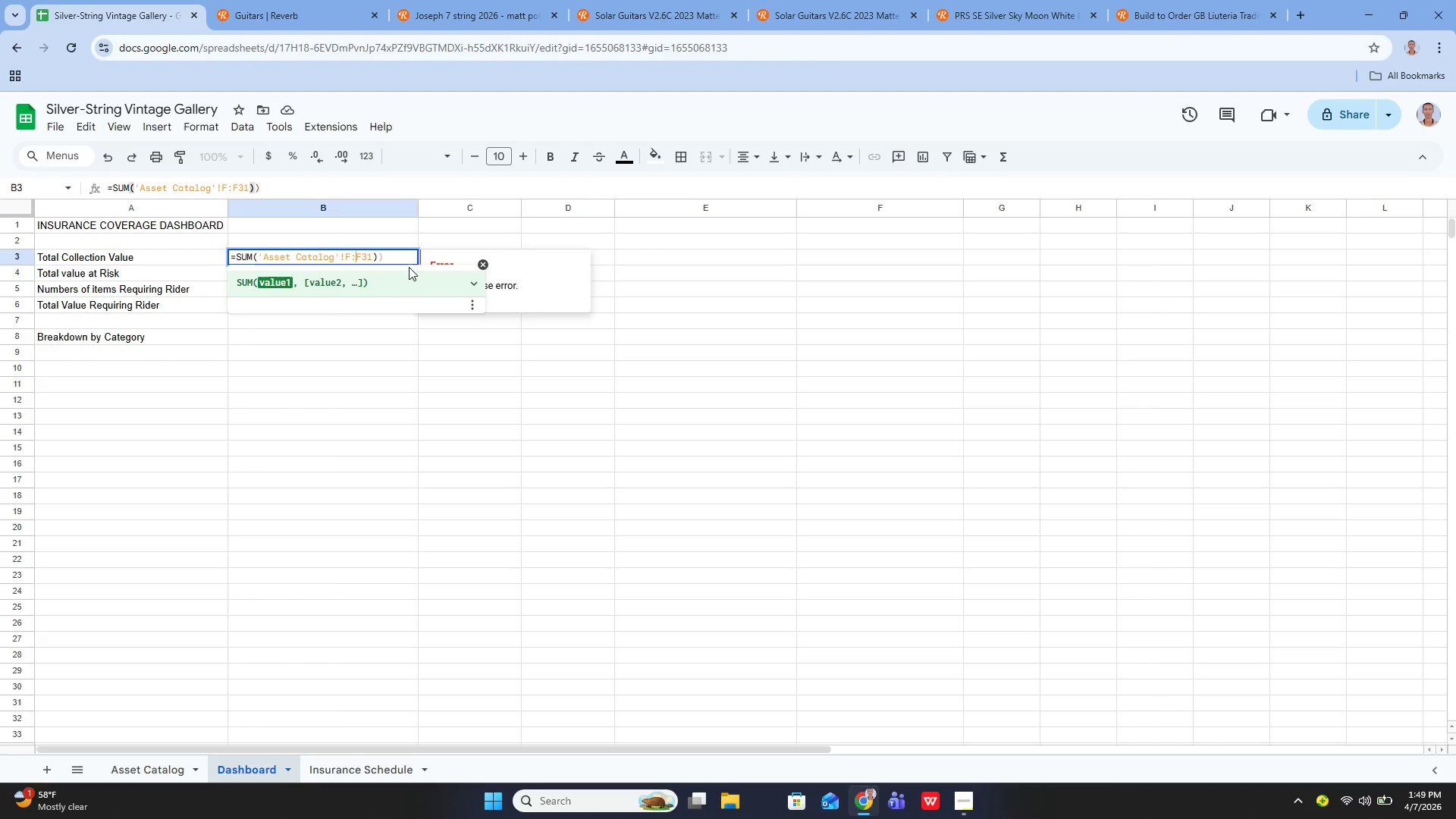 
key(ArrowLeft)
 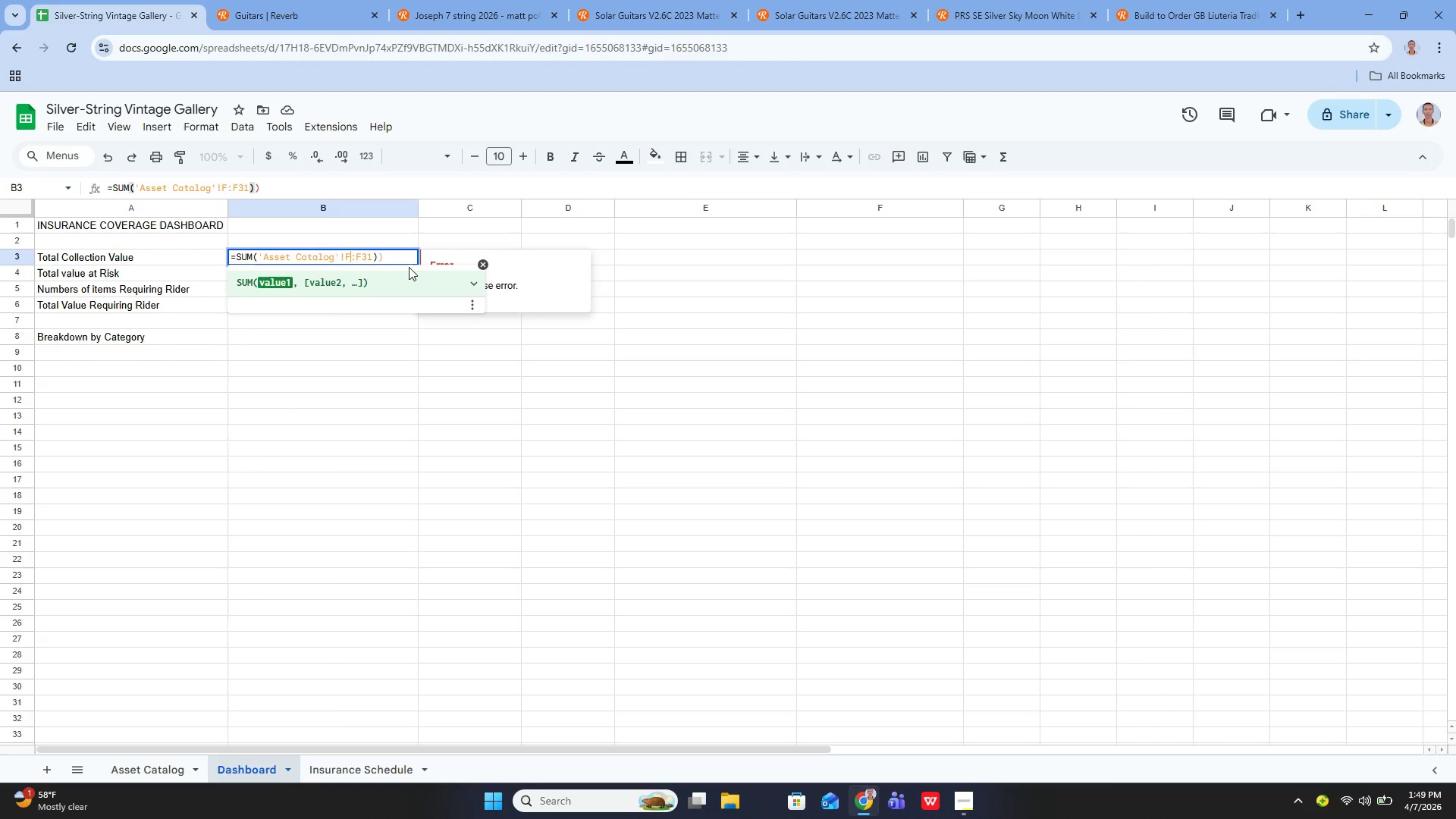 
key(ArrowLeft)
 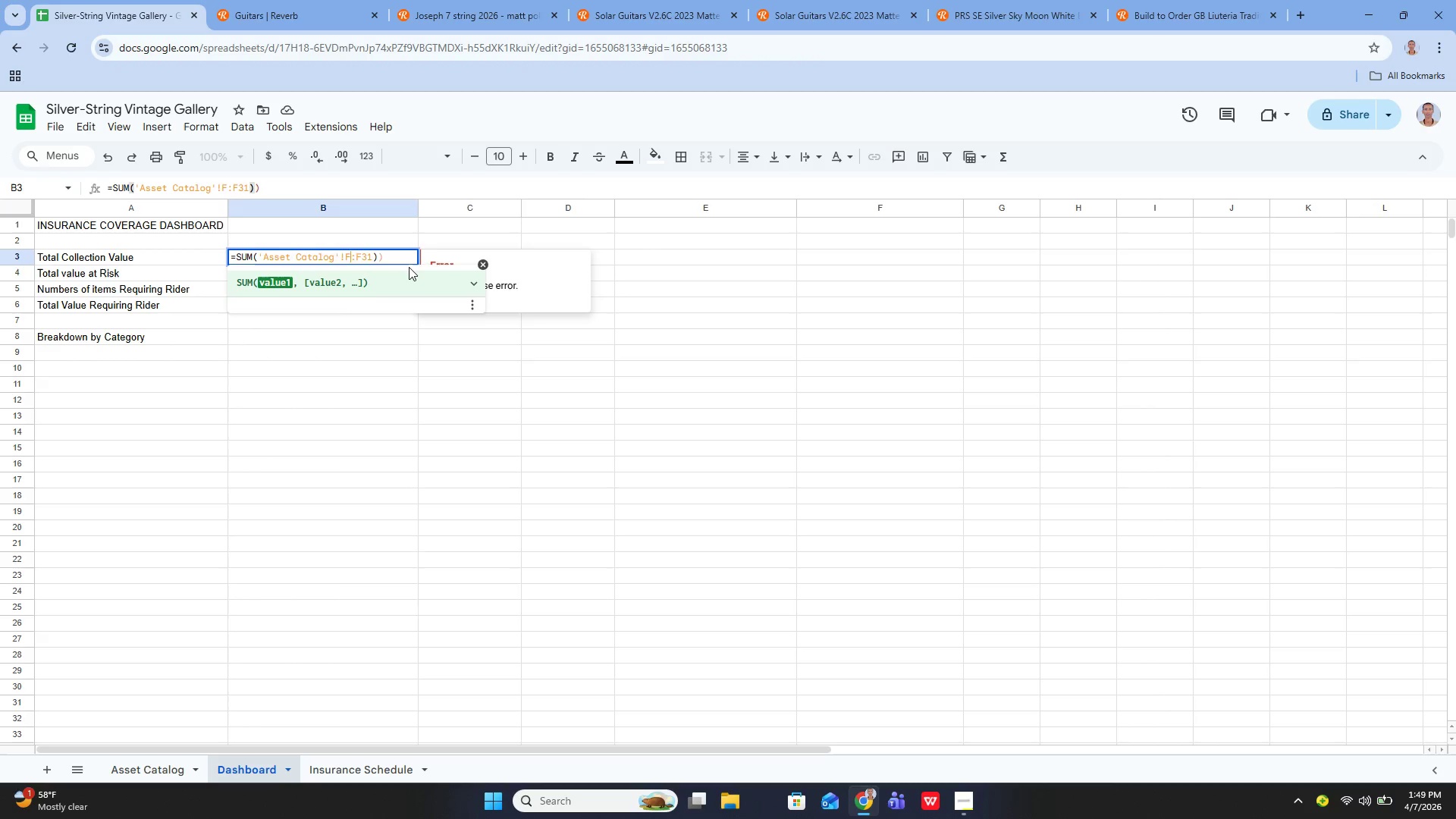 
key(ArrowLeft)
 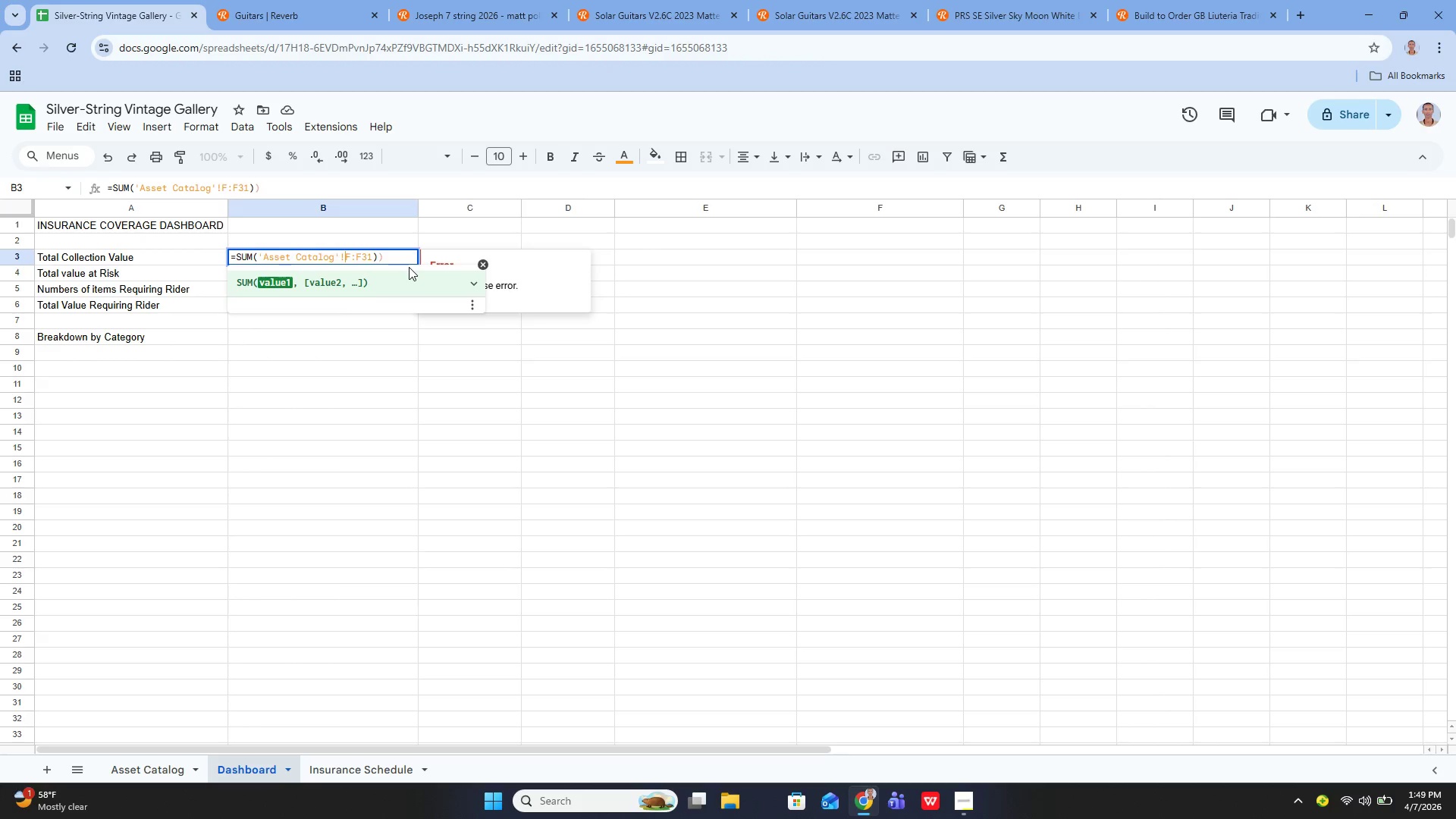 
key(Enter)
 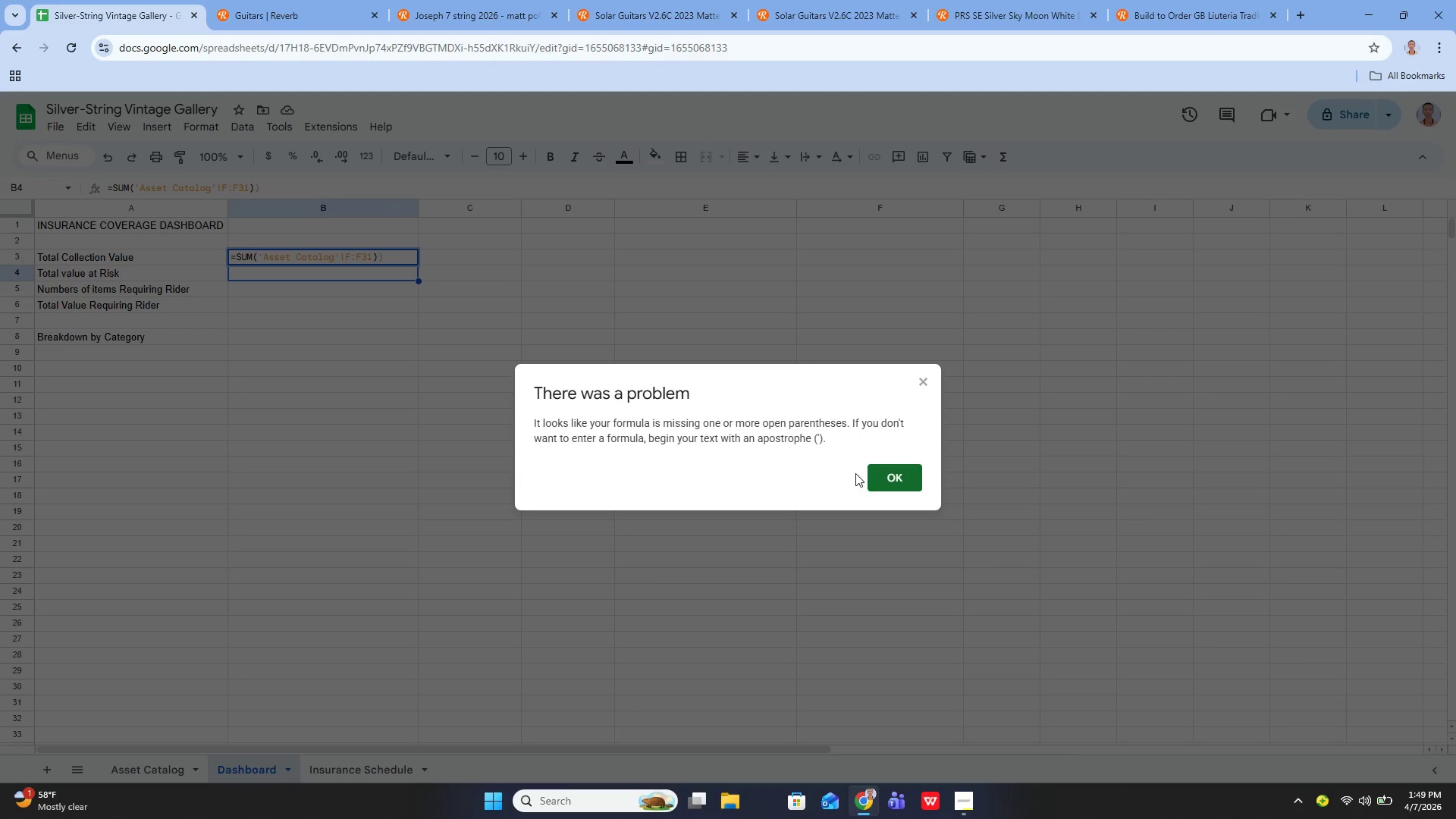 
left_click([882, 475])
 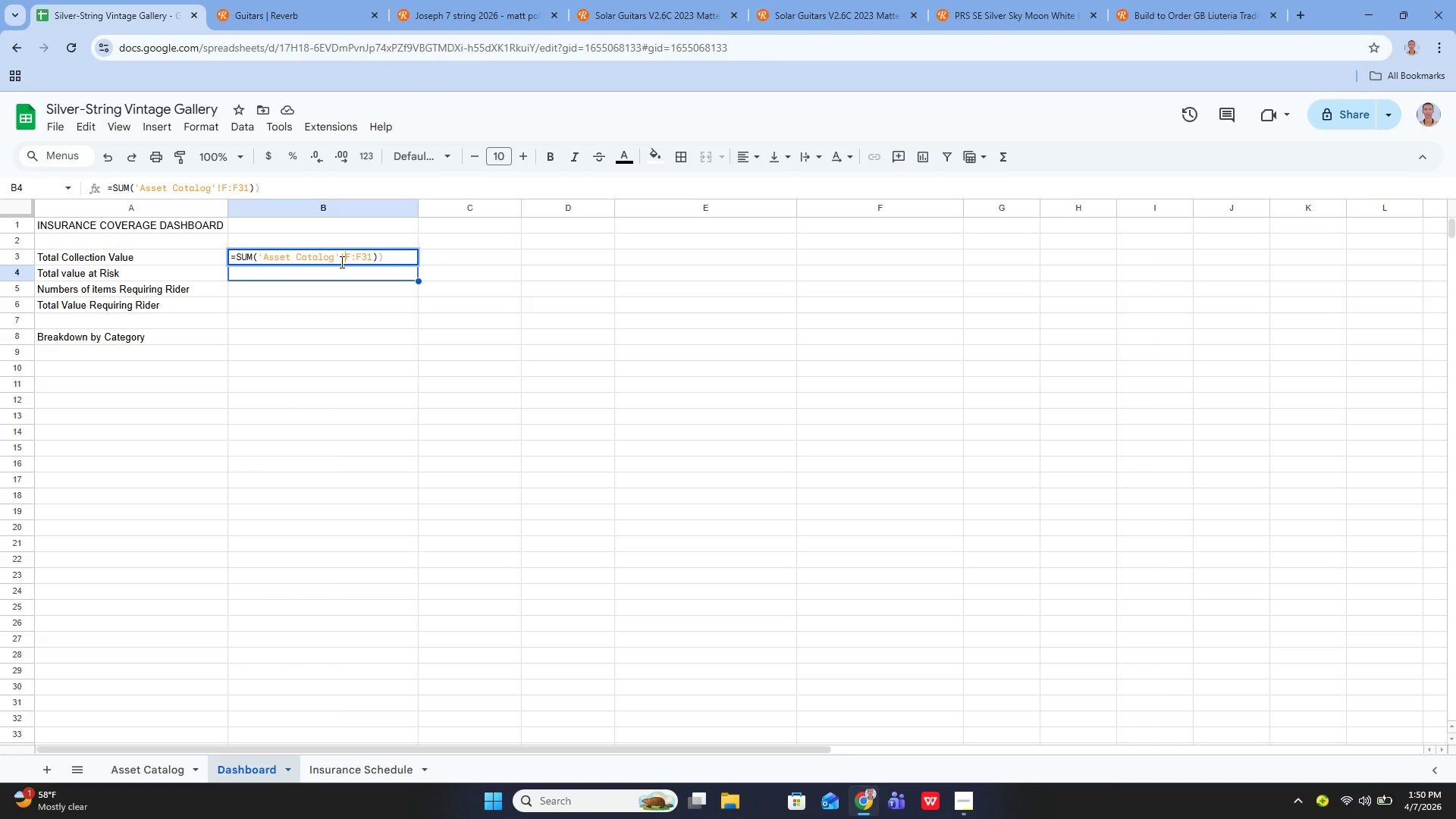 
wait(17.17)
 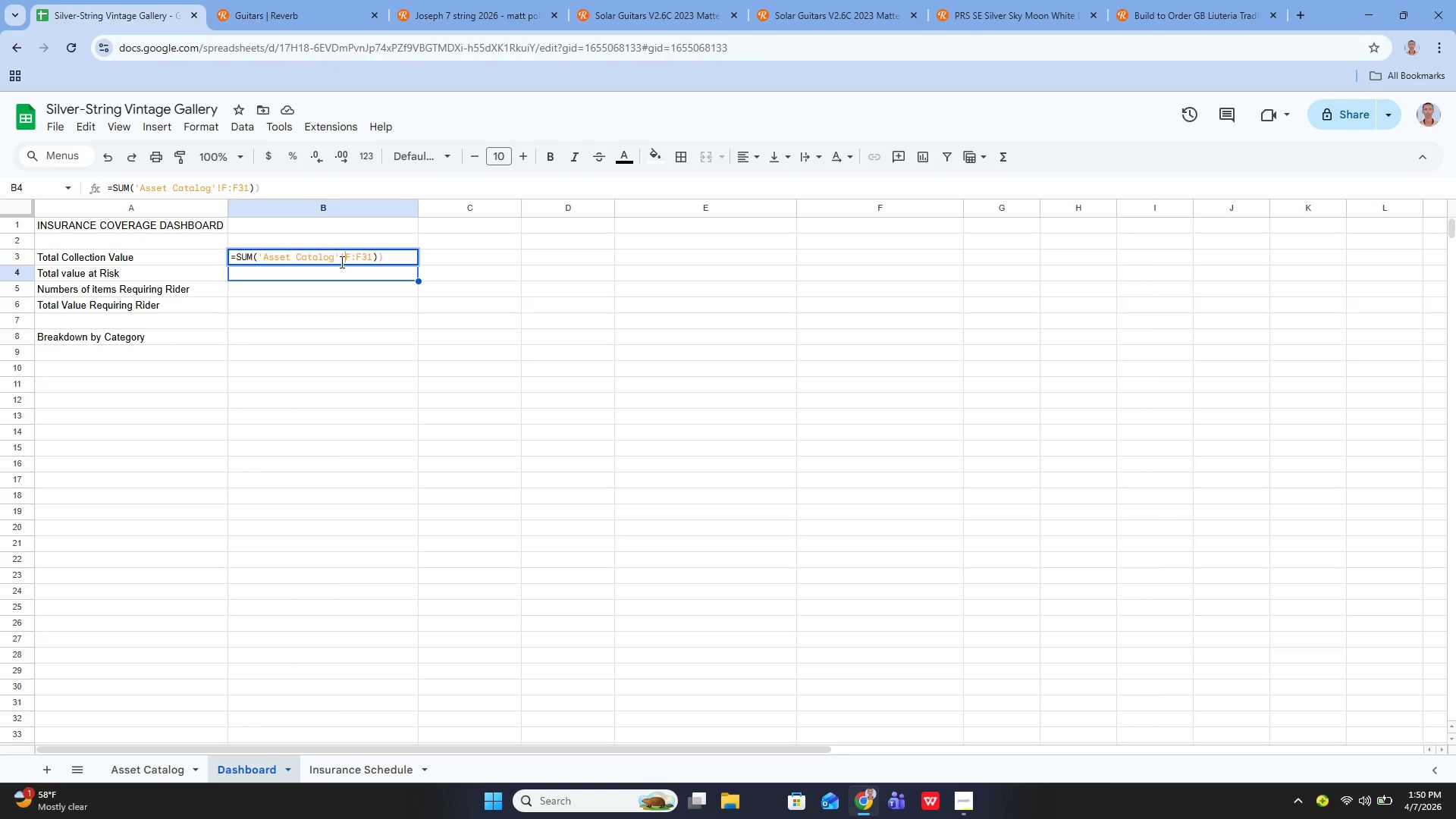 
left_click([389, 257])
 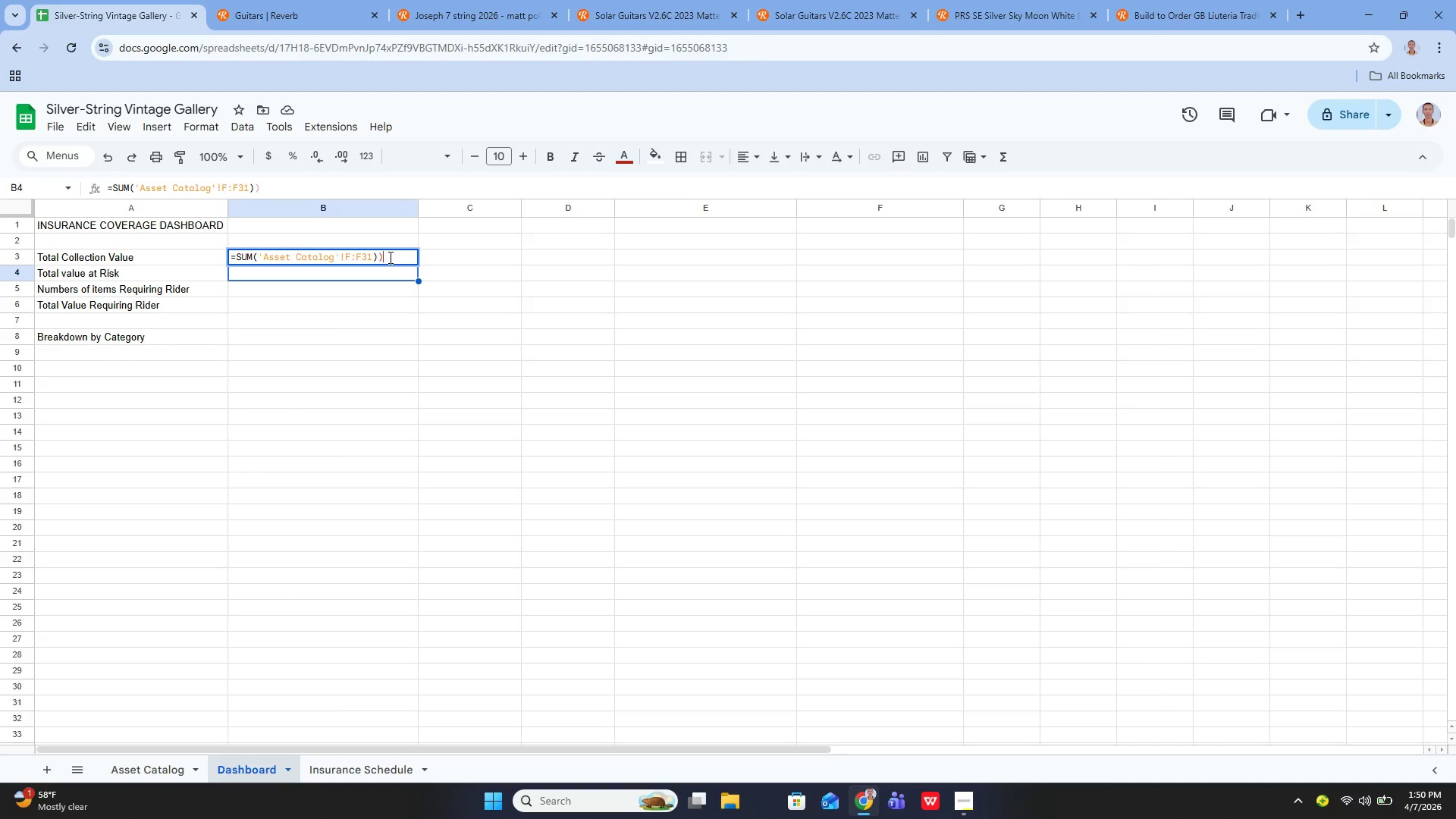 
key(Backspace)
 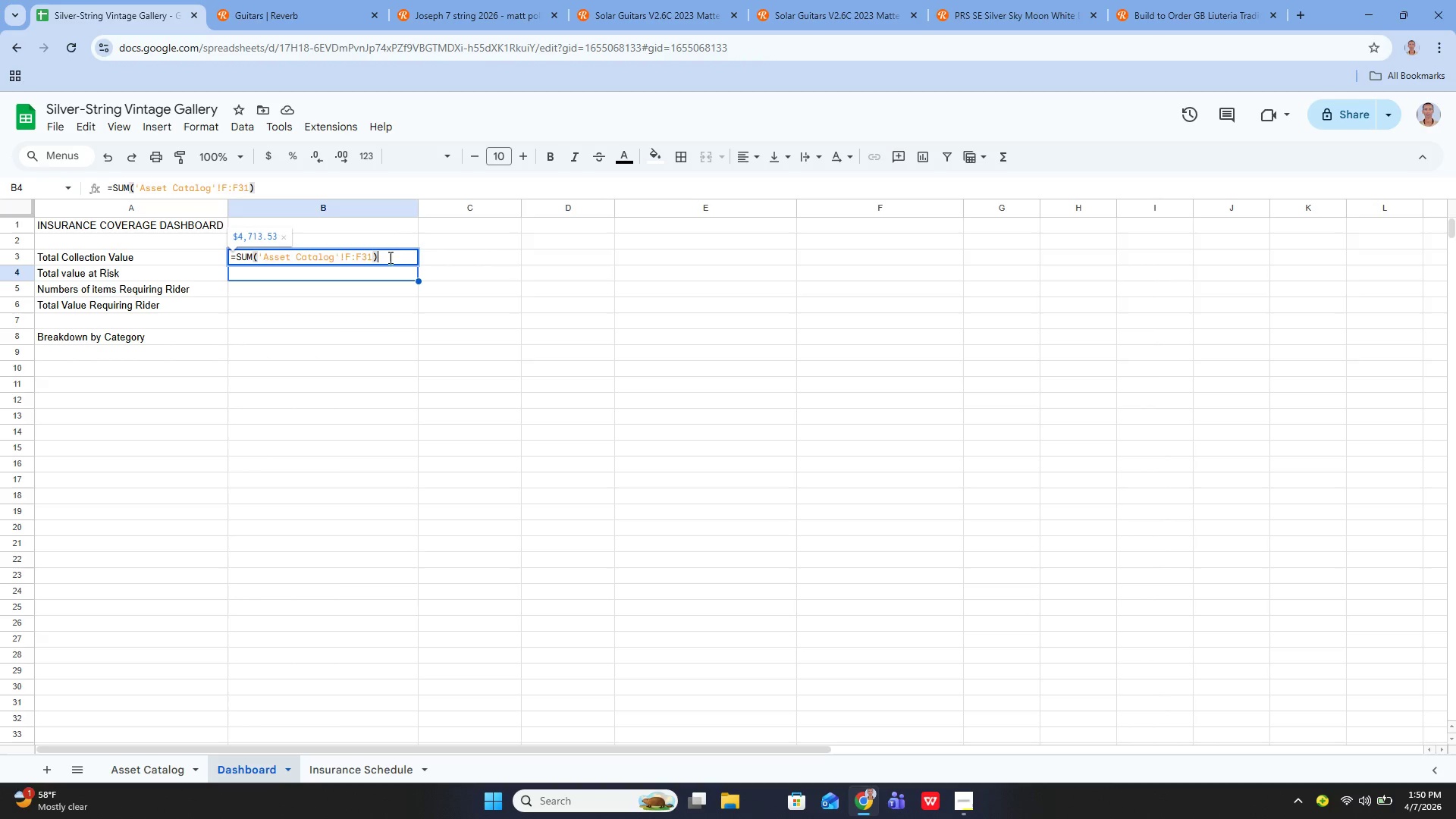 
key(Enter)
 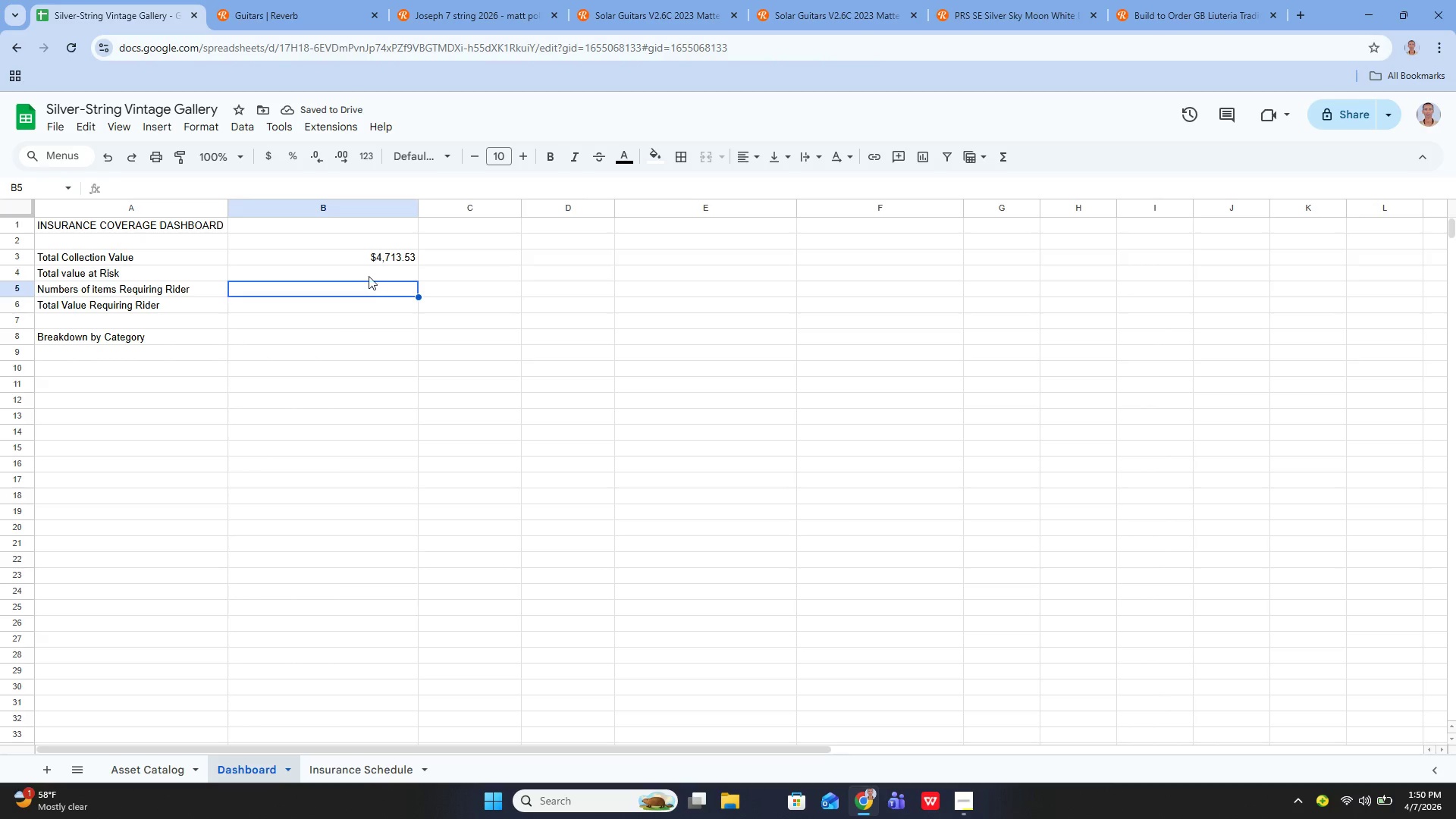 
wait(6.05)
 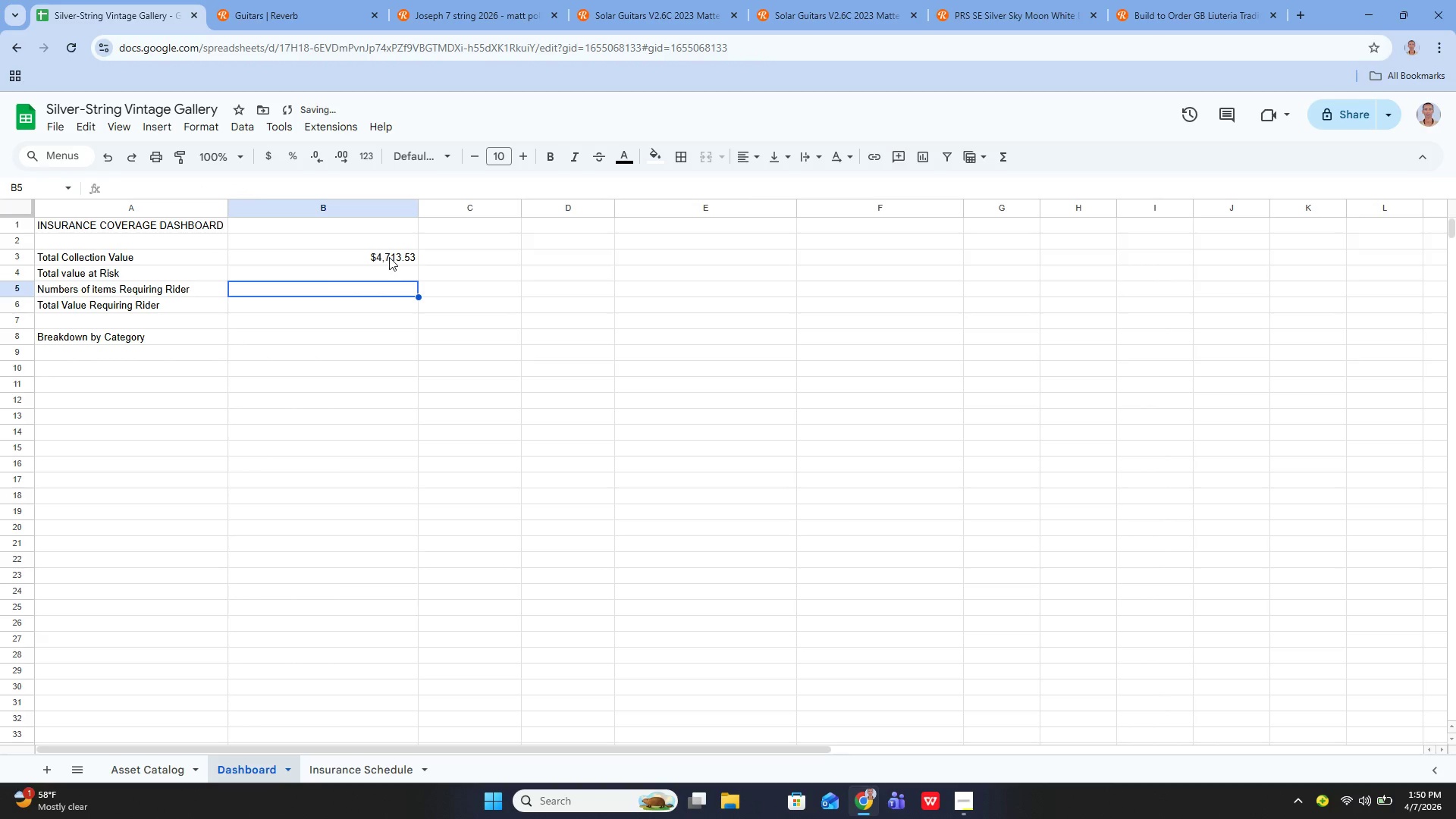 
left_click([350, 275])
 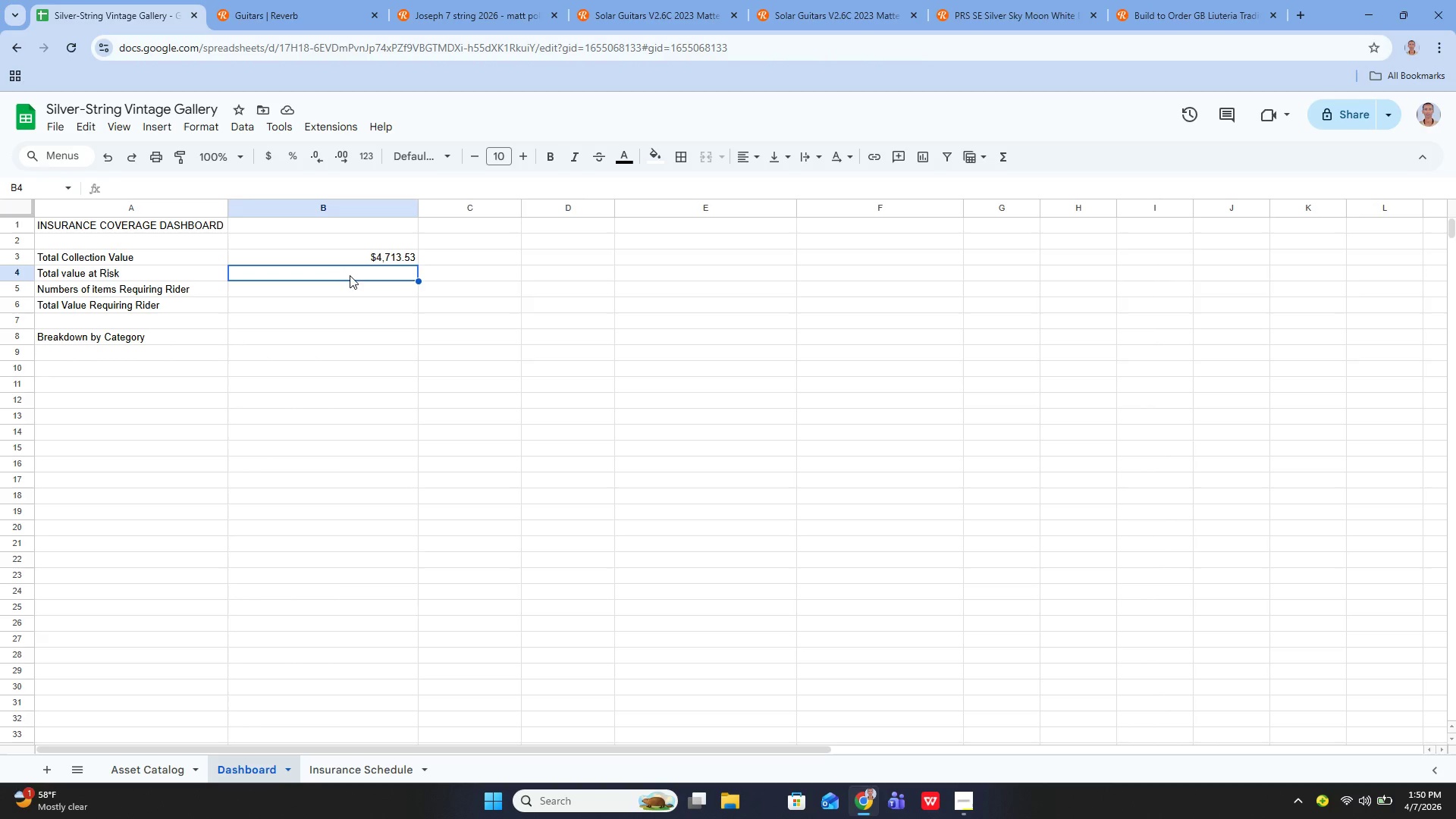 
key(Enter)
 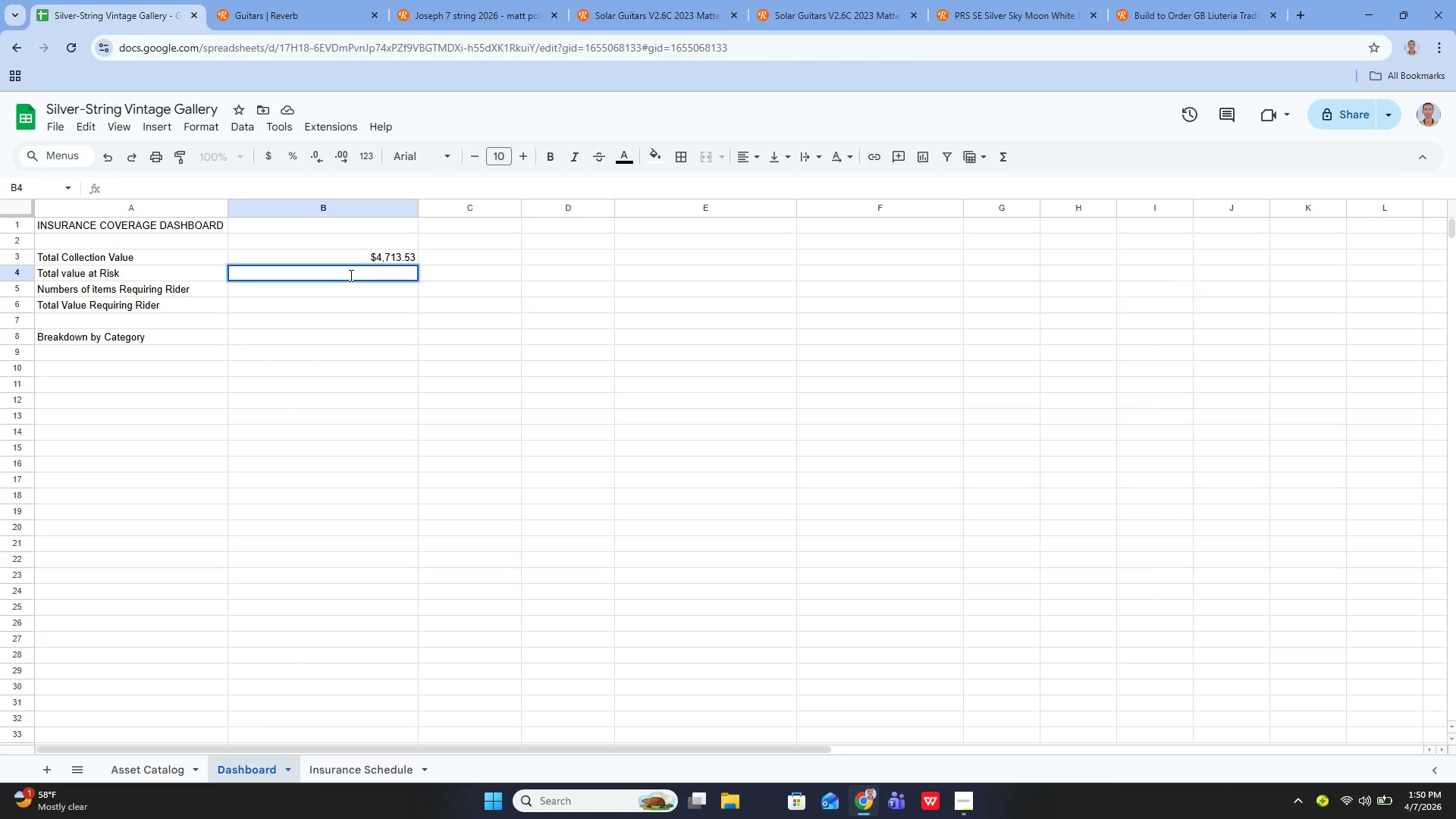 
hold_key(key=ShiftLeft, duration=0.36)
 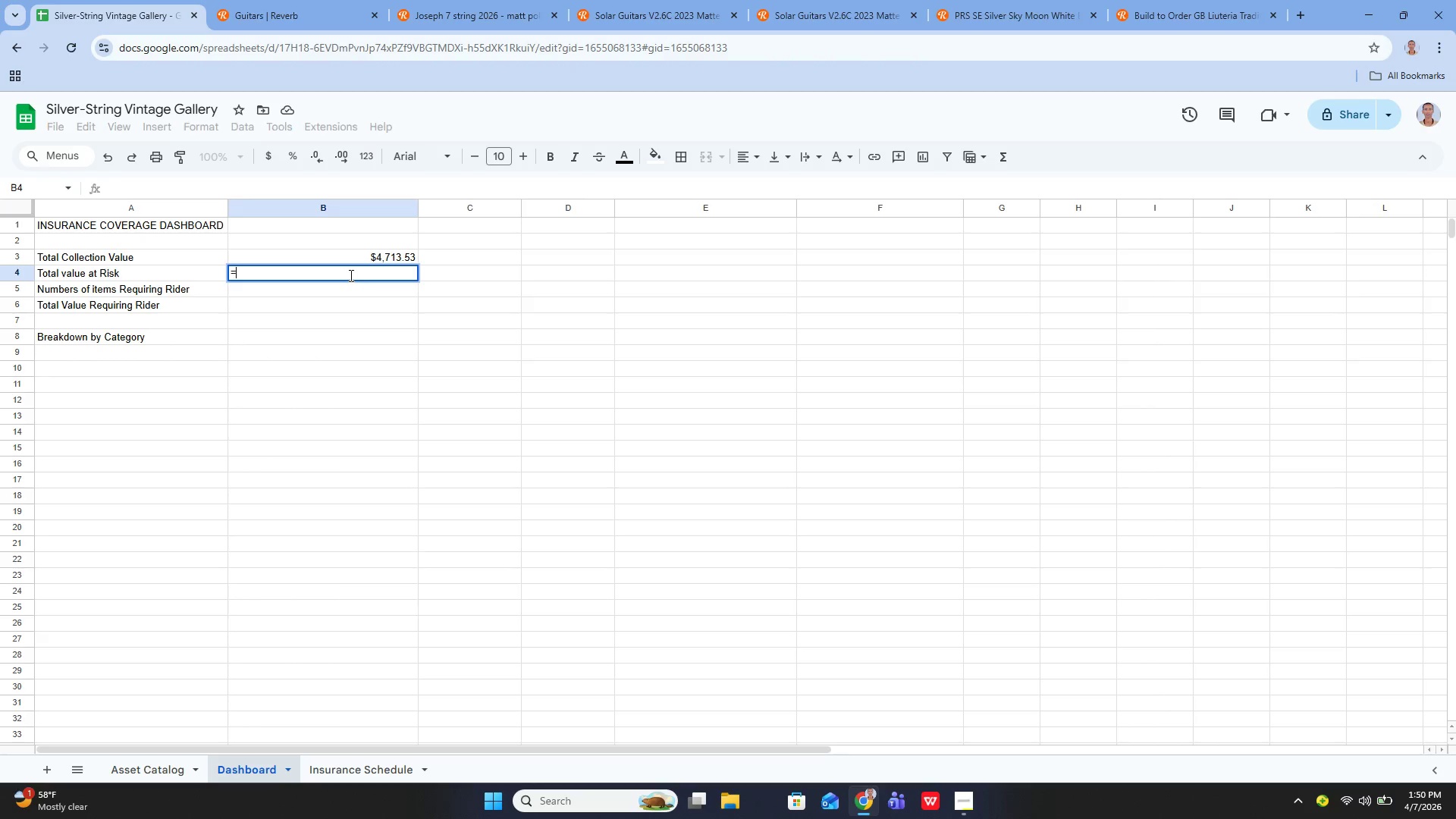 
type(=SUM)
 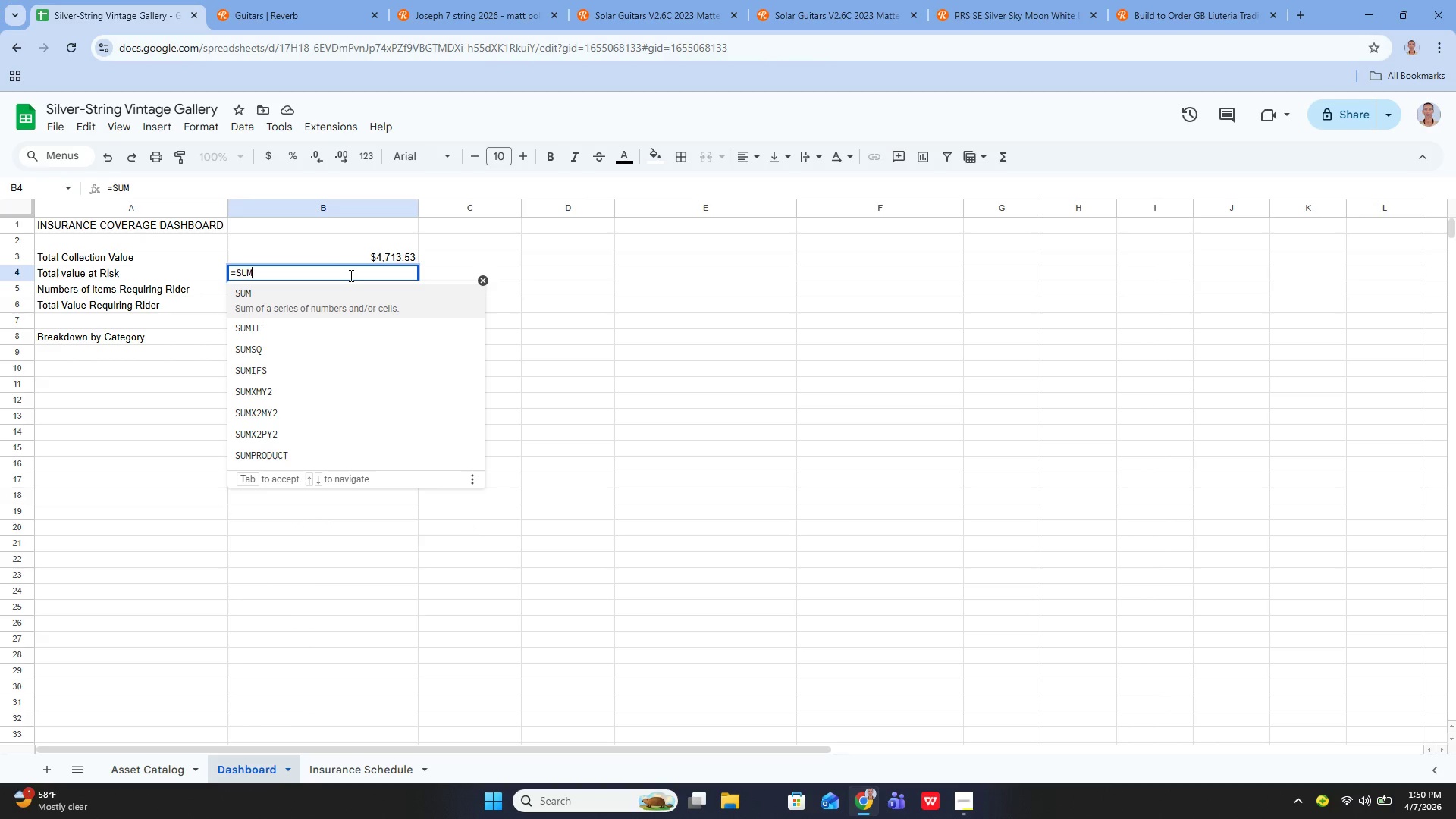 
type(IF())
 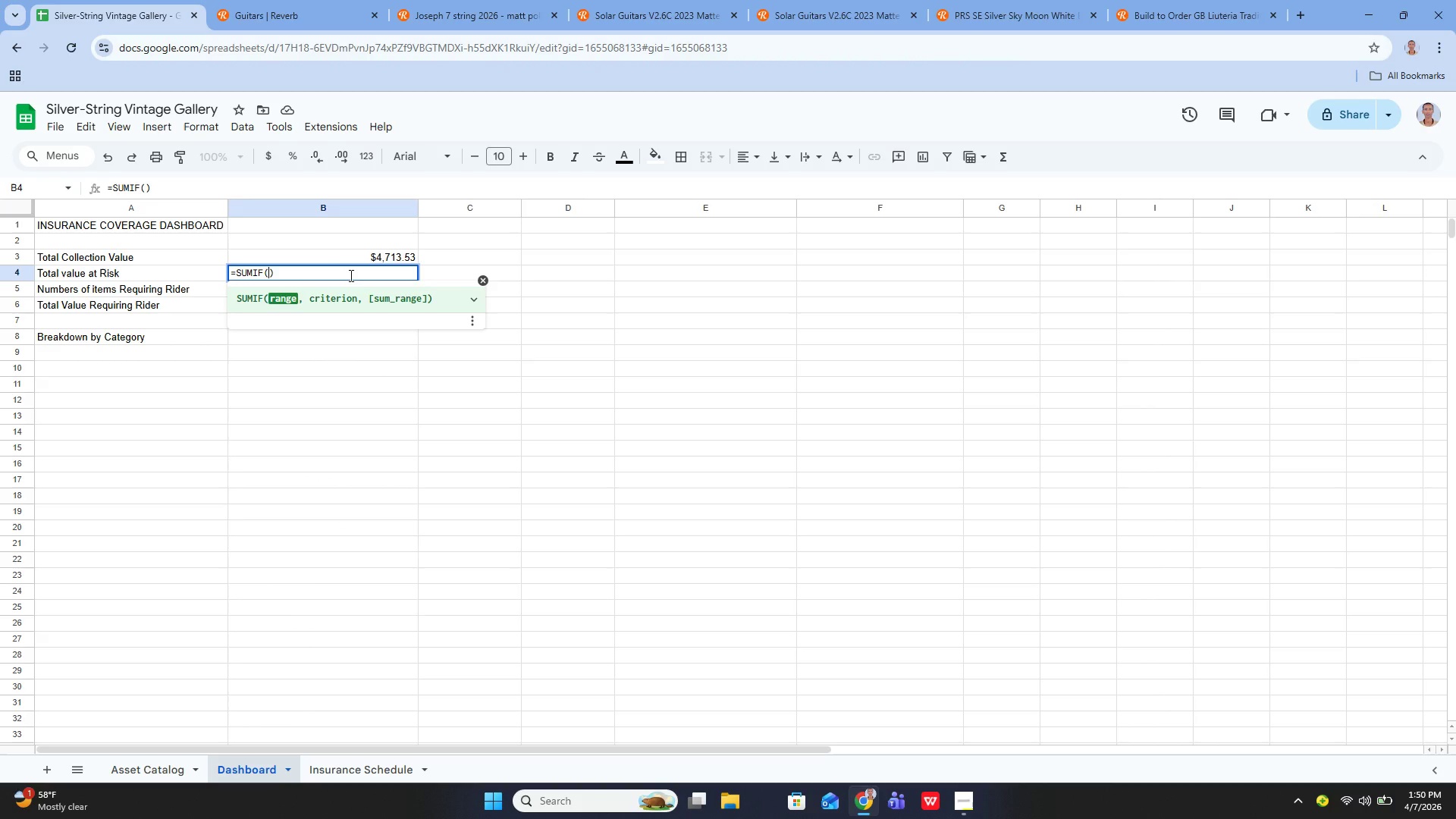 
 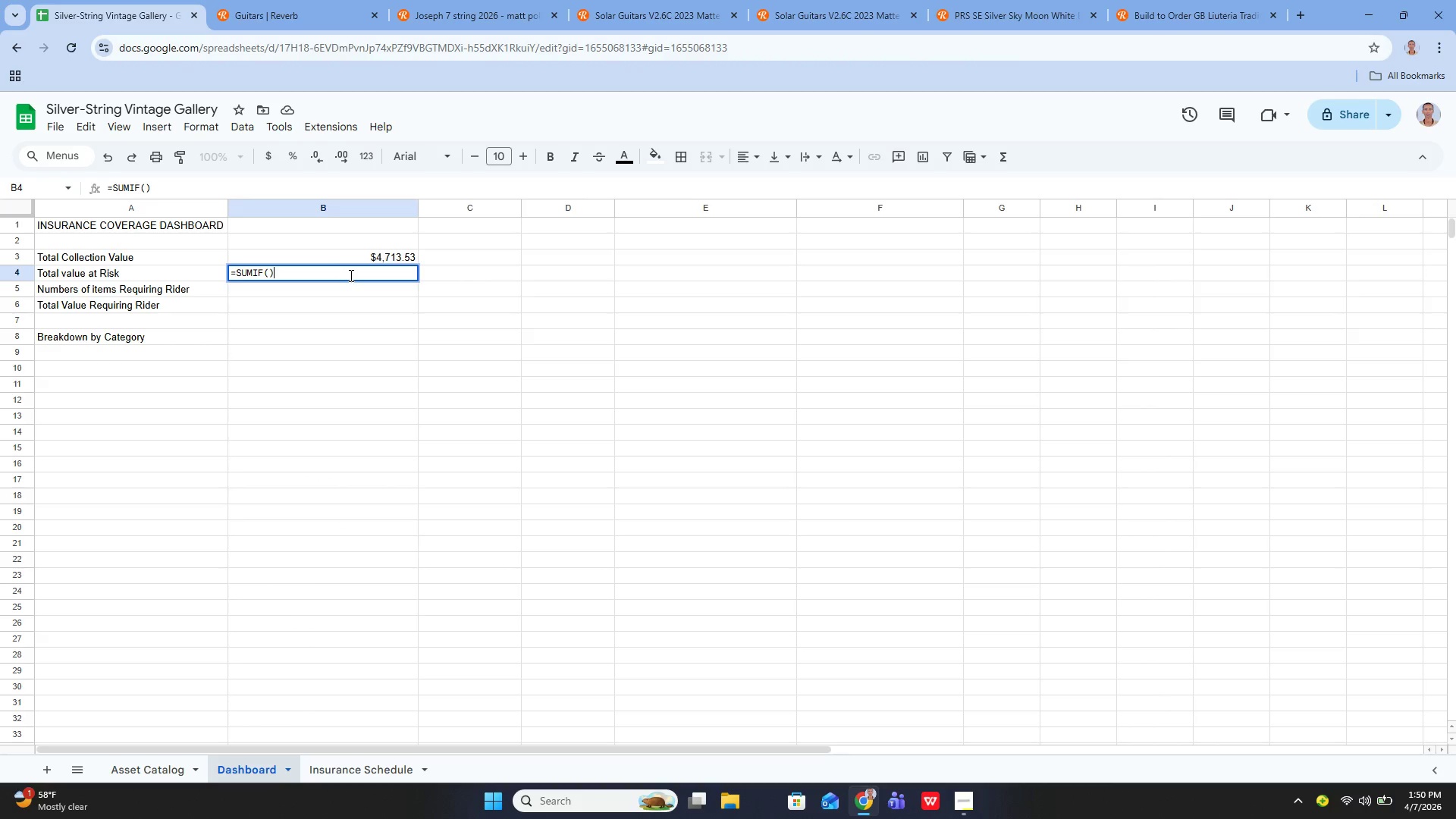 
key(ArrowLeft)
 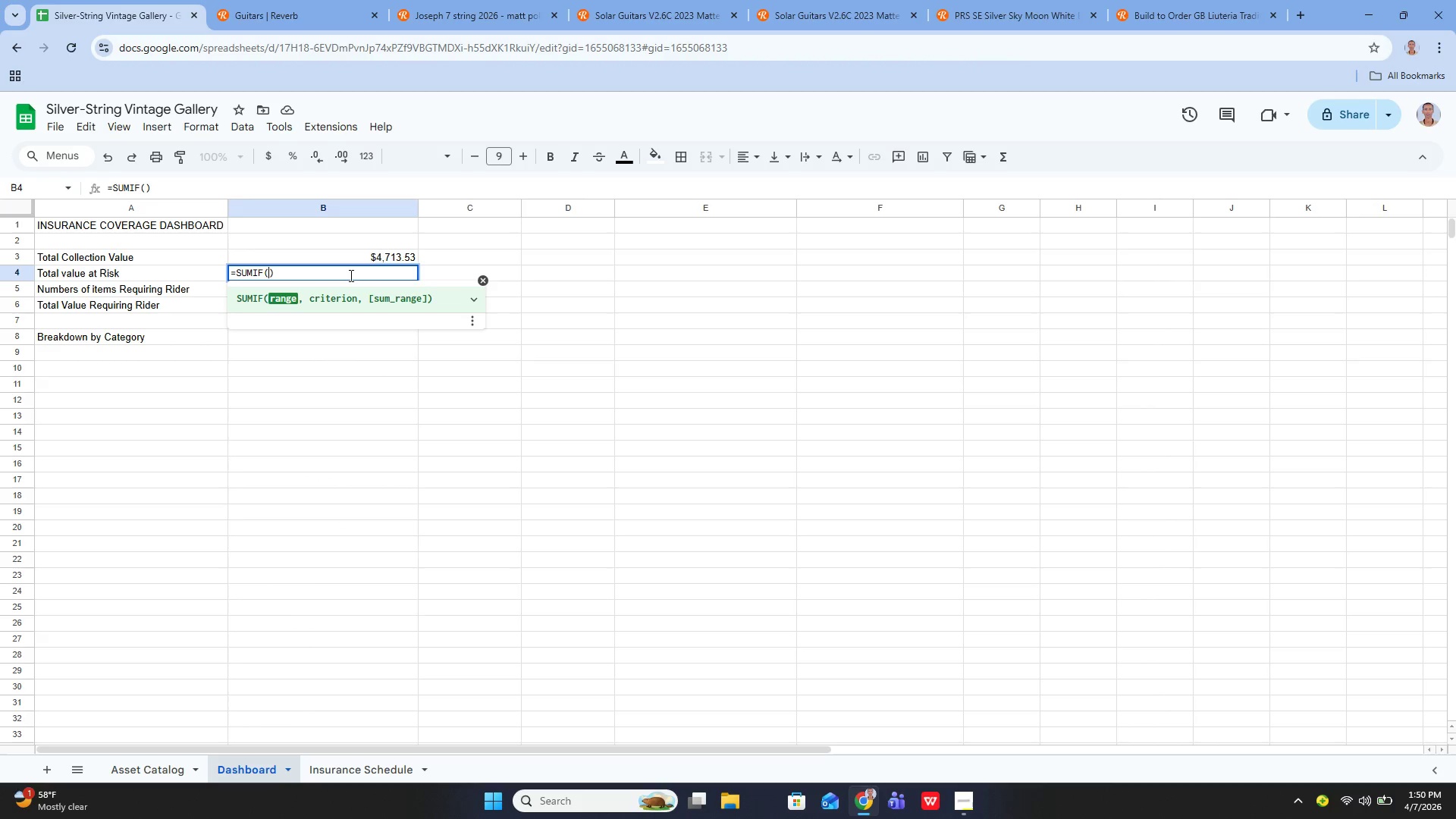 
type(;)
key(Backspace)
type('Assest)
 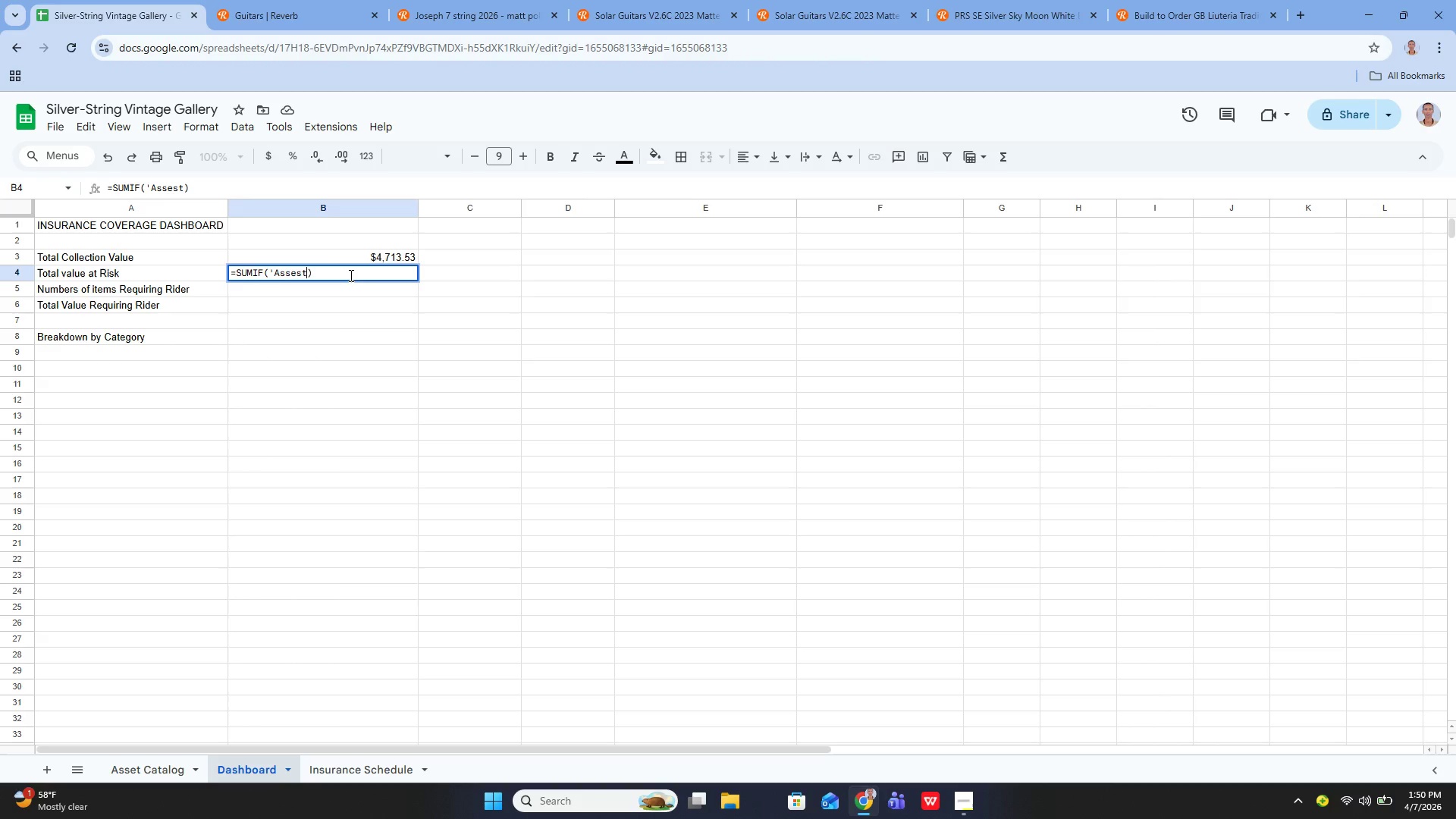 
key(ArrowLeft)
 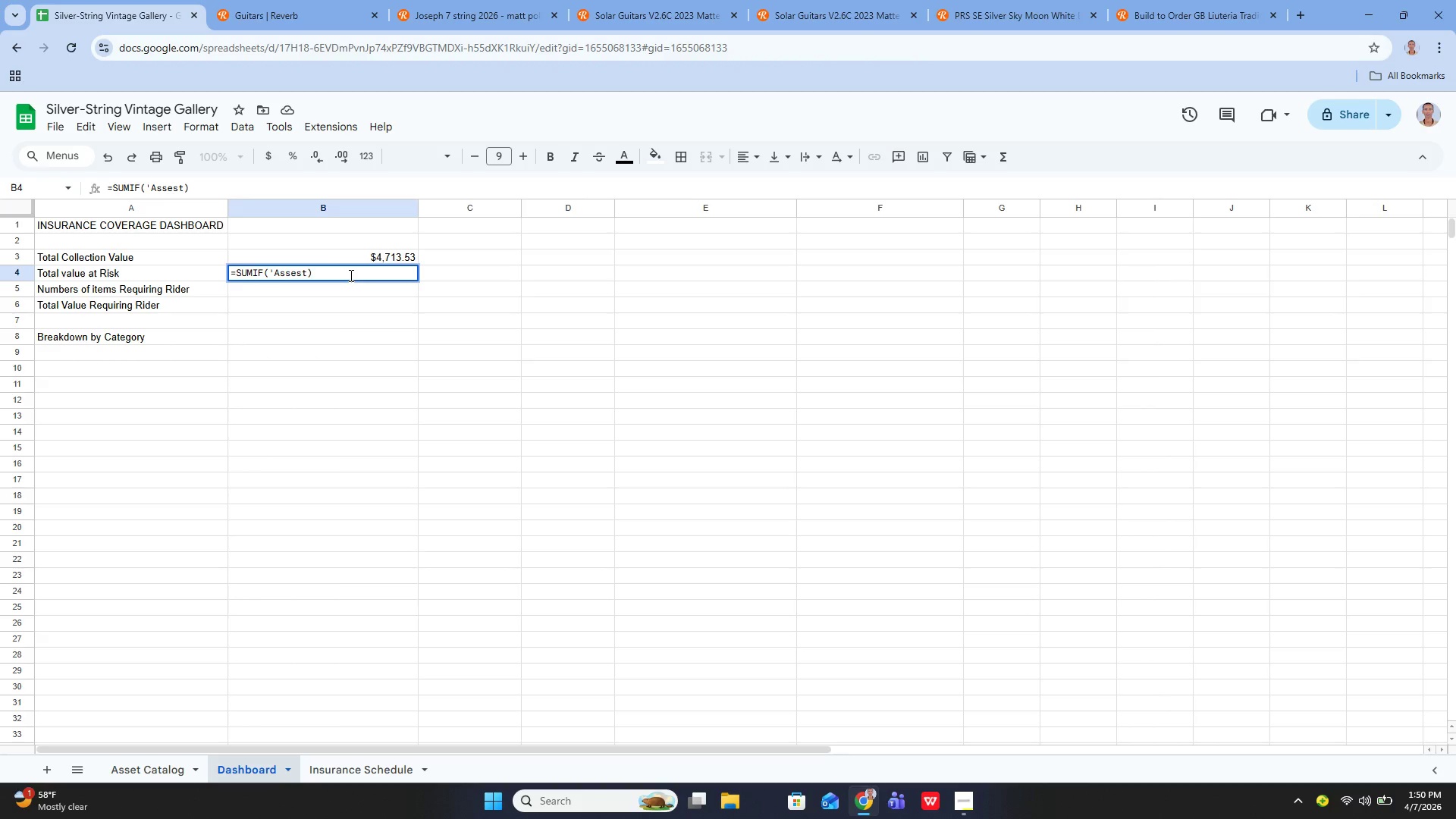 
key(Backspace)
 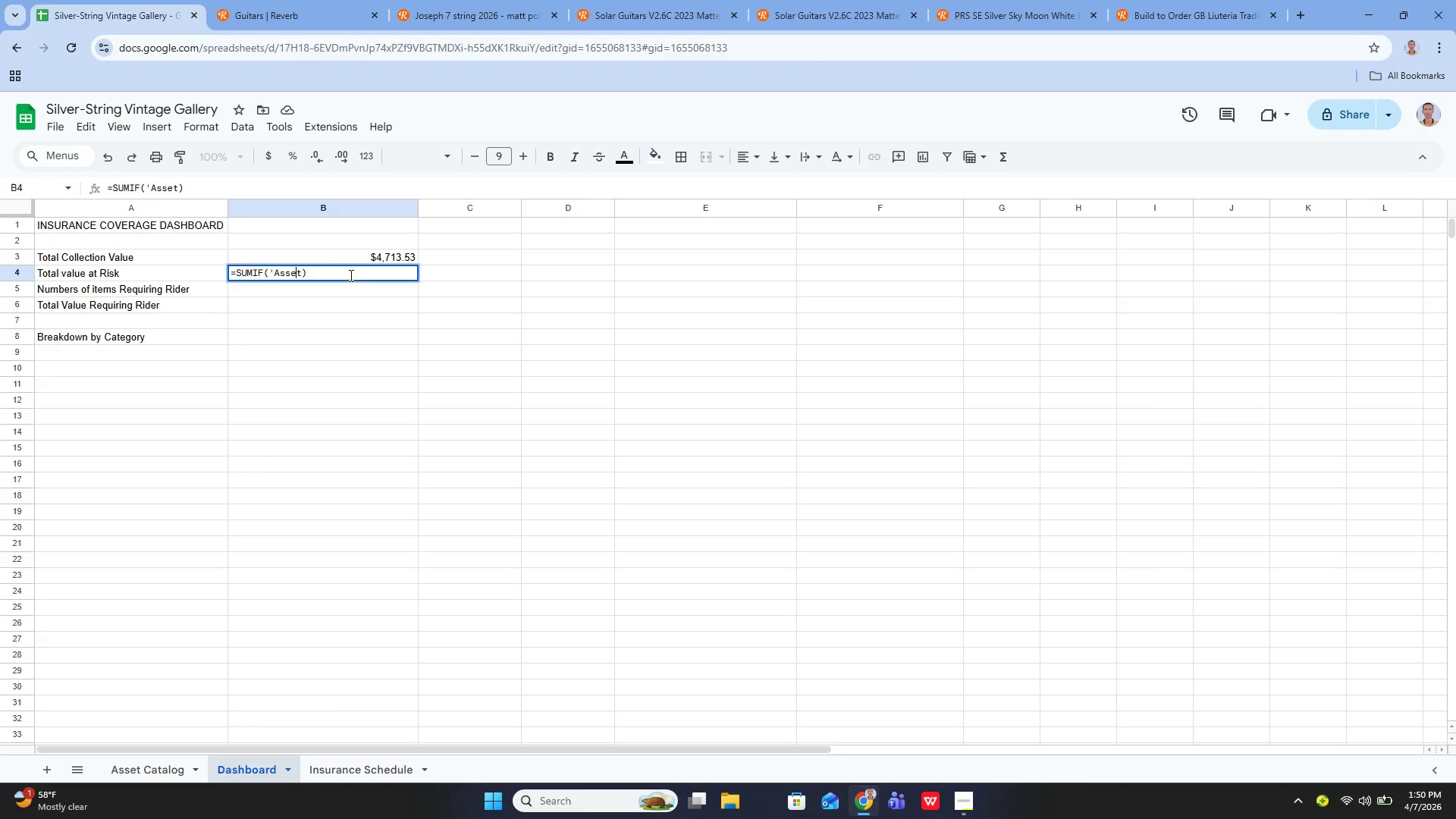 
key(ArrowRight)
 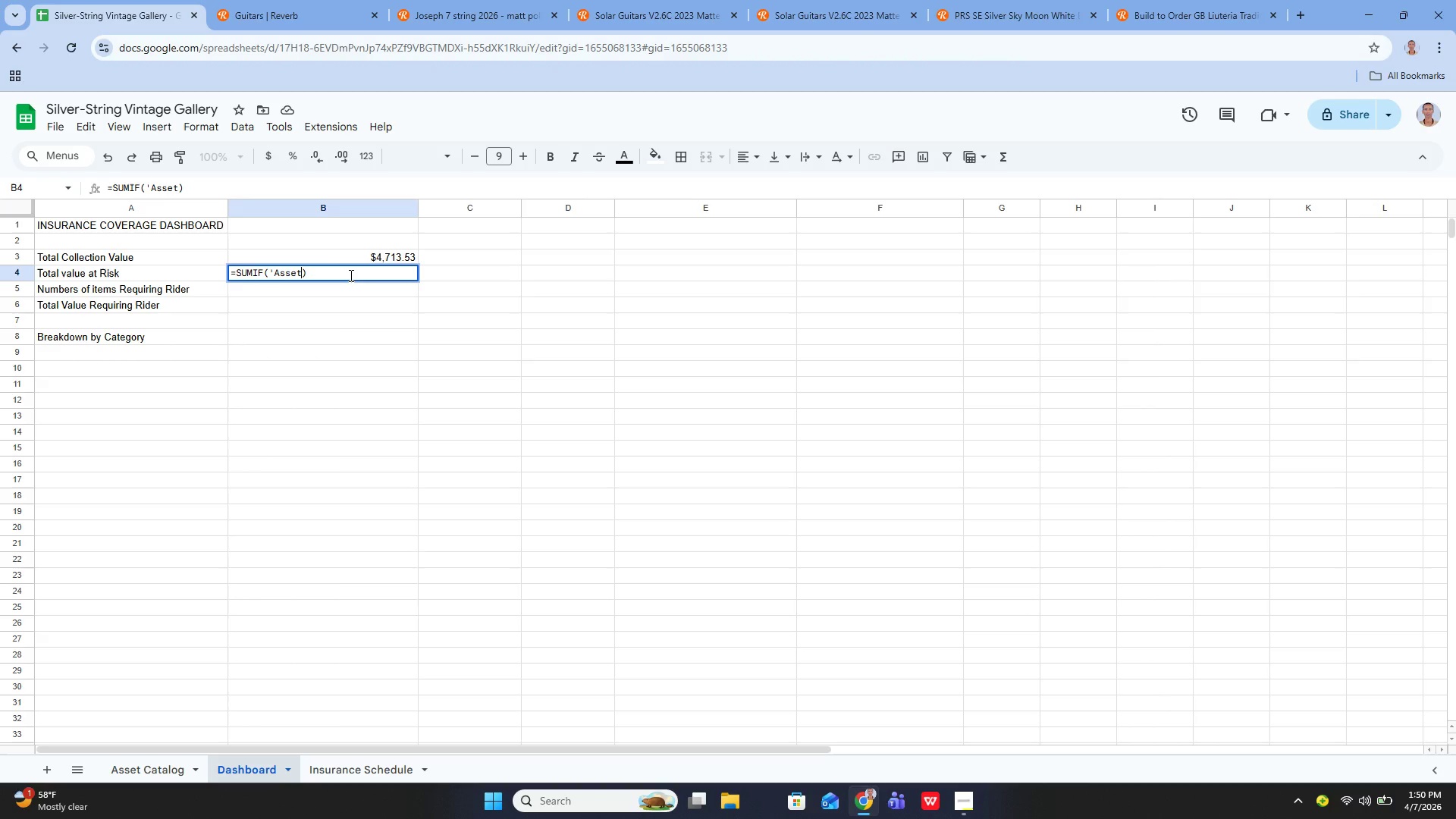 
type( c)
key(Backspace)
type(Catalog')
 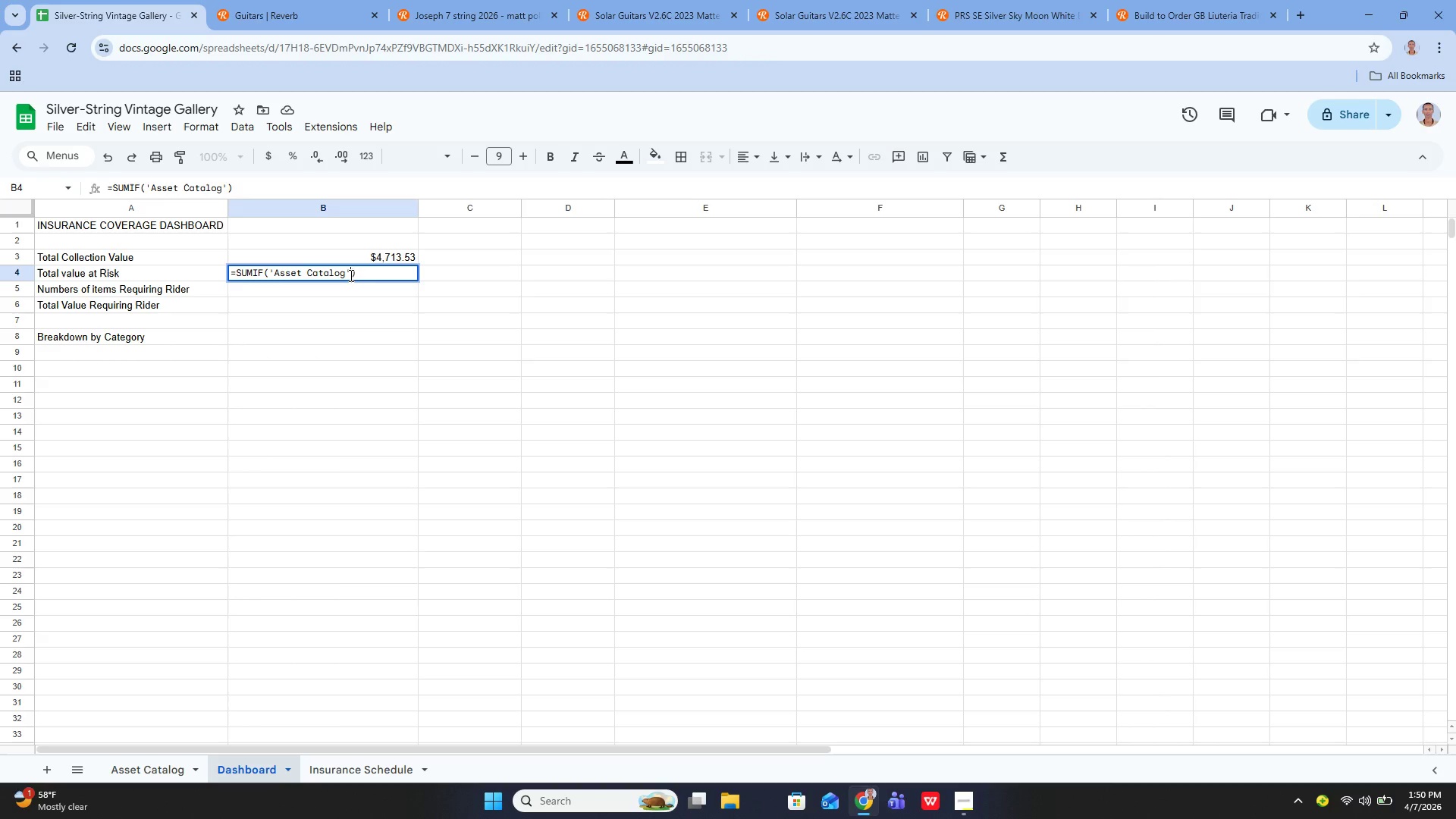 
type(!I2:I31)
 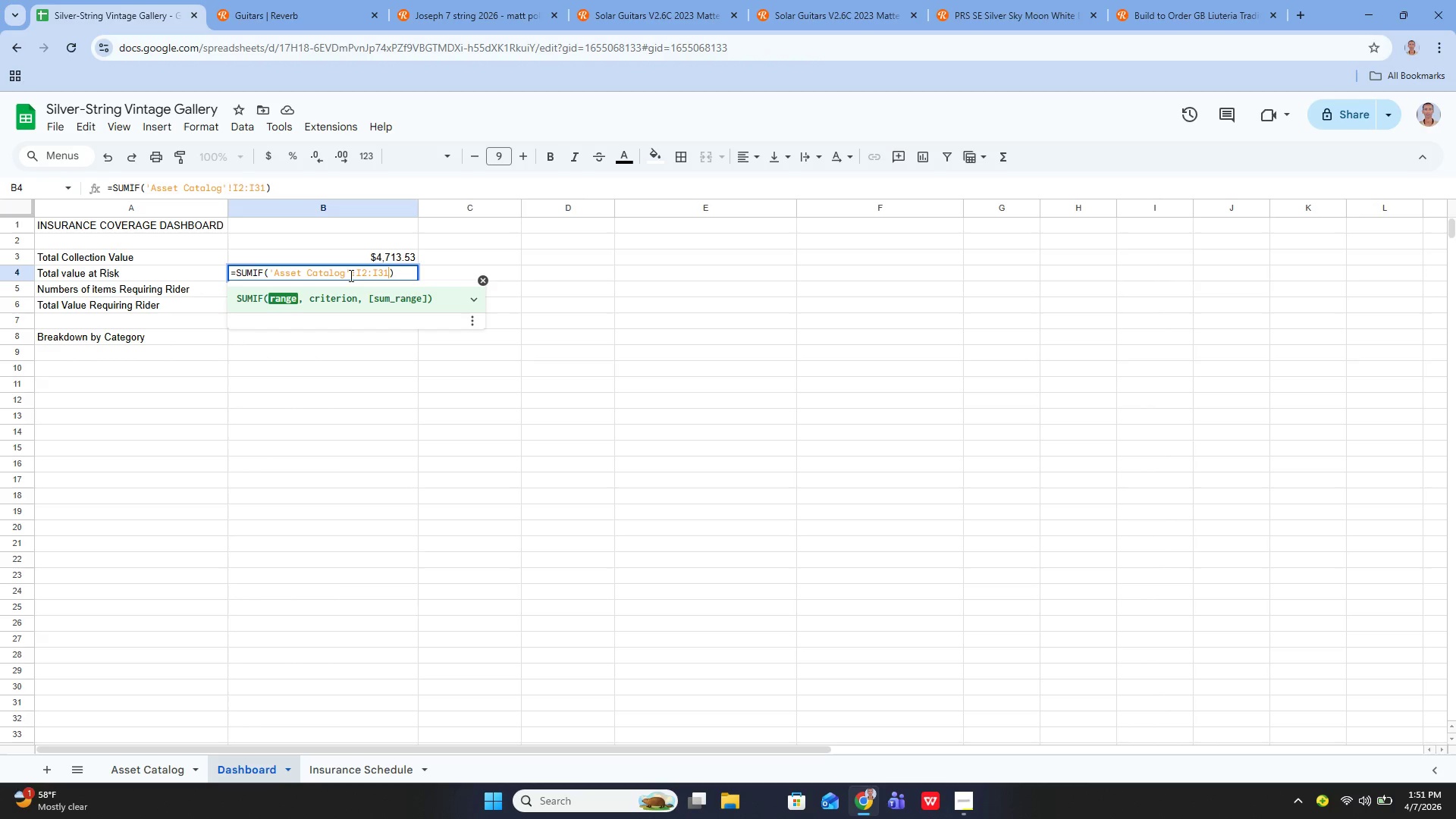 
wait(6.22)
 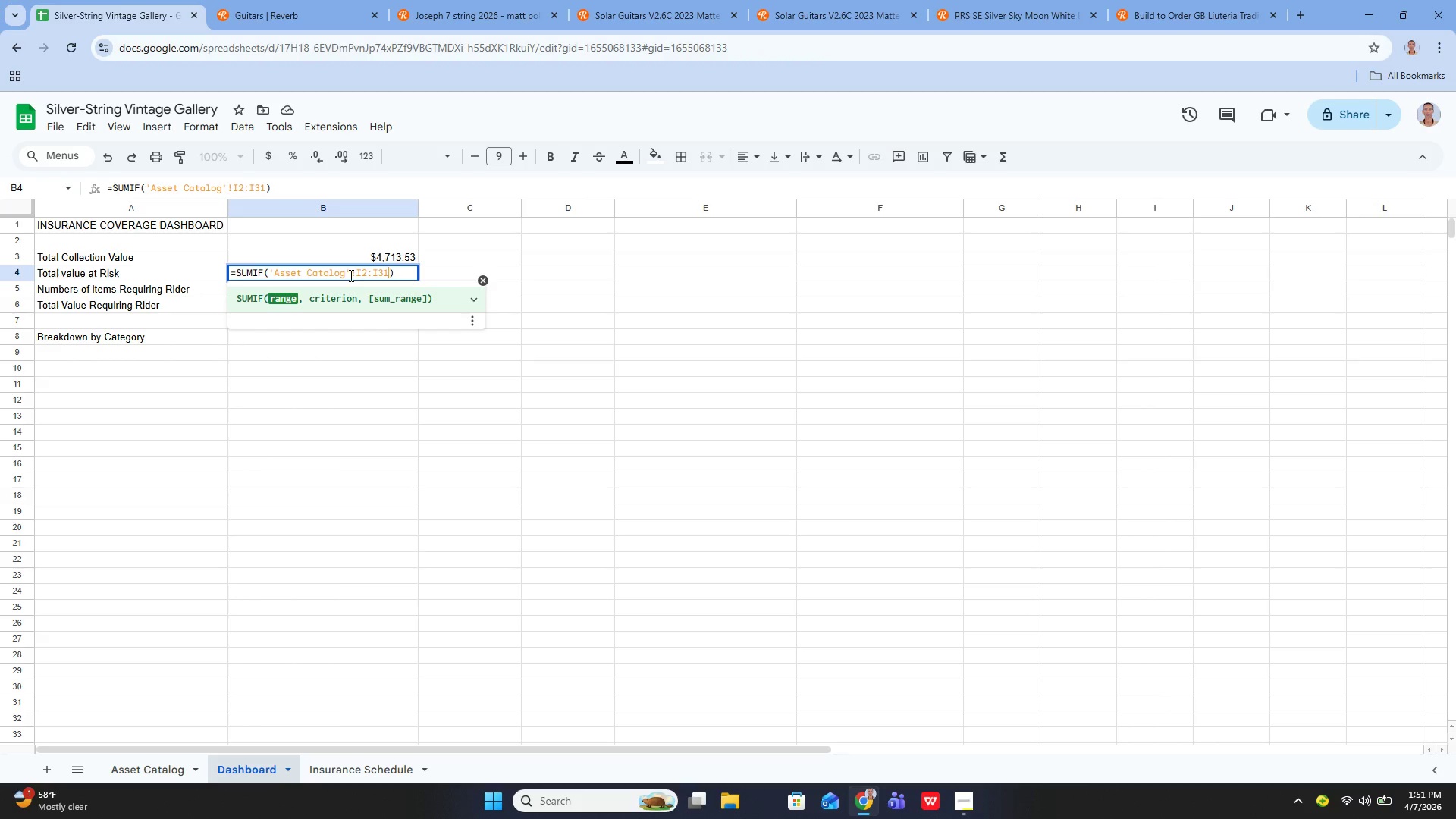 
key(Comma)
 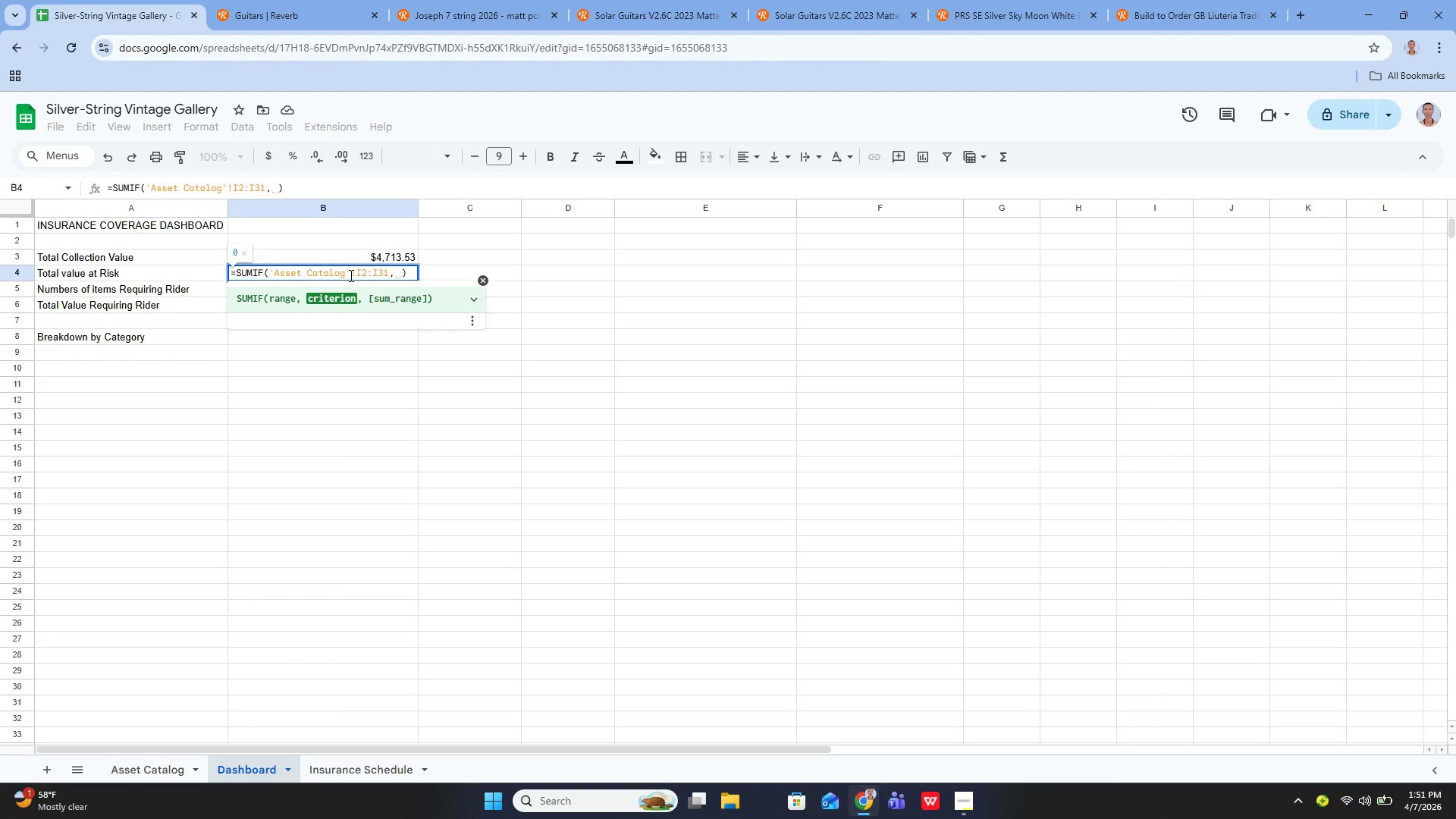 
key(Space)
 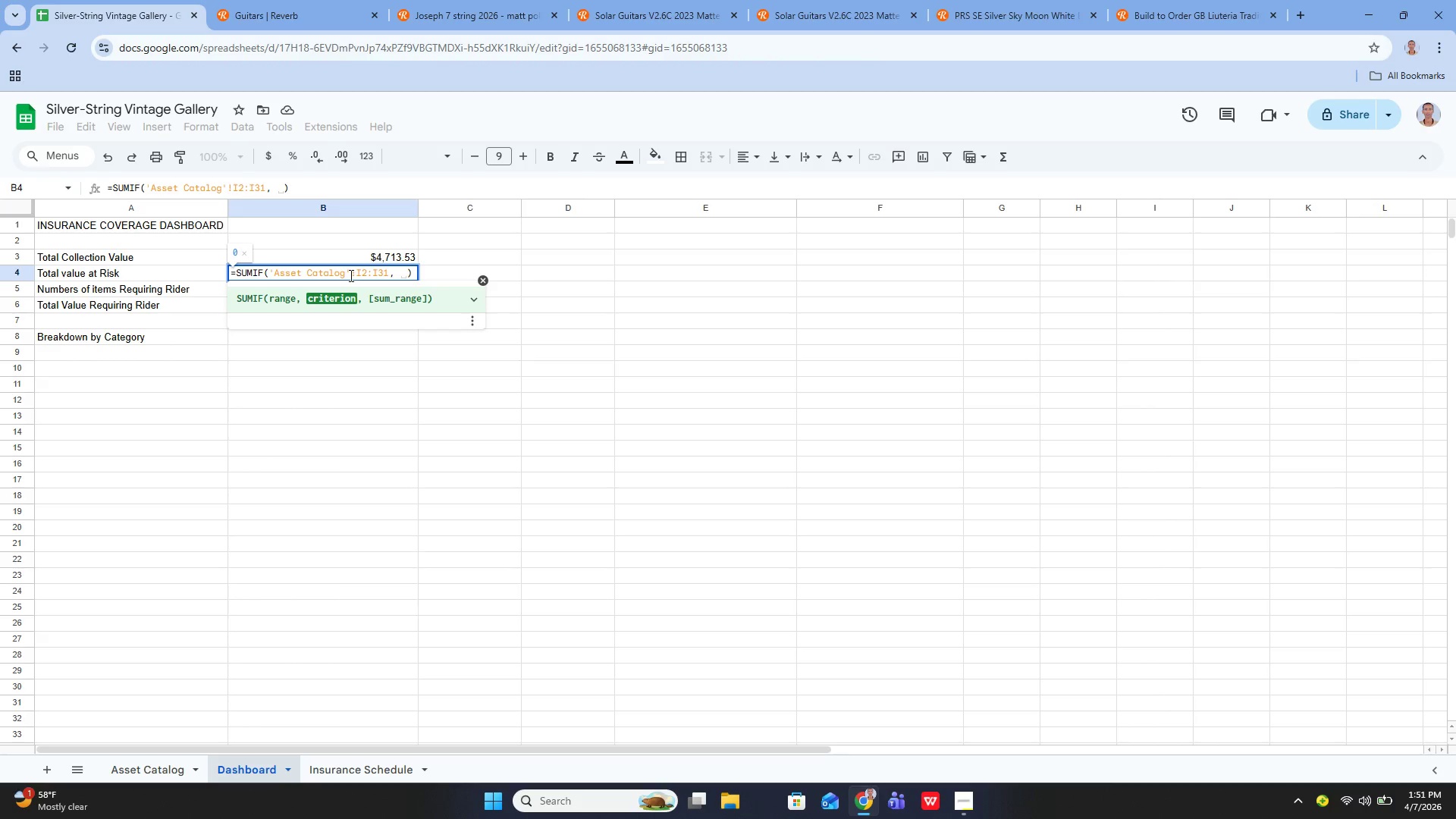 
key(Quote)
 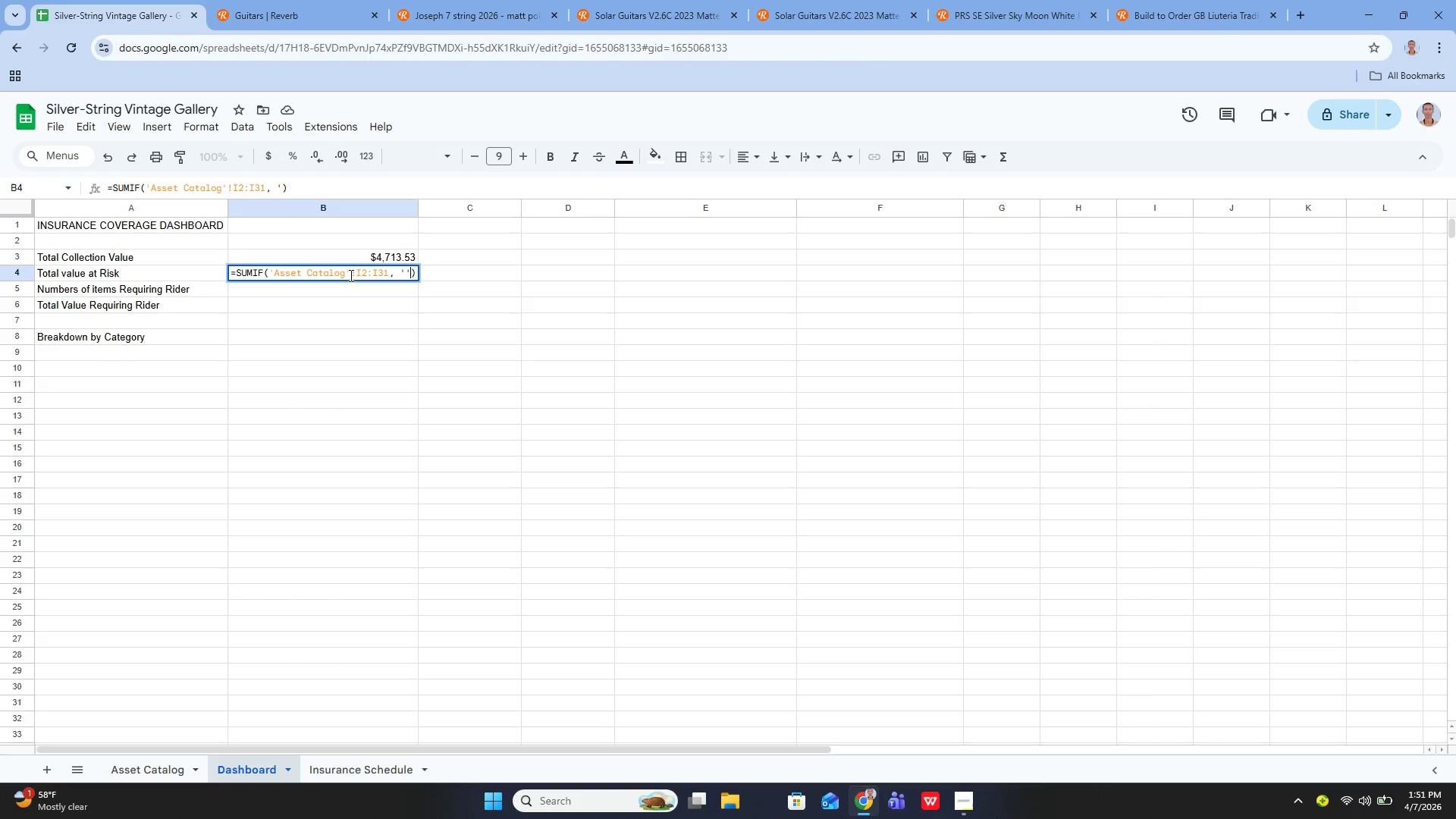 
key(Quote)
 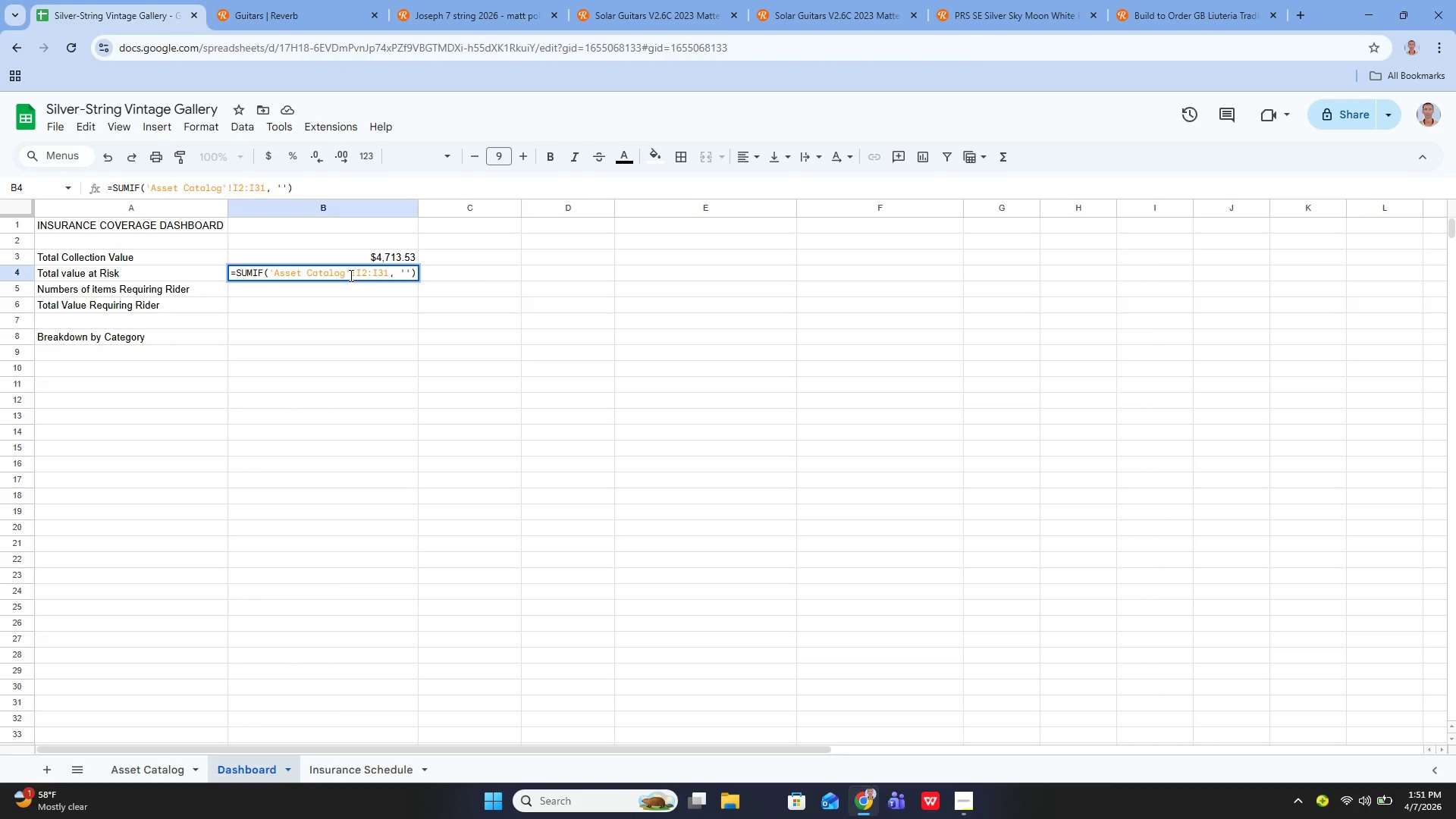 
key(Backspace)
 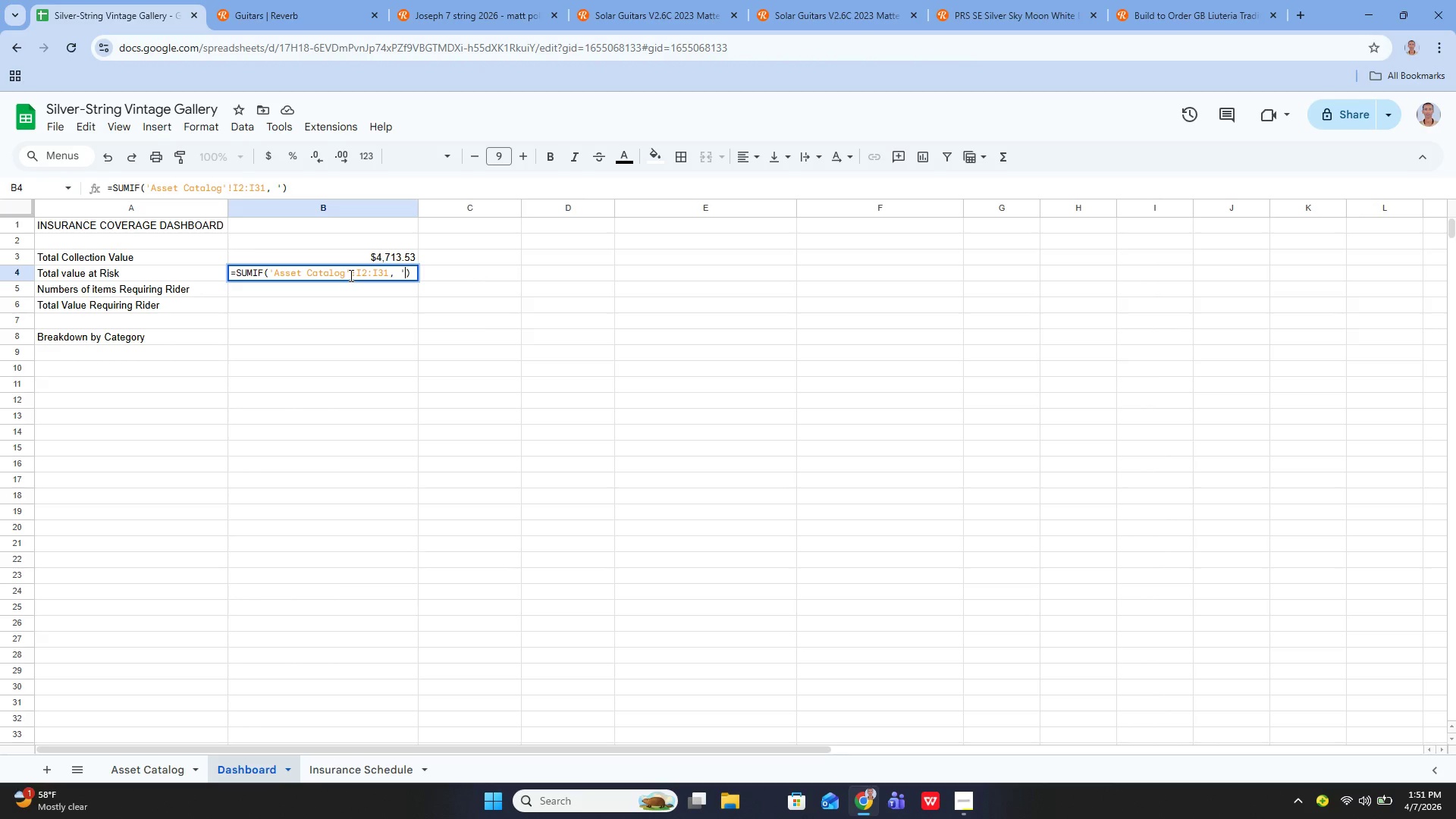 
key(Backspace)
 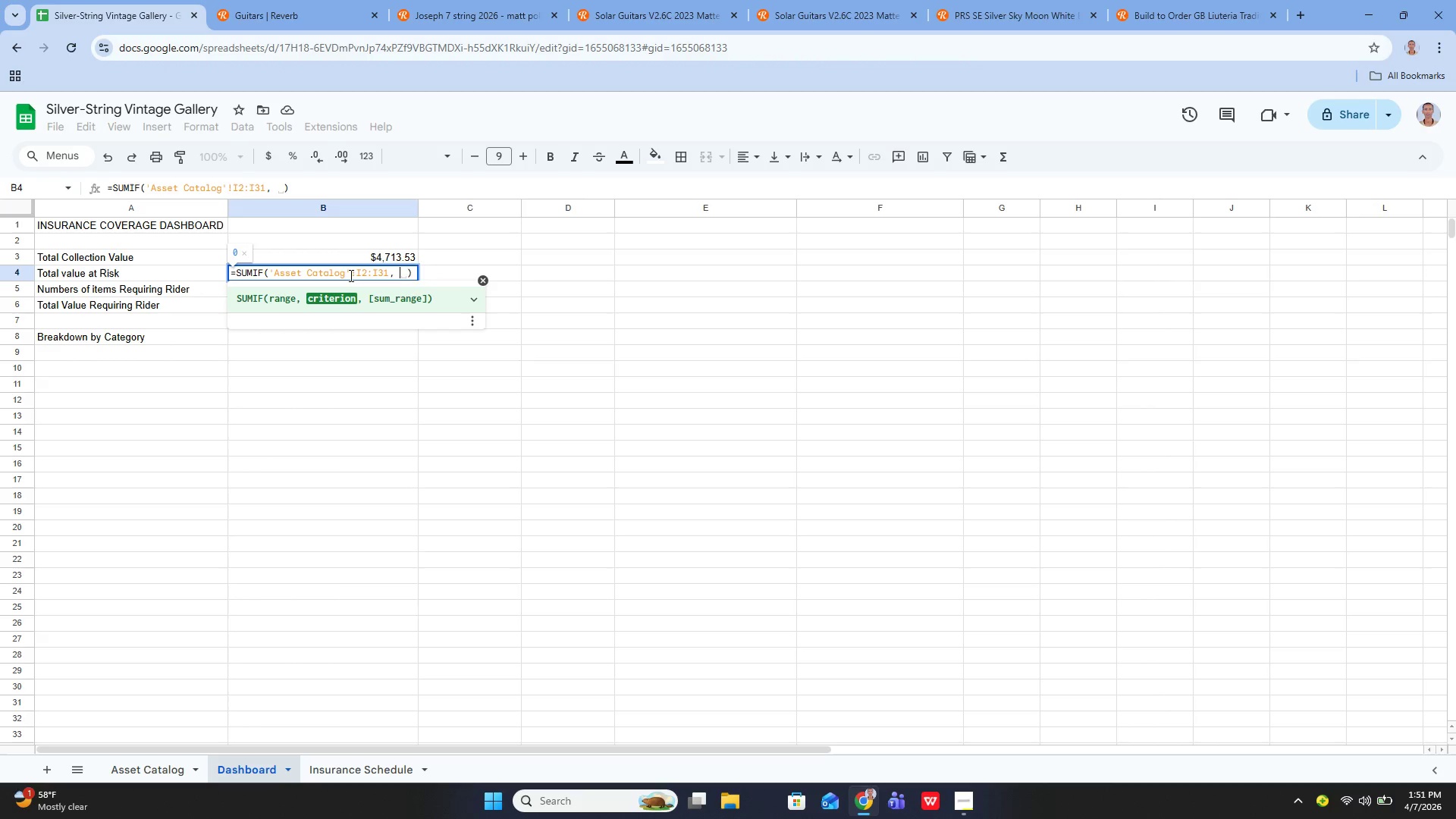 
key(Shift+Quote)
 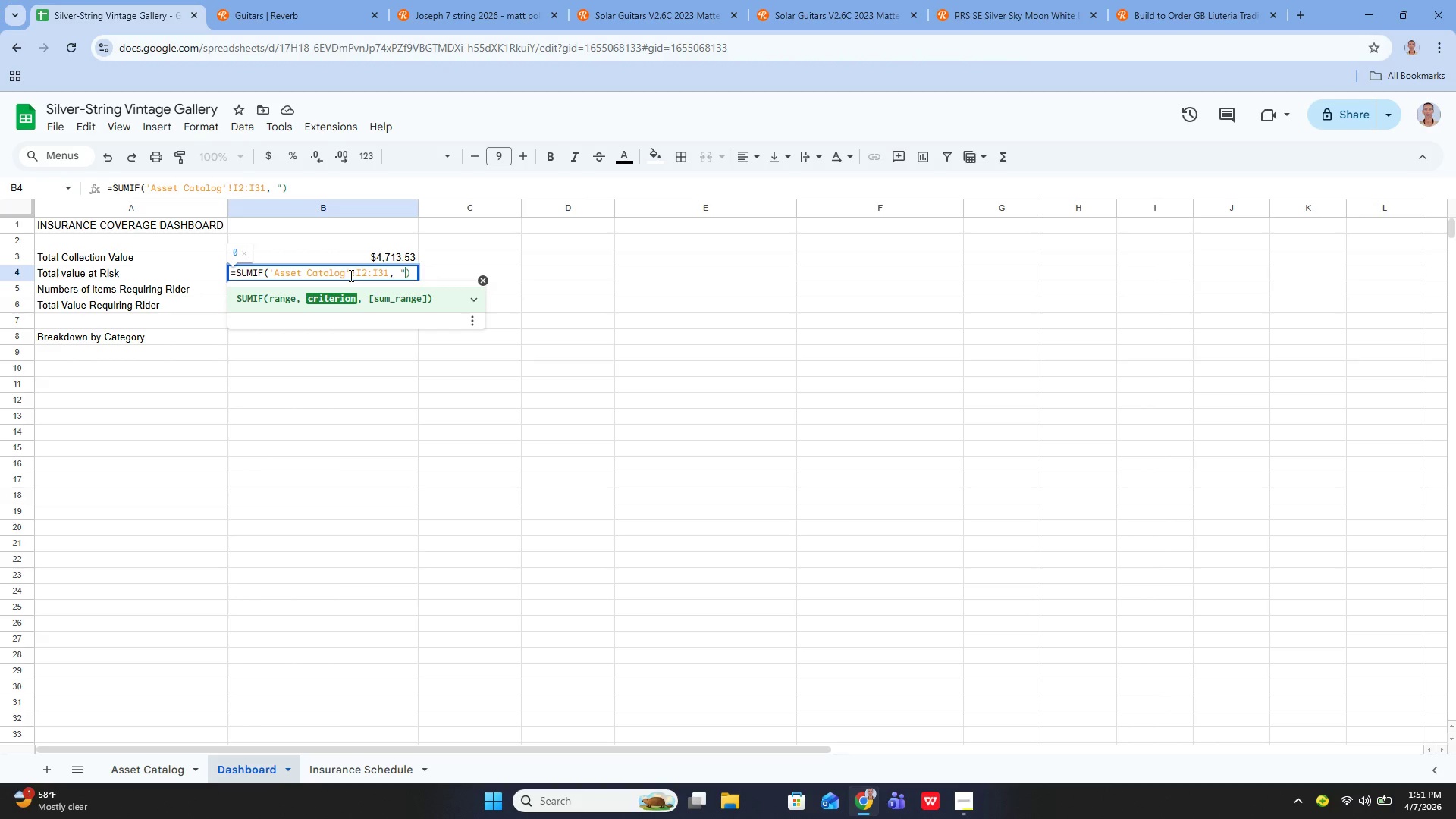 
key(Shift+Quote)
 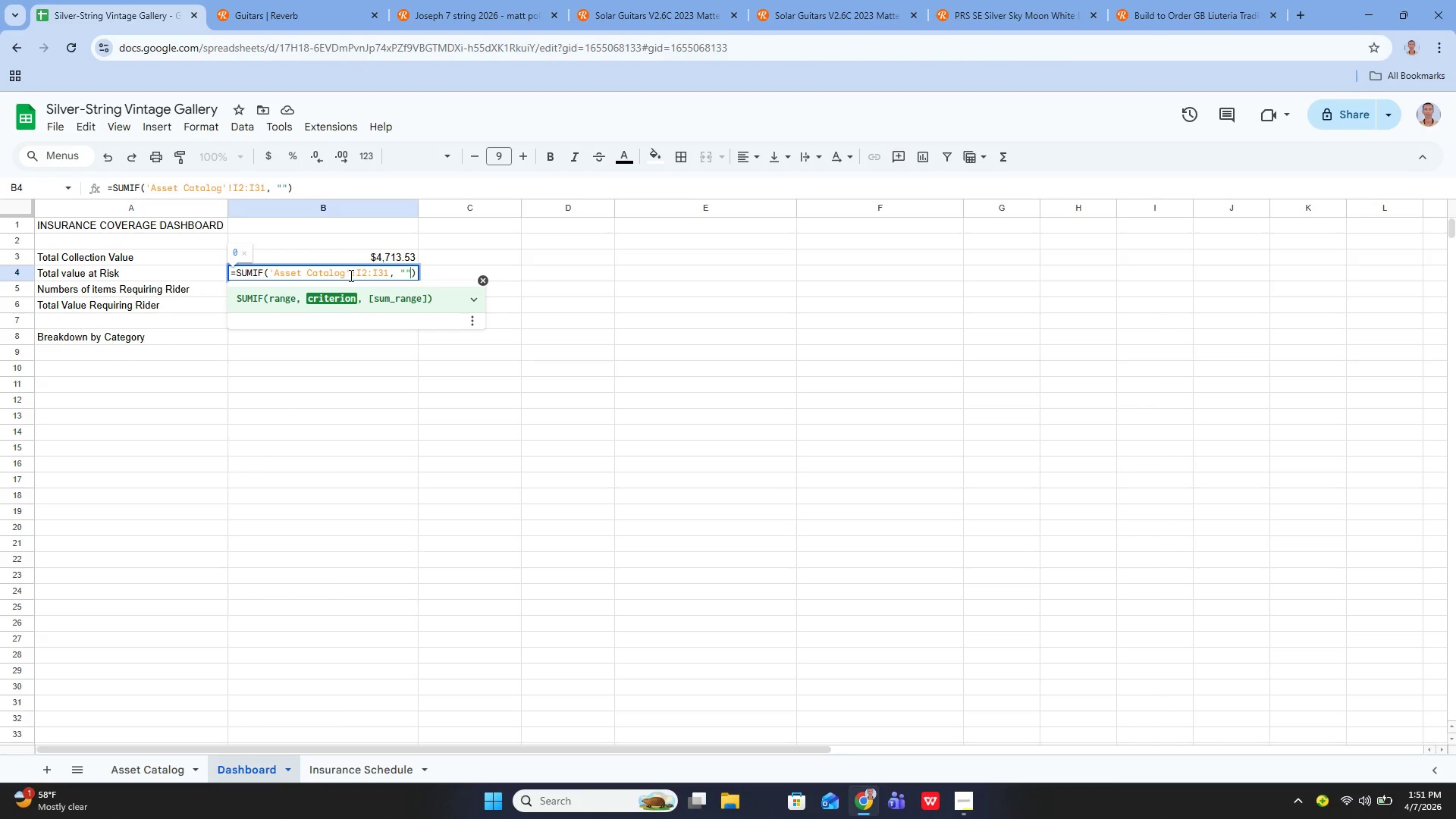 
key(ArrowLeft)
 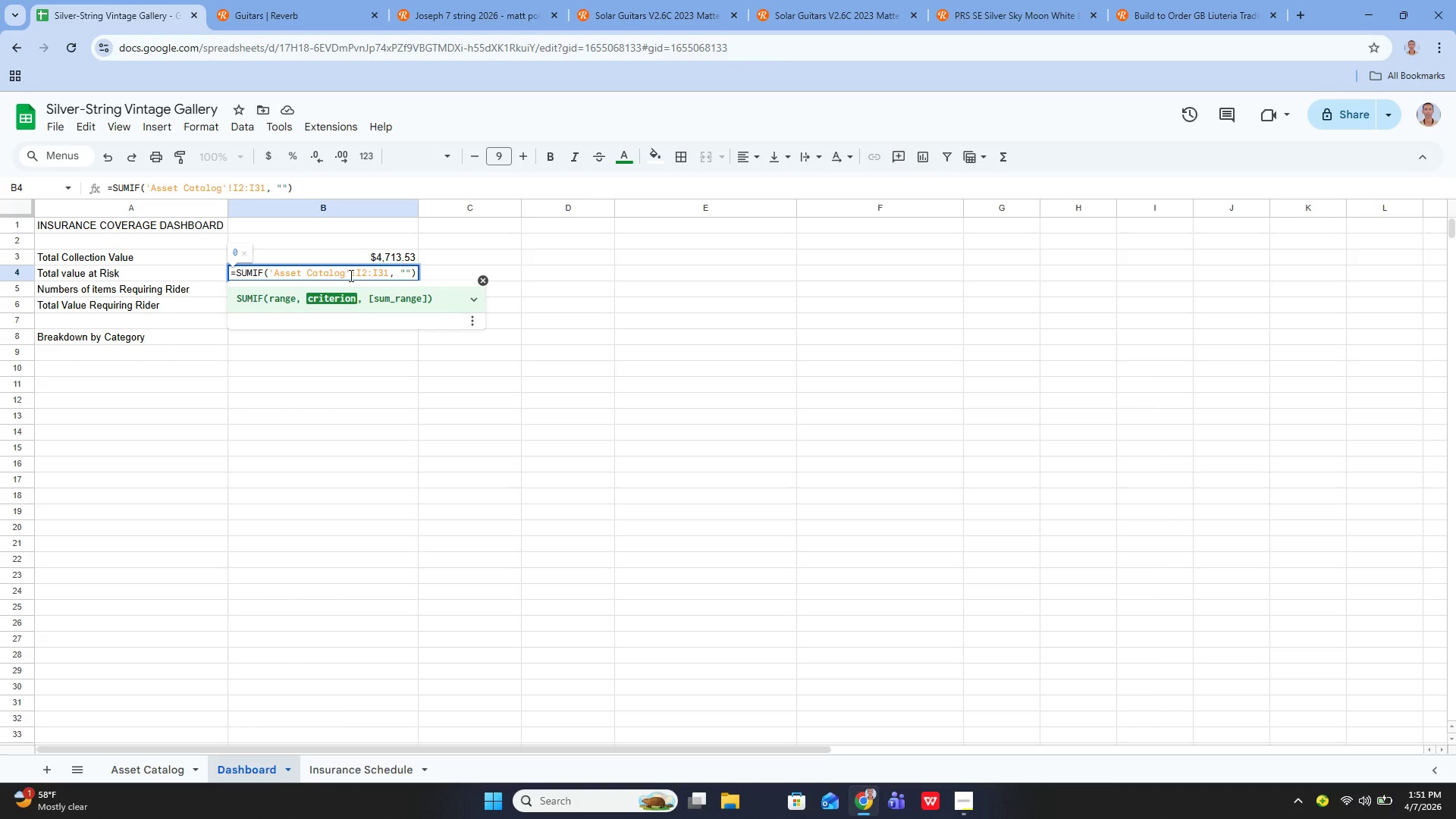 
type(Update need)
key(Backspace)
key(Backspace)
key(Backspace)
key(Backspace)
type(Needed)
 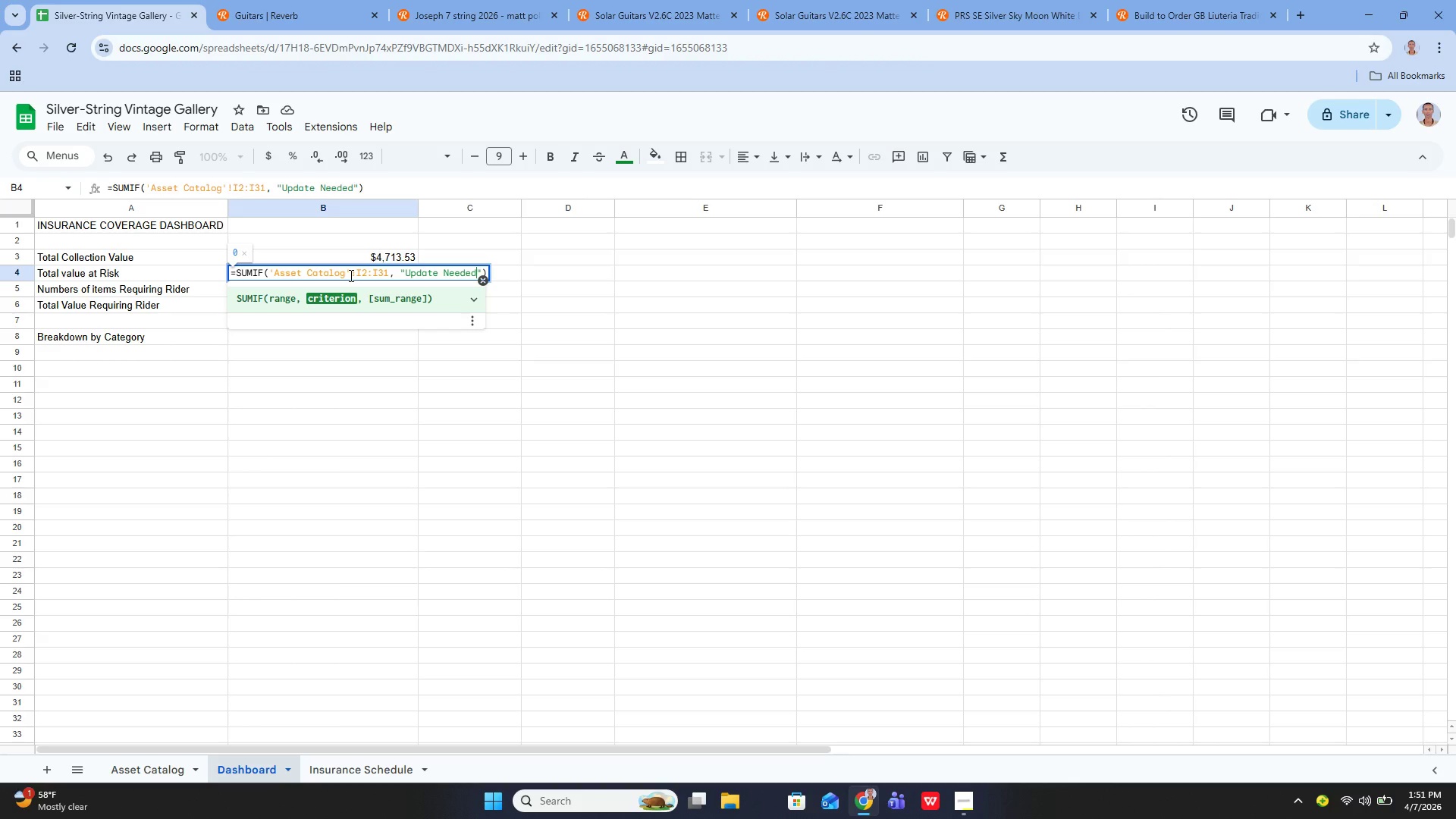 
key(ArrowRight)
 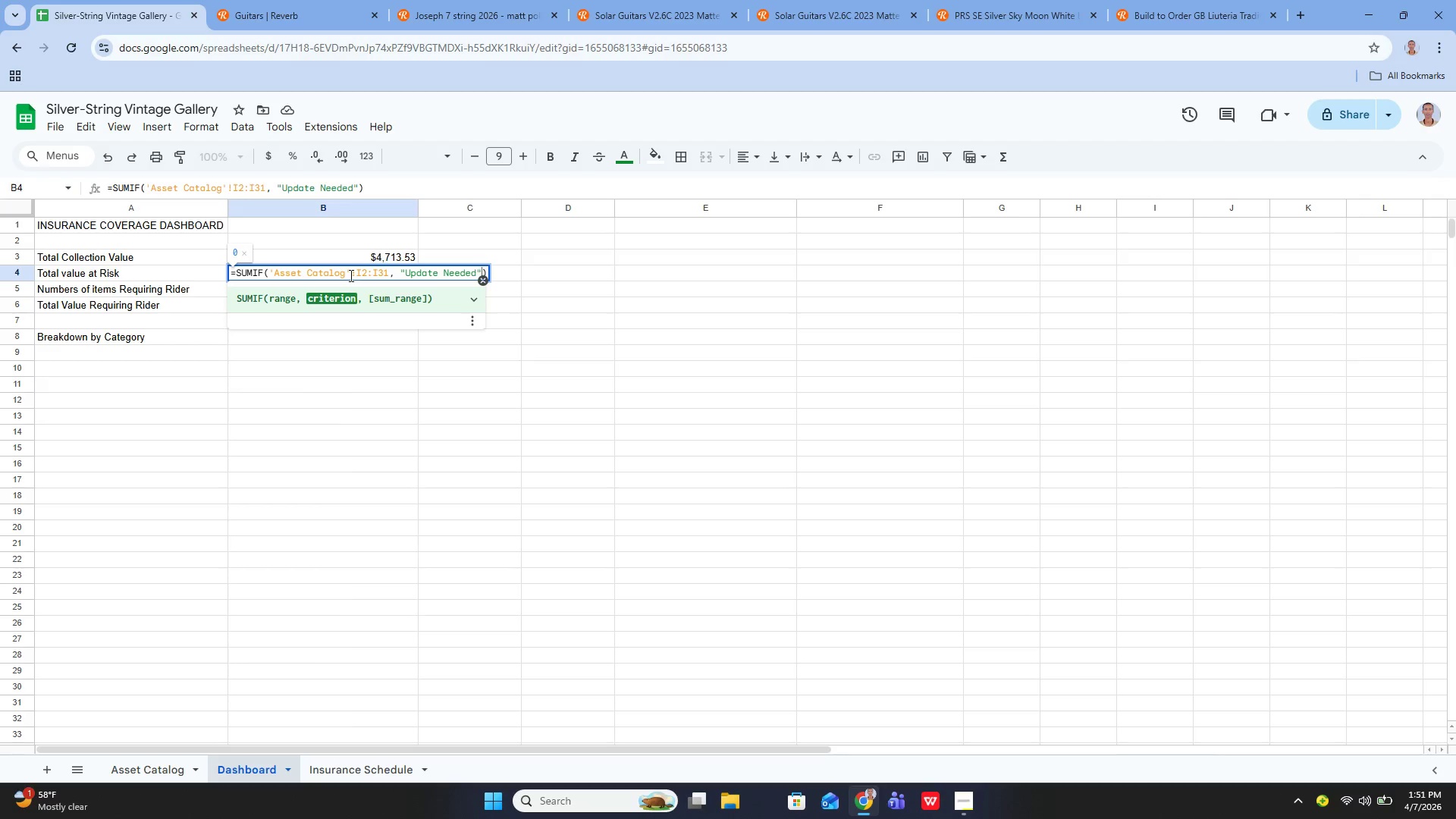 
key(Comma)
 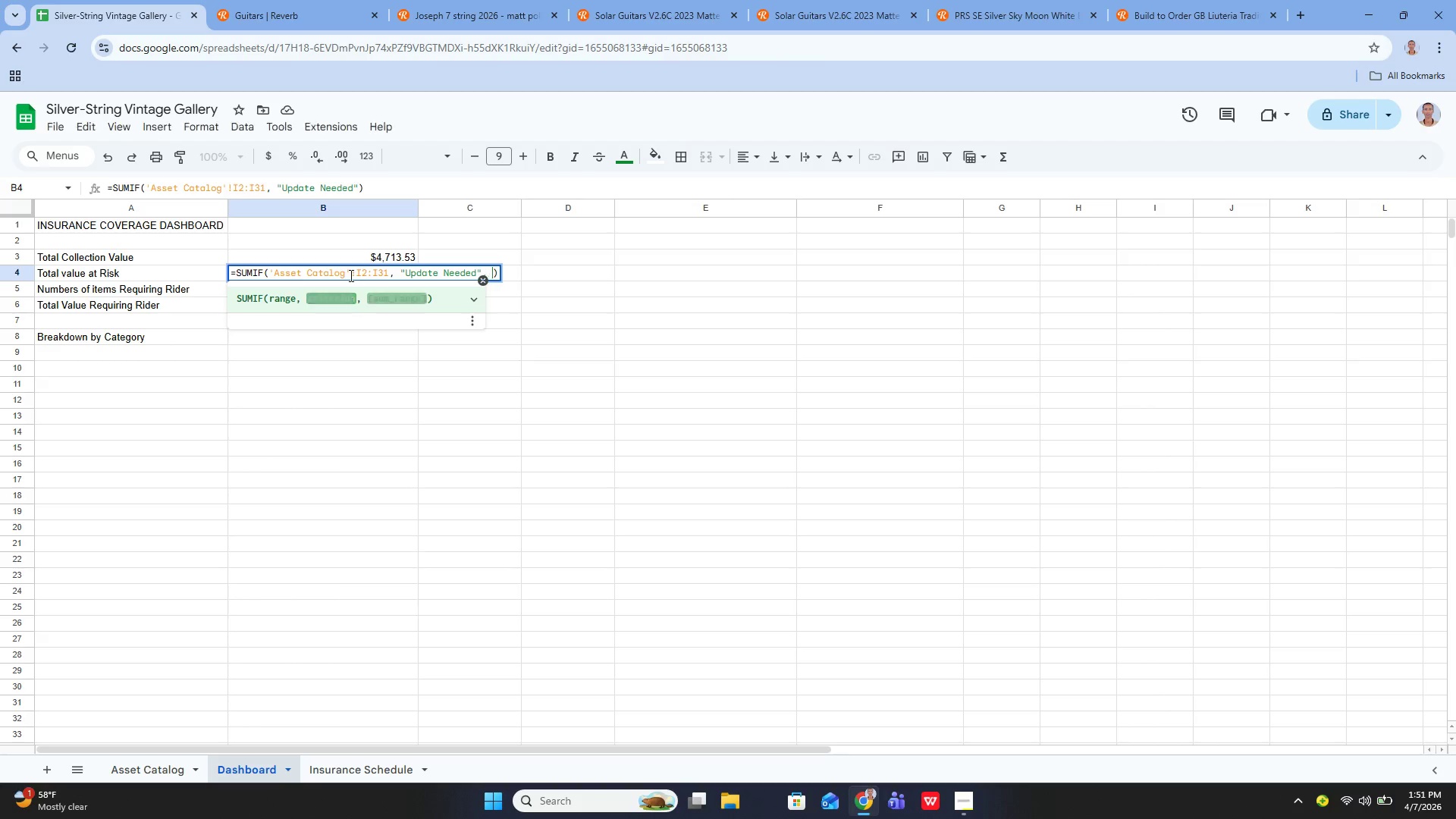 
key(Space)
 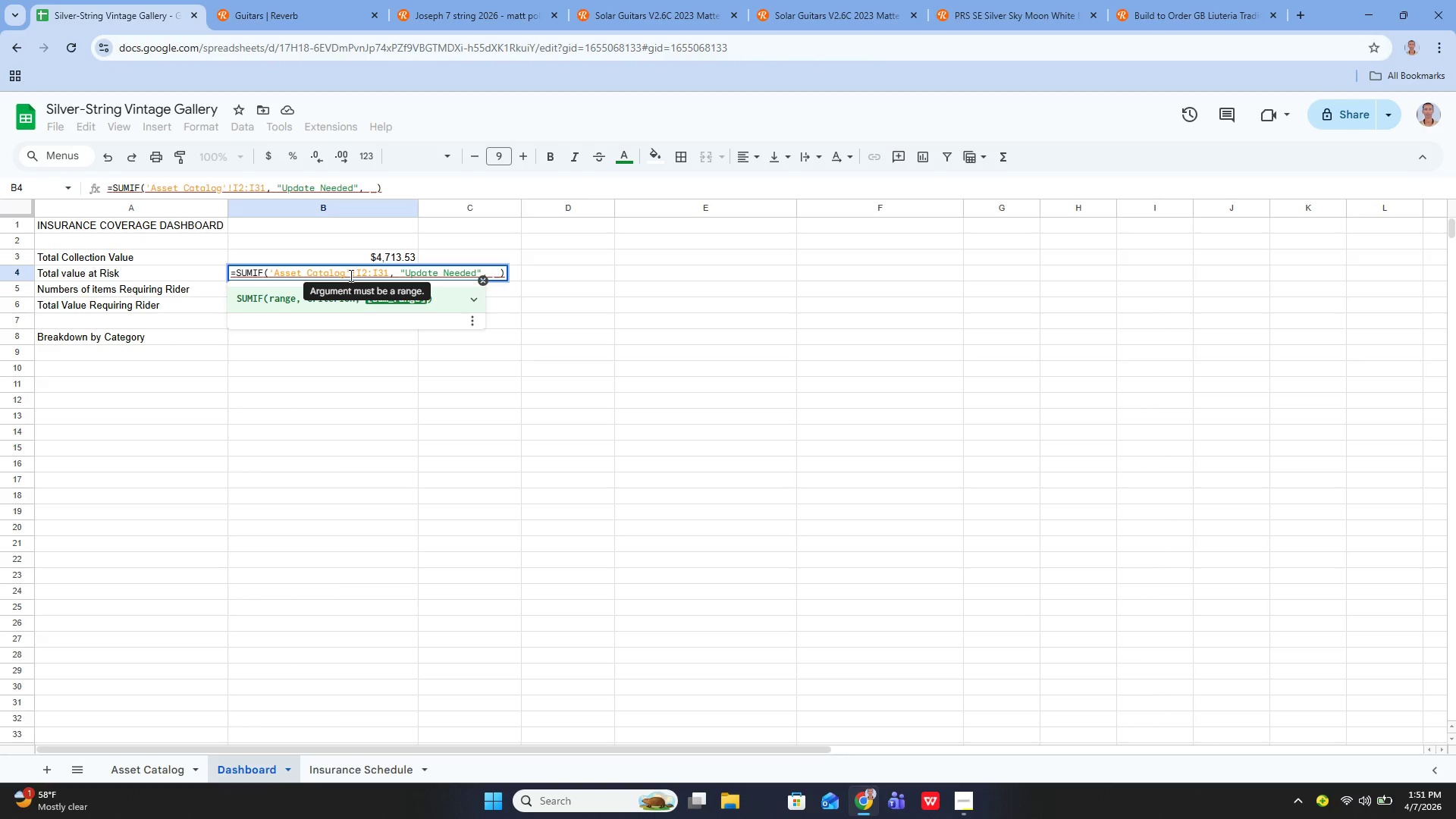 
key(Quote)
 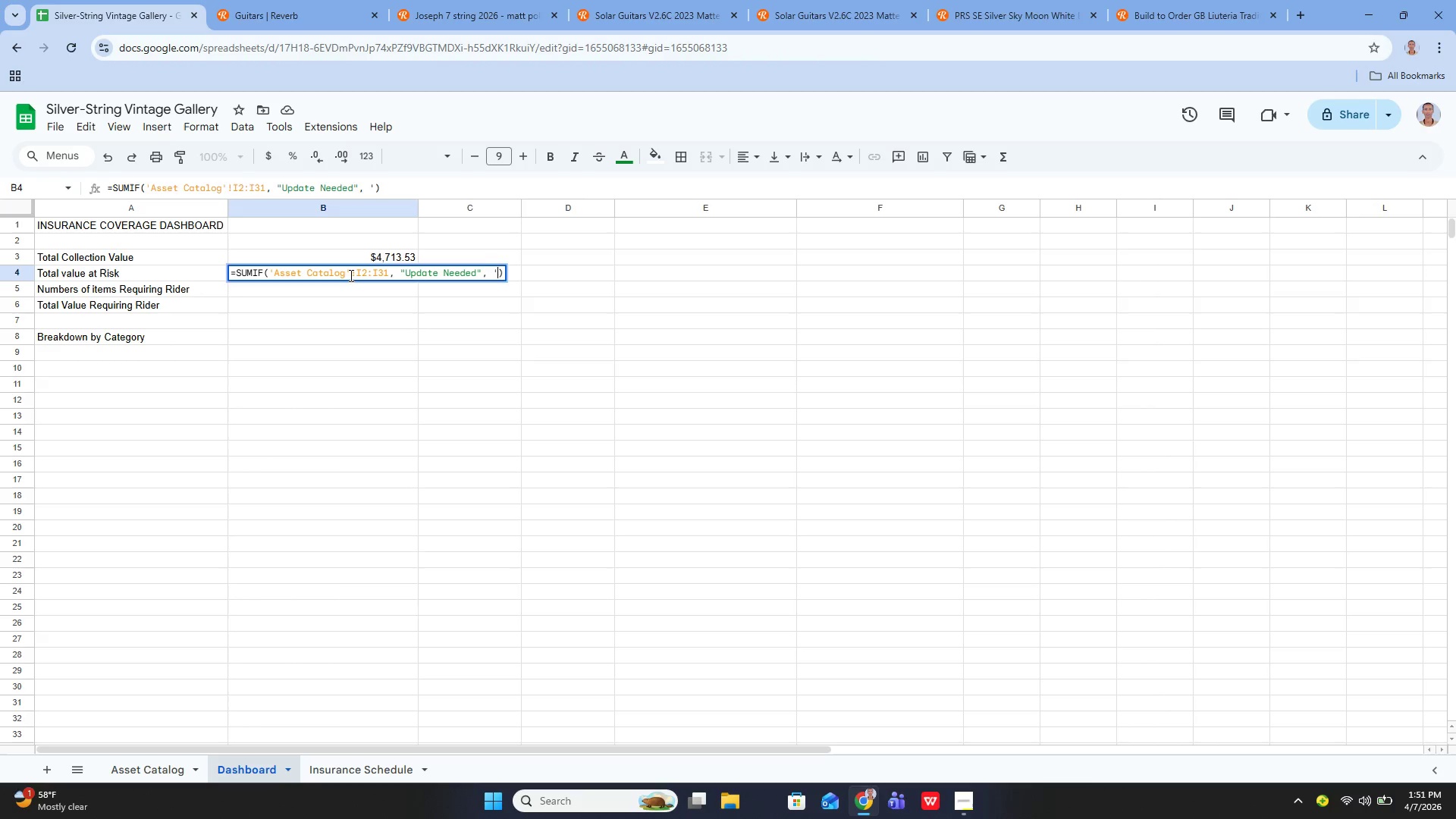 
key(Quote)
 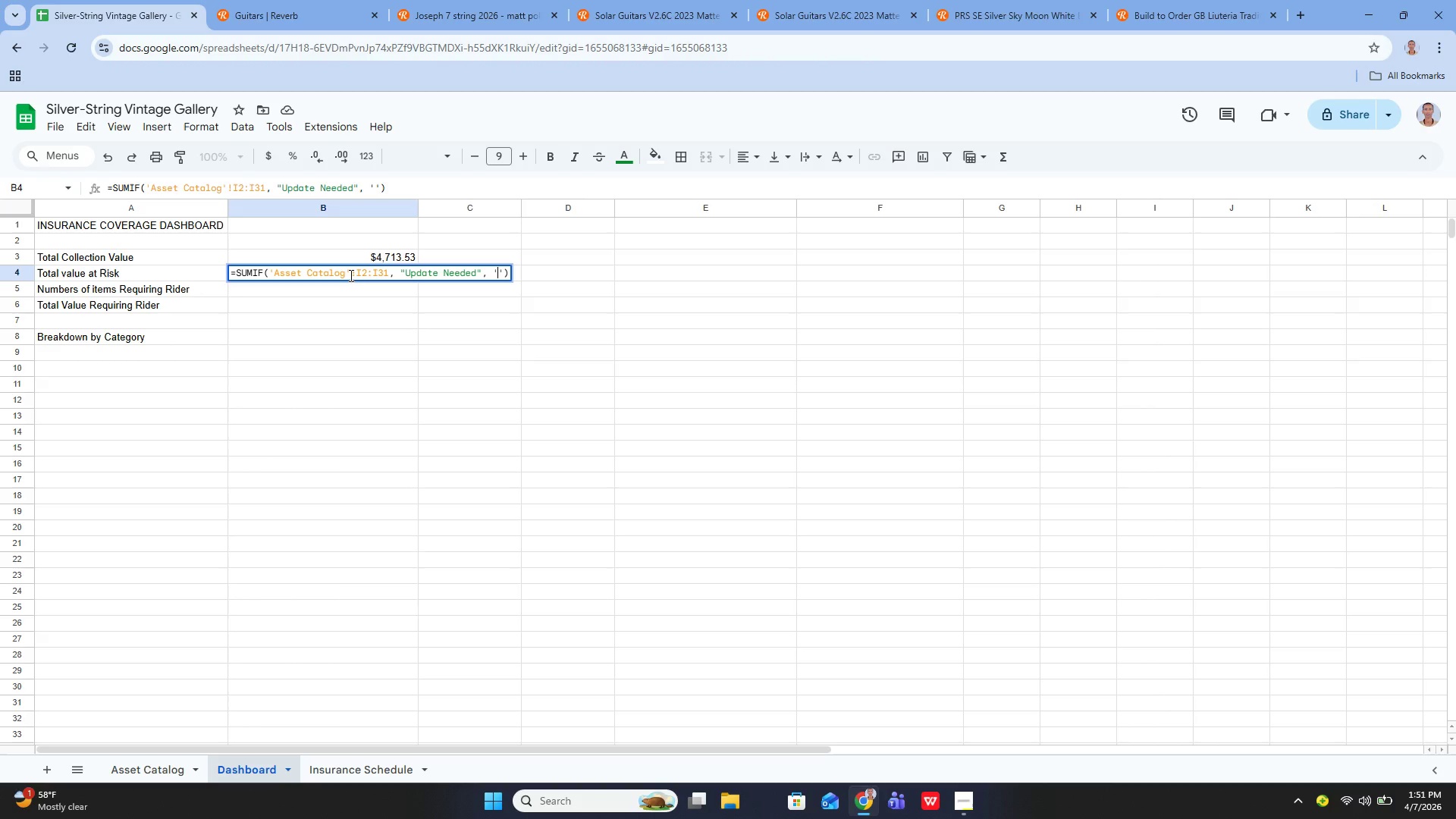 
key(ArrowLeft)
 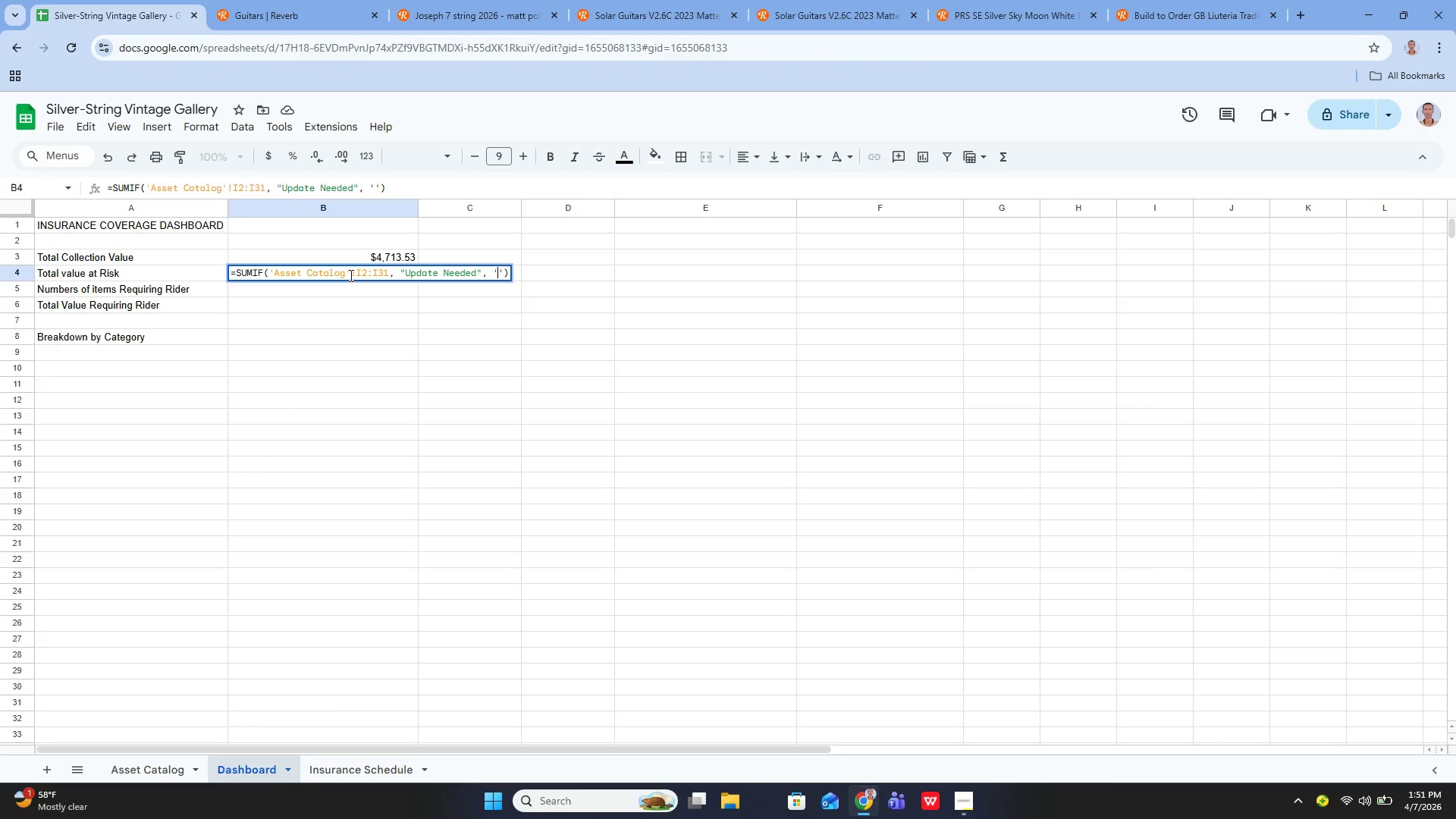 
type(Asset Catalog')
 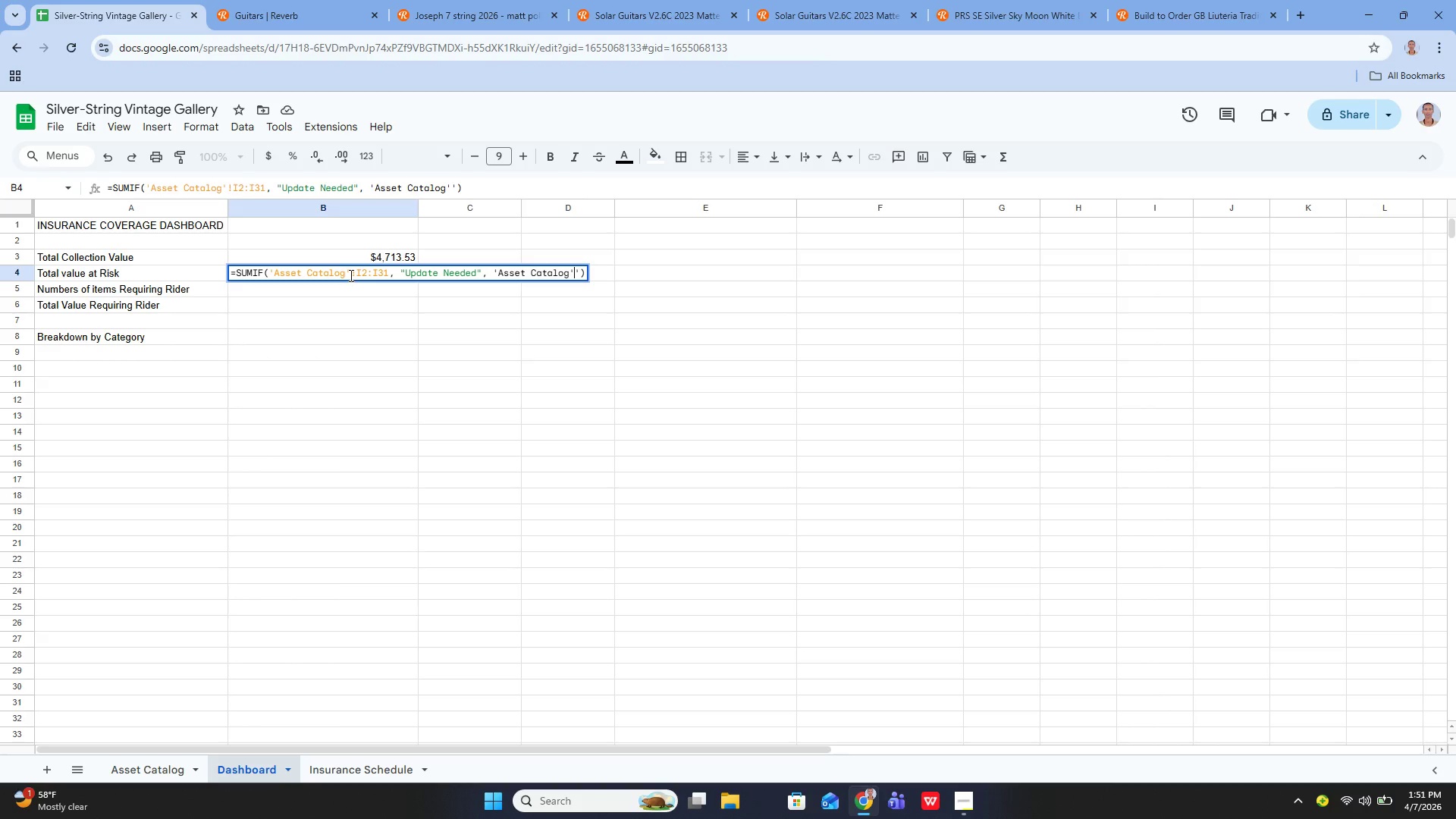 
key(Shift+1)
 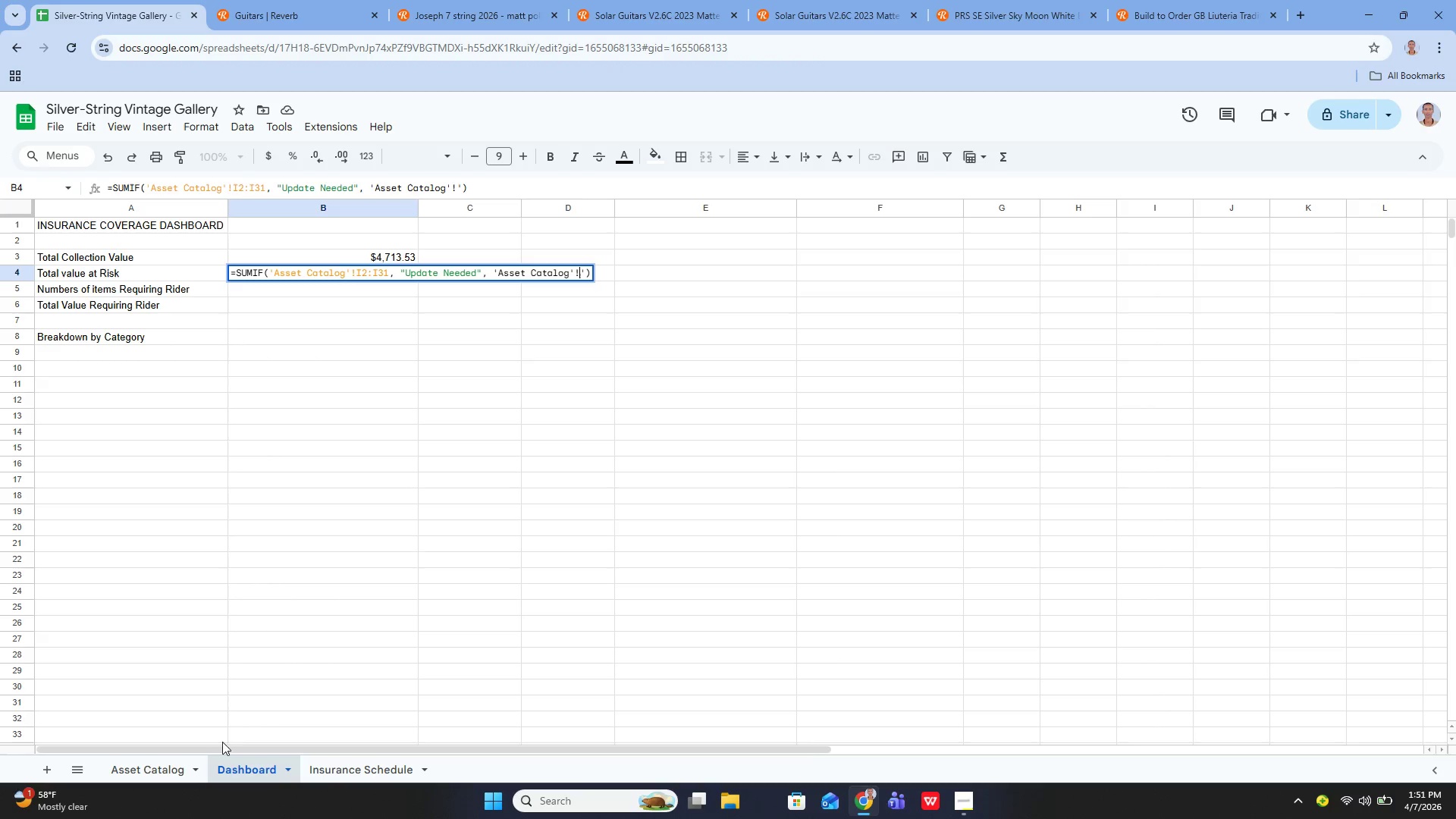 
left_click([172, 766])
 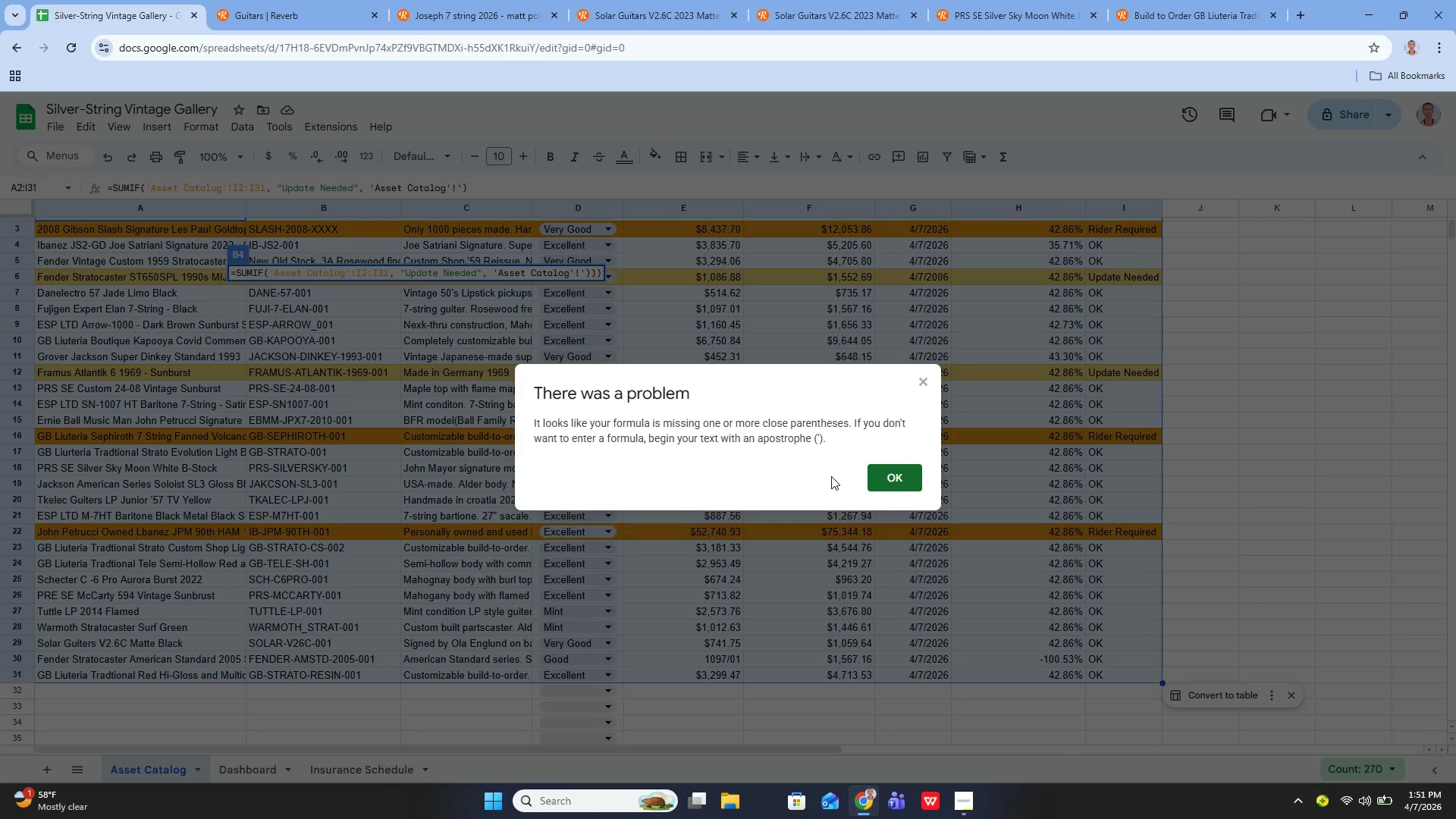 
left_click([883, 472])
 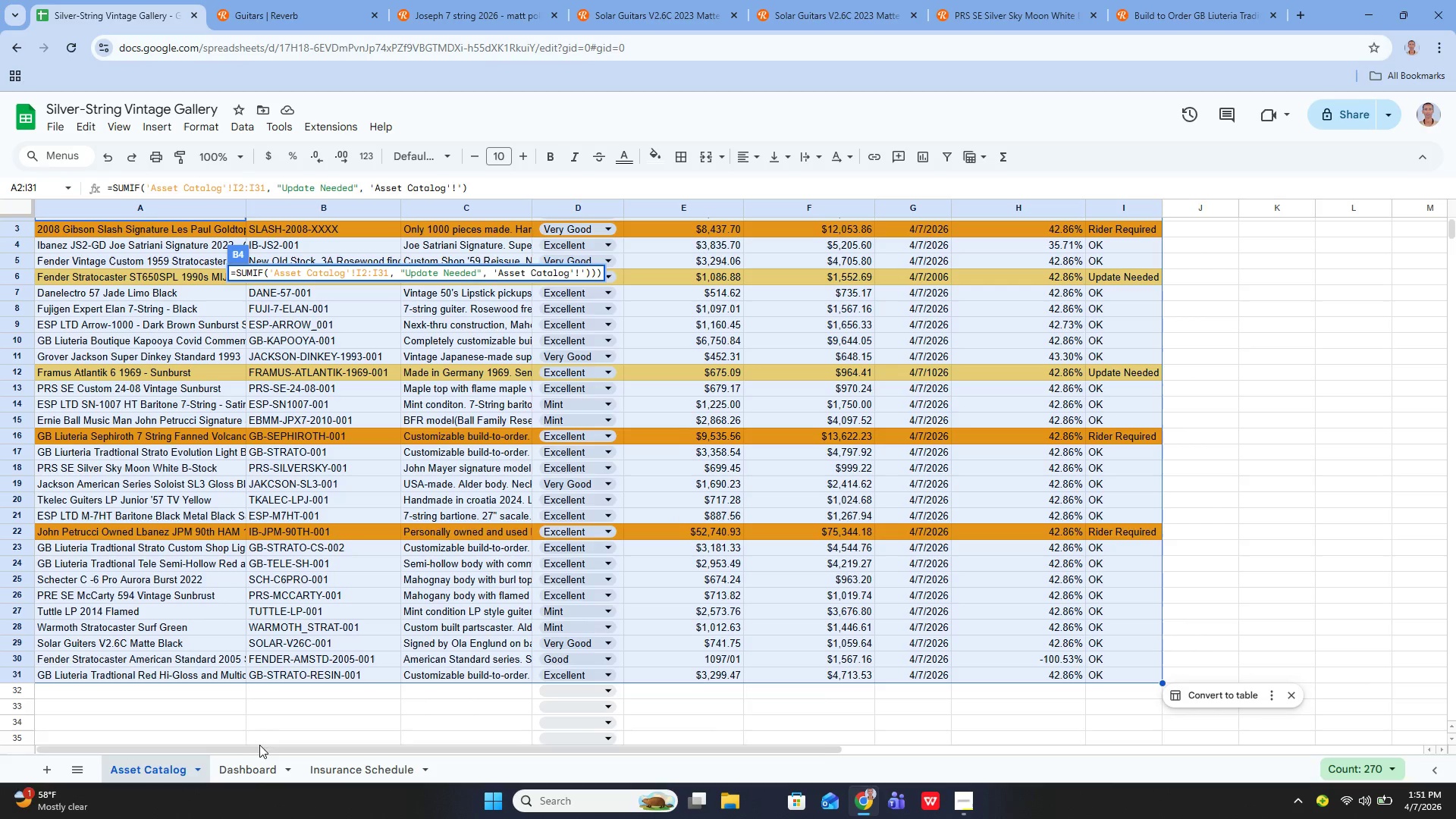 
left_click([249, 770])
 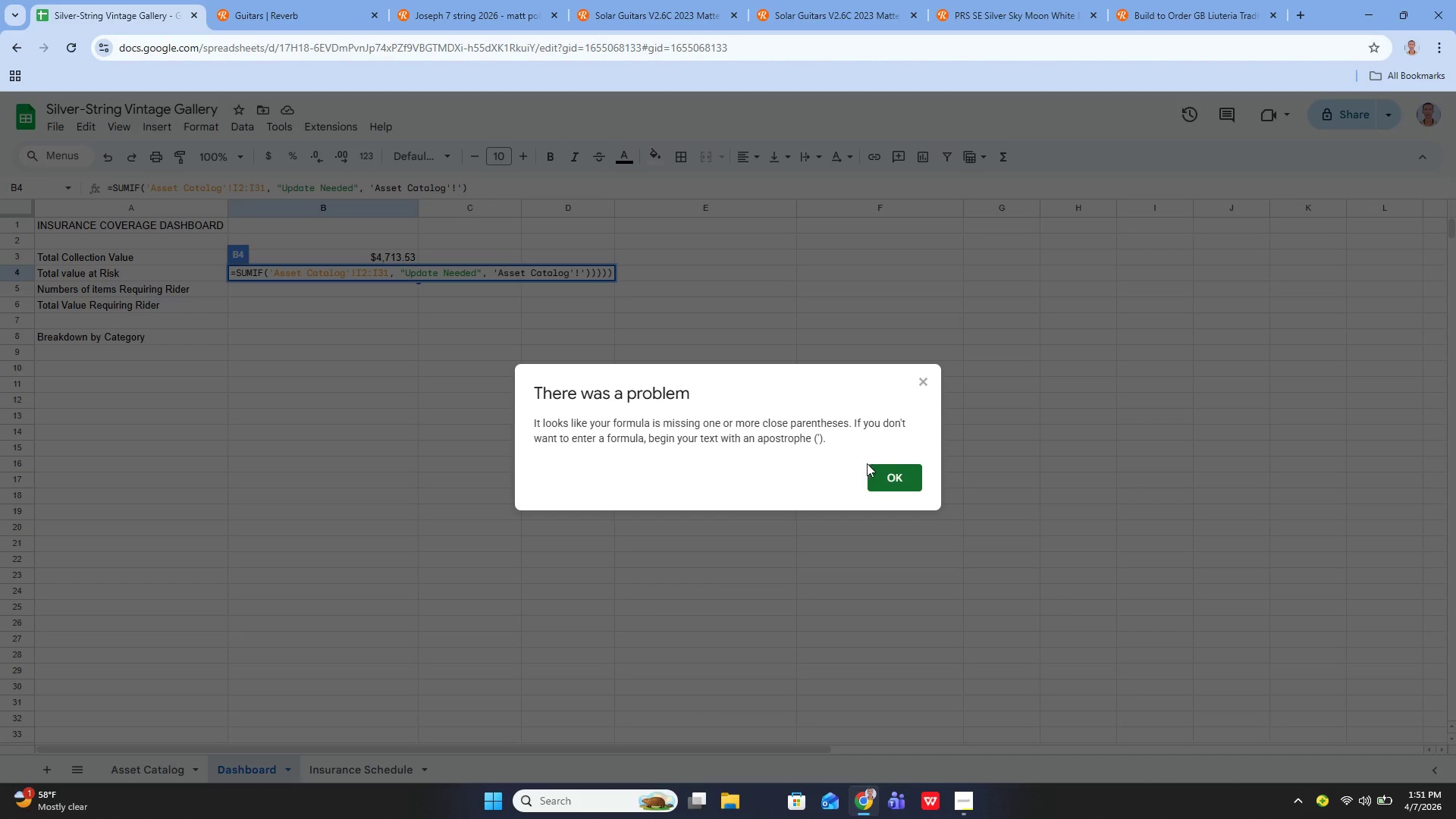 
left_click([895, 465])
 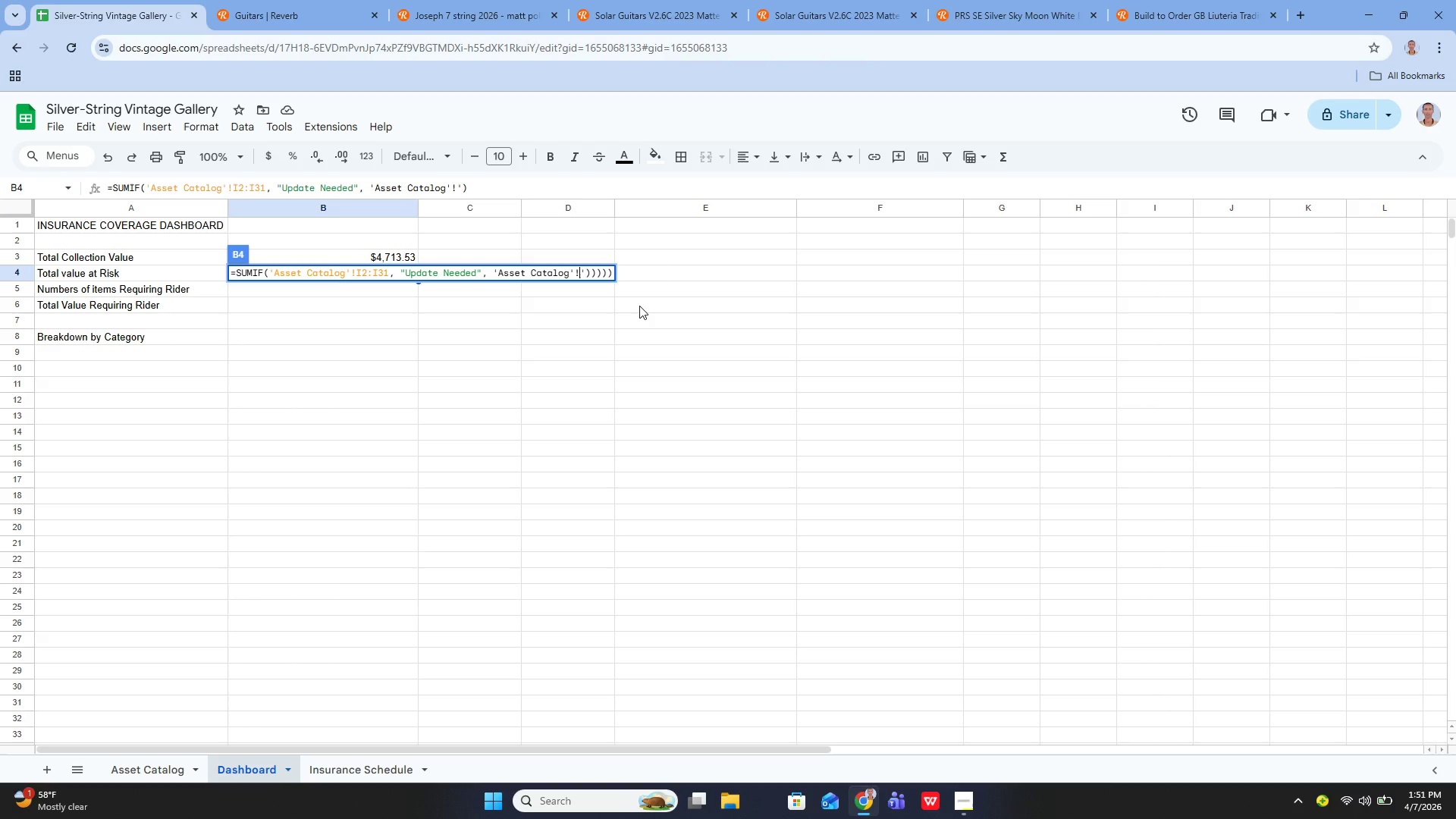 
key(Control+Z)
 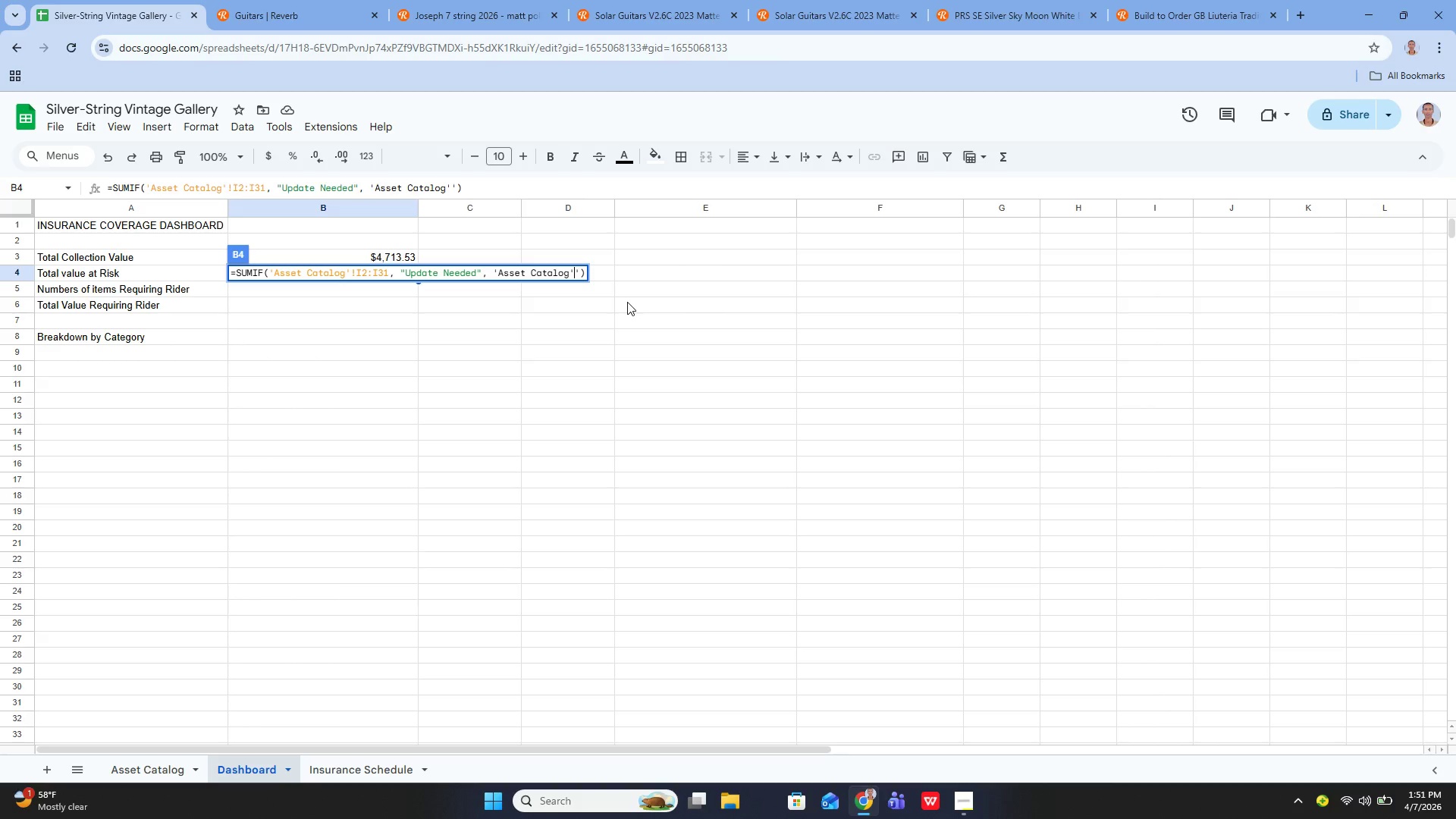 
wait(6.16)
 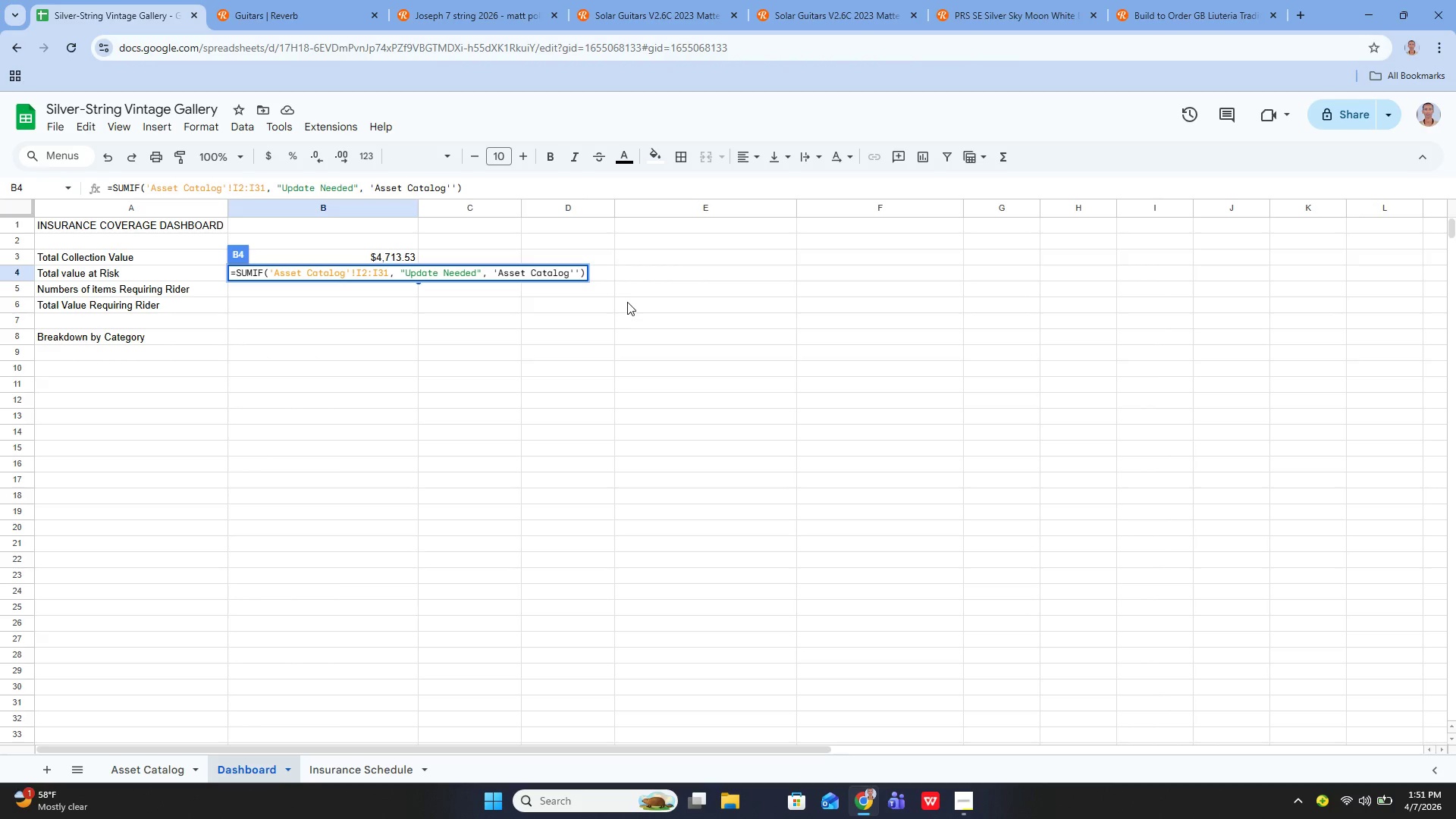 
hold_key(key=ShiftLeft, duration=0.75)
 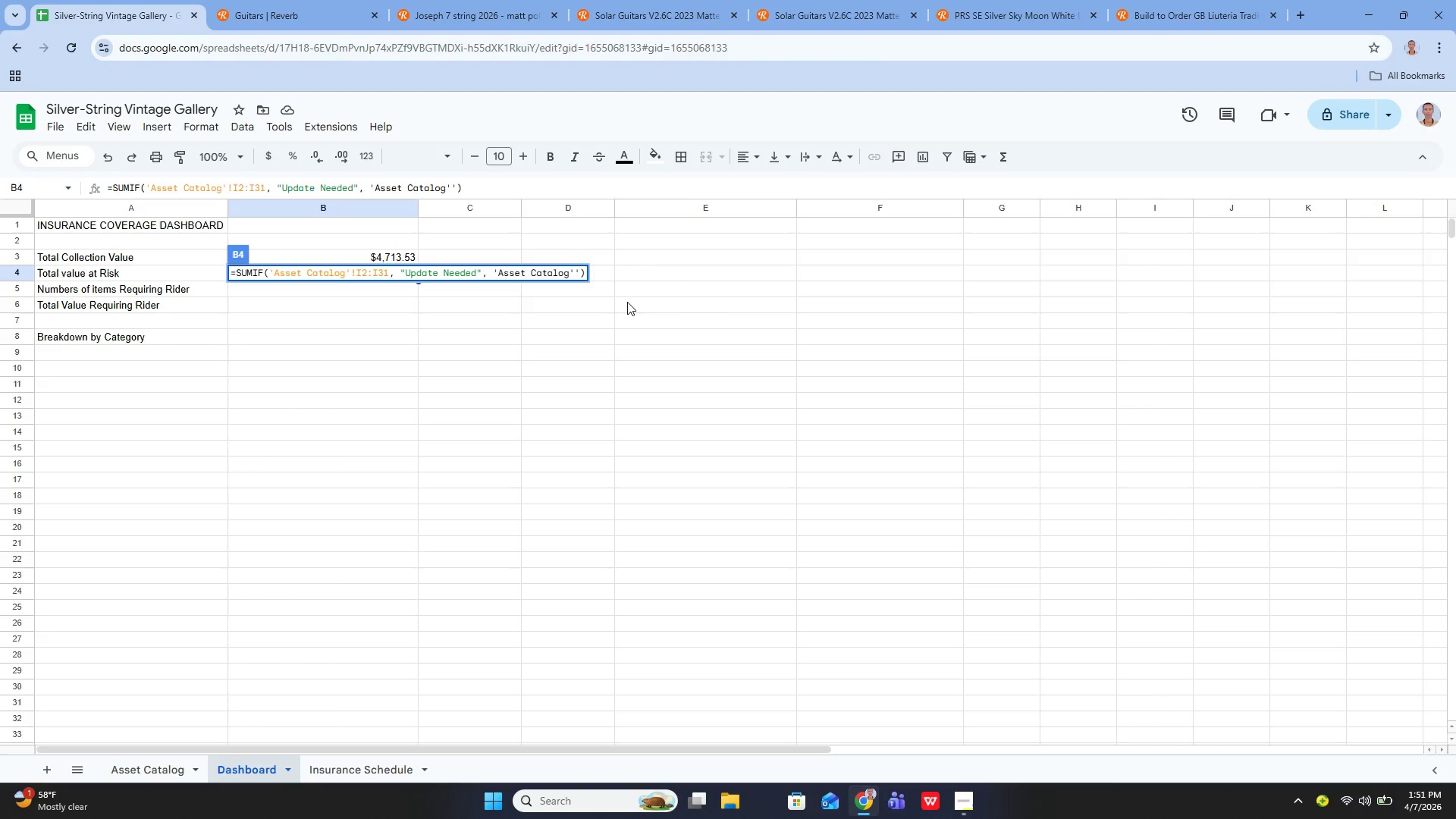 
type(!F2:F31)
 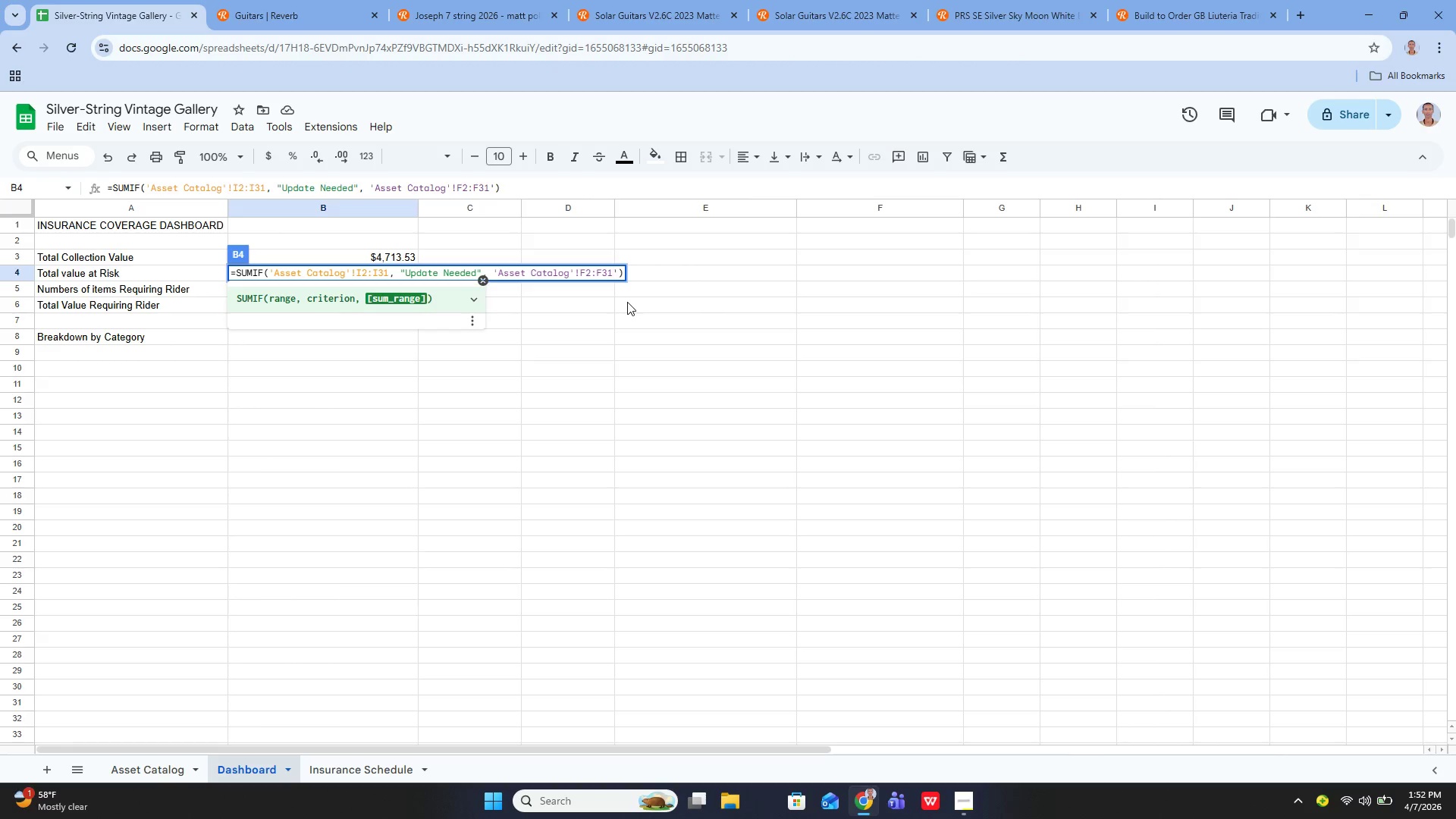 
key(ArrowRight)
 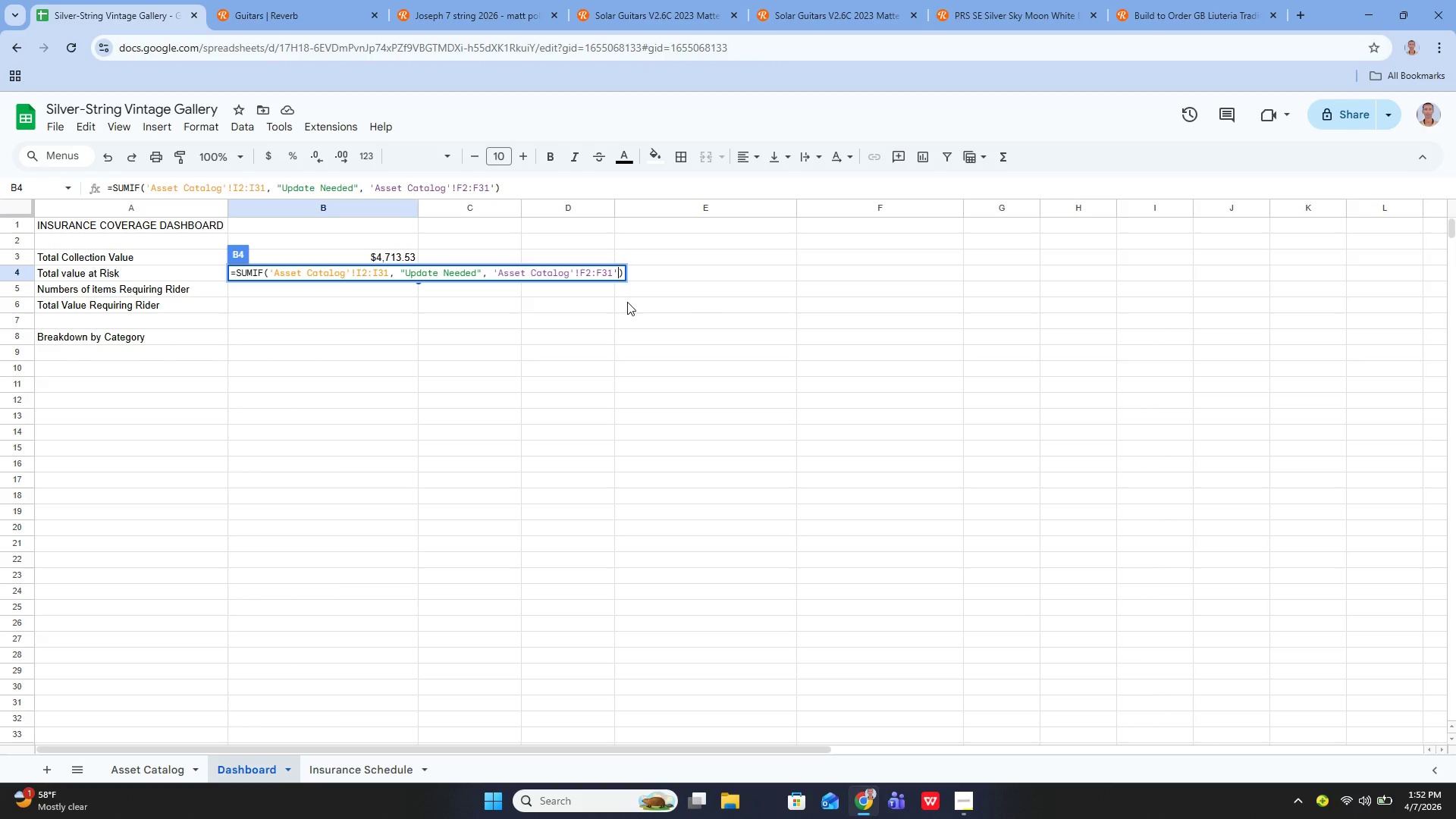 
wait(22.38)
 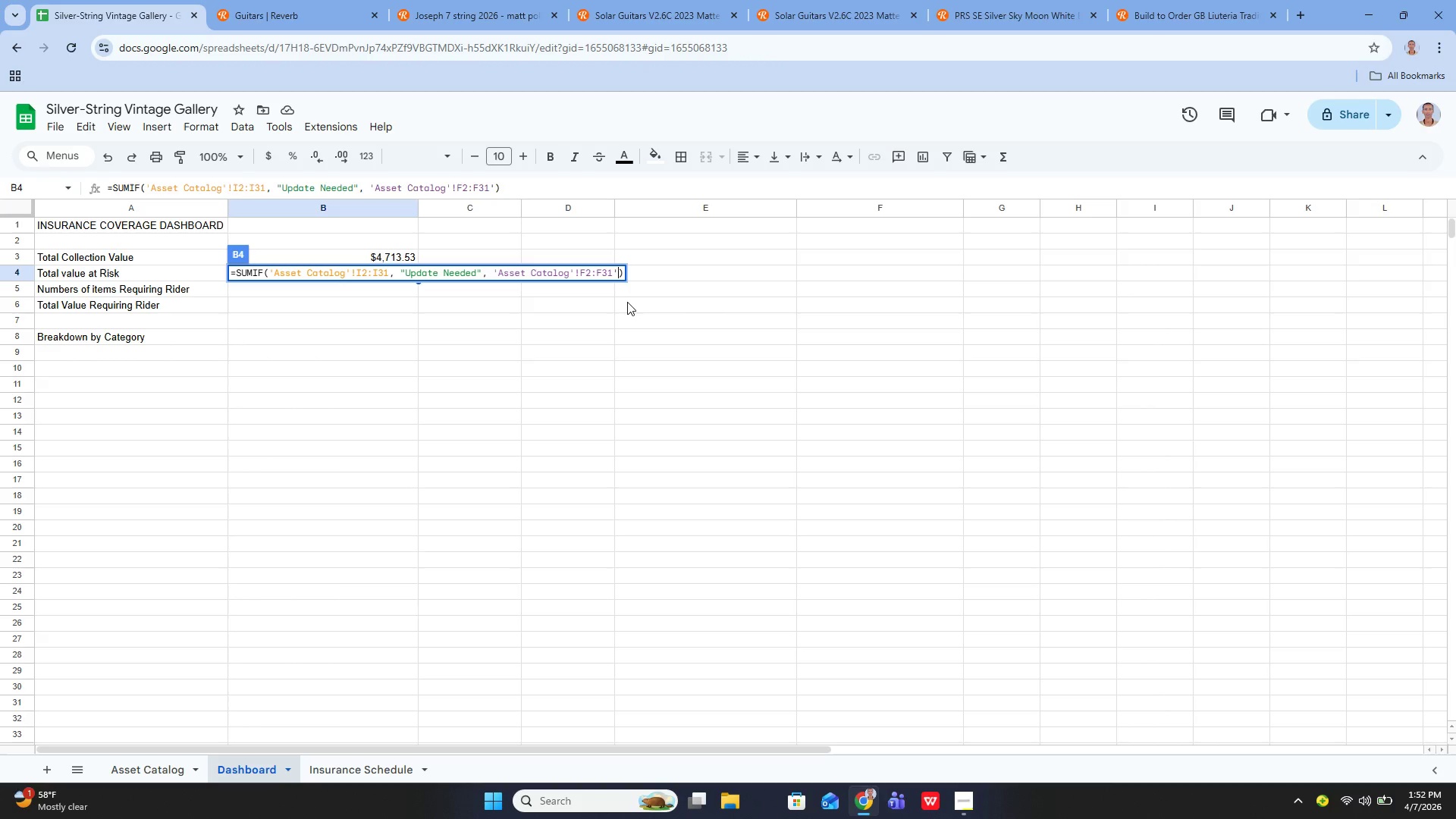 
key(ArrowLeft)
 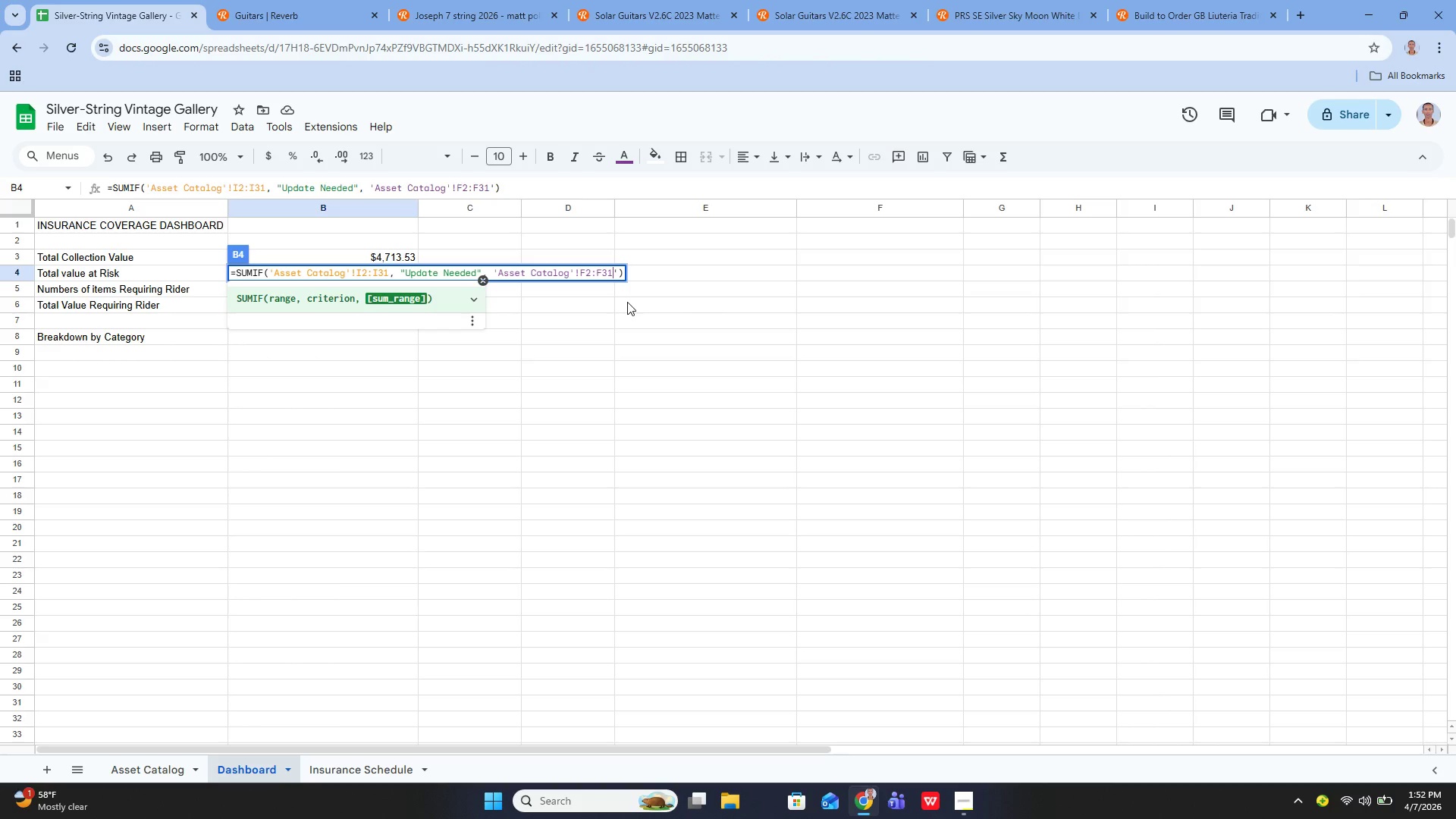 
key(ArrowRight)
 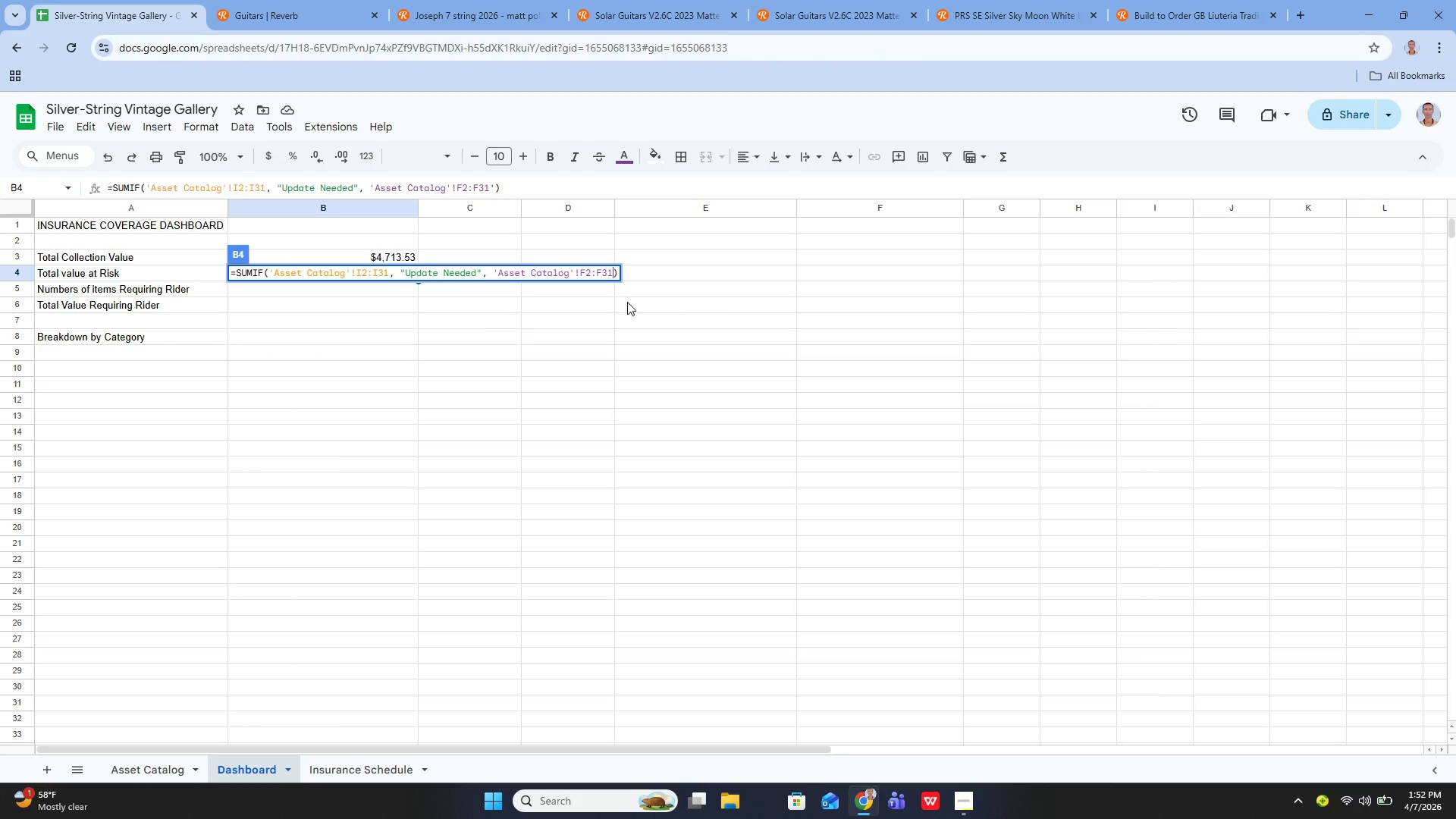 
key(Backspace)
 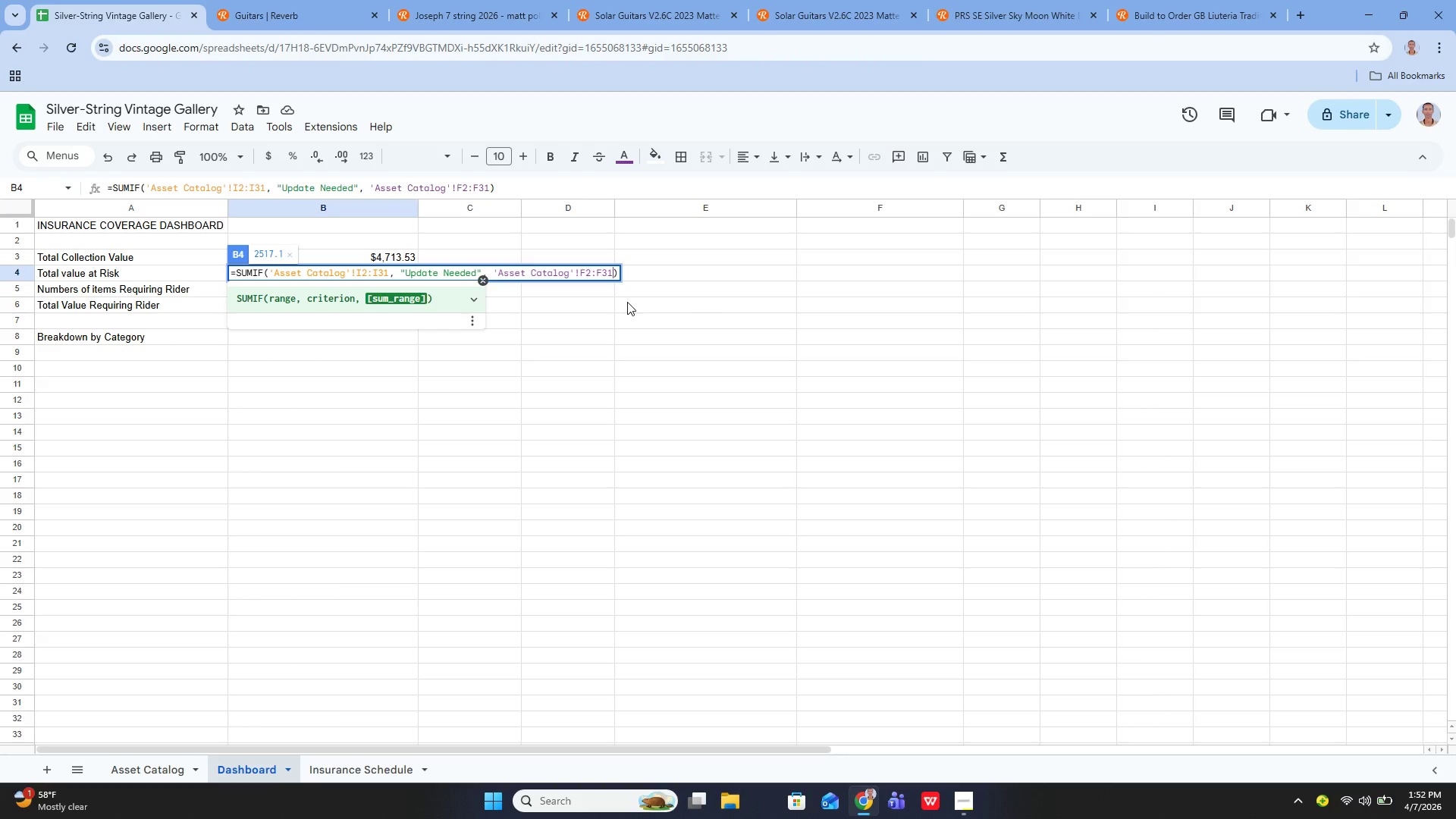 
key(Enter)
 